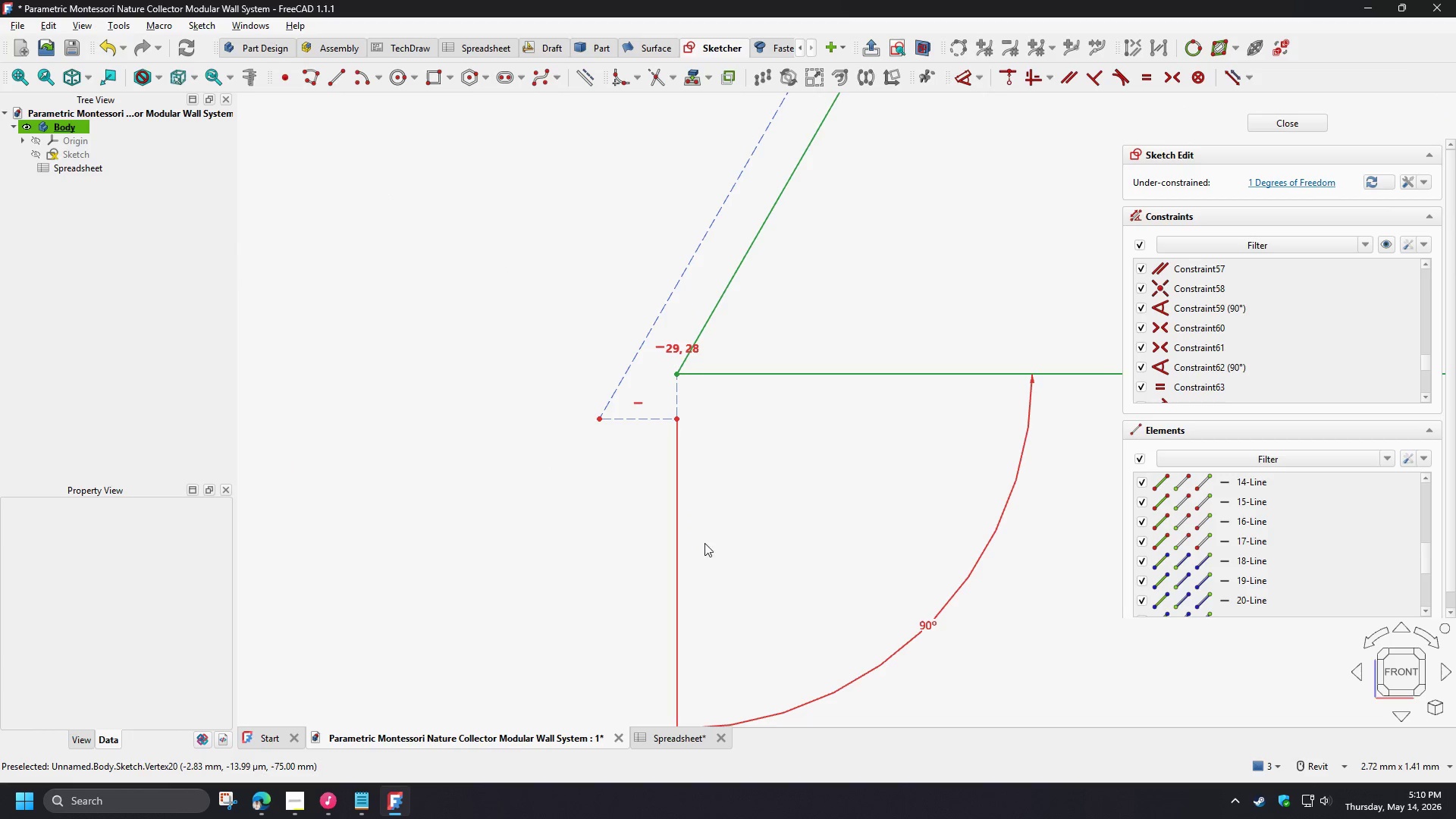 
scroll: coordinate [939, 500], scroll_direction: down, amount: 9.0
 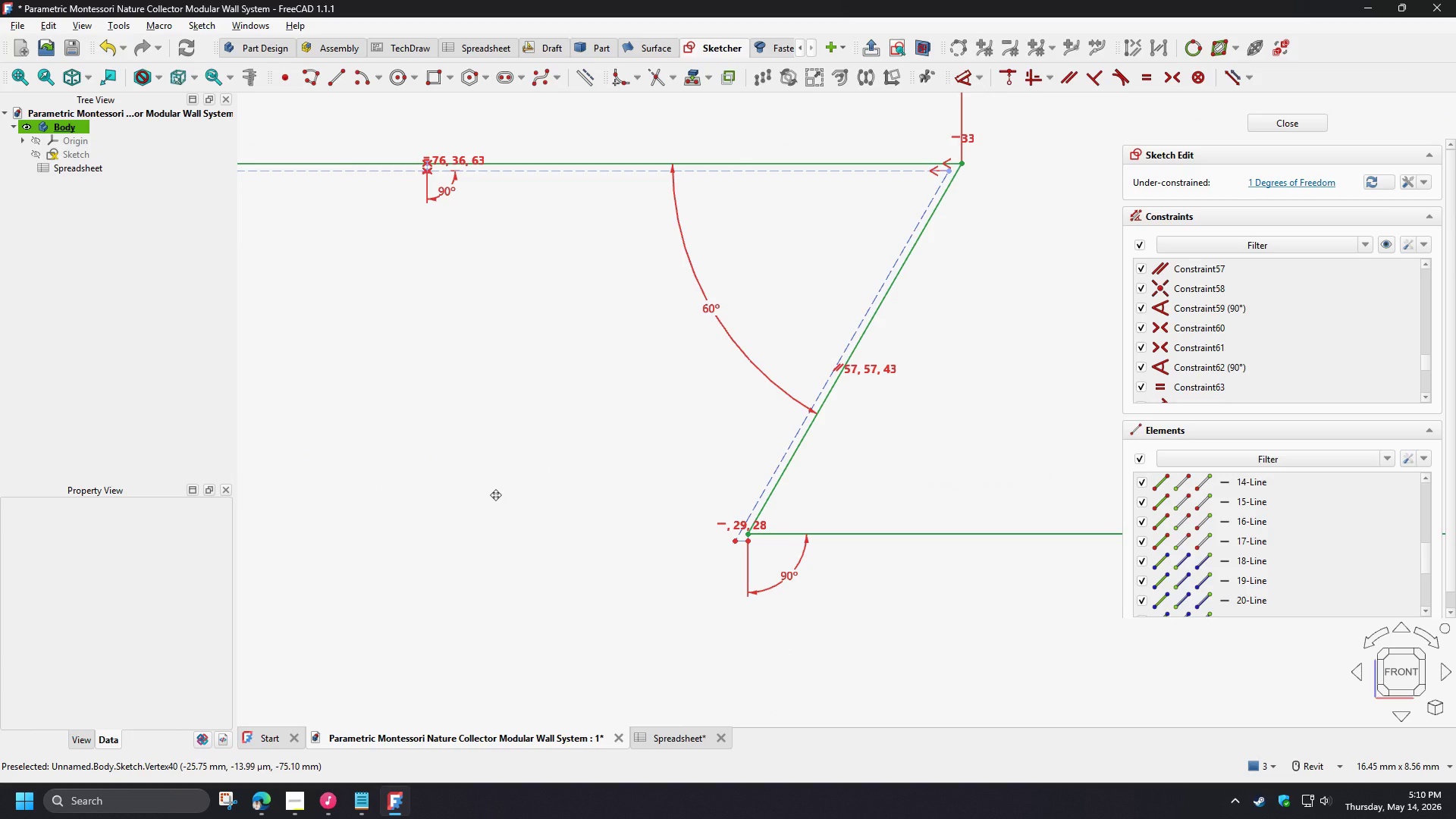 
scroll: coordinate [488, 304], scroll_direction: up, amount: 13.0
 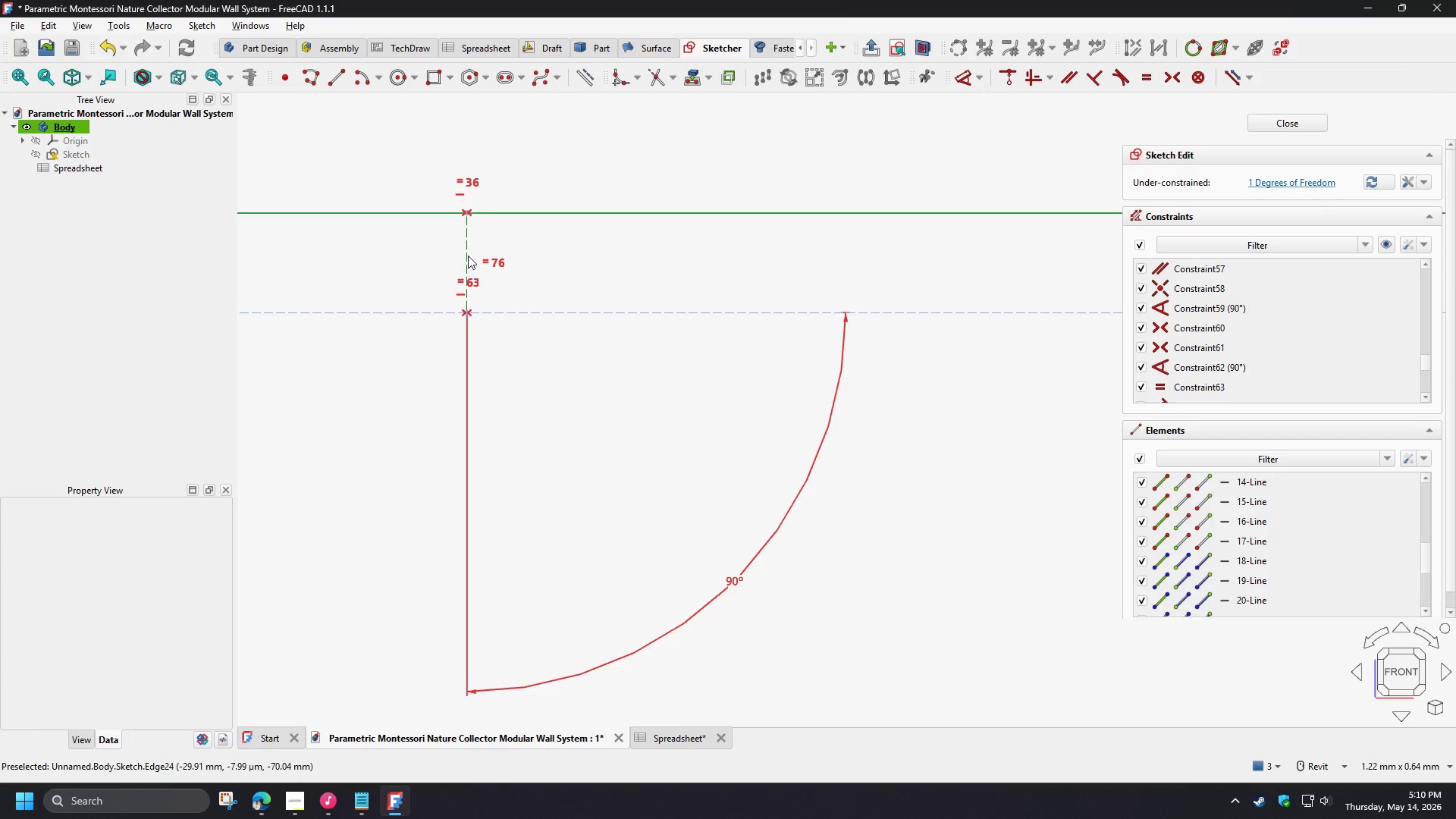 
left_click([468, 256])
 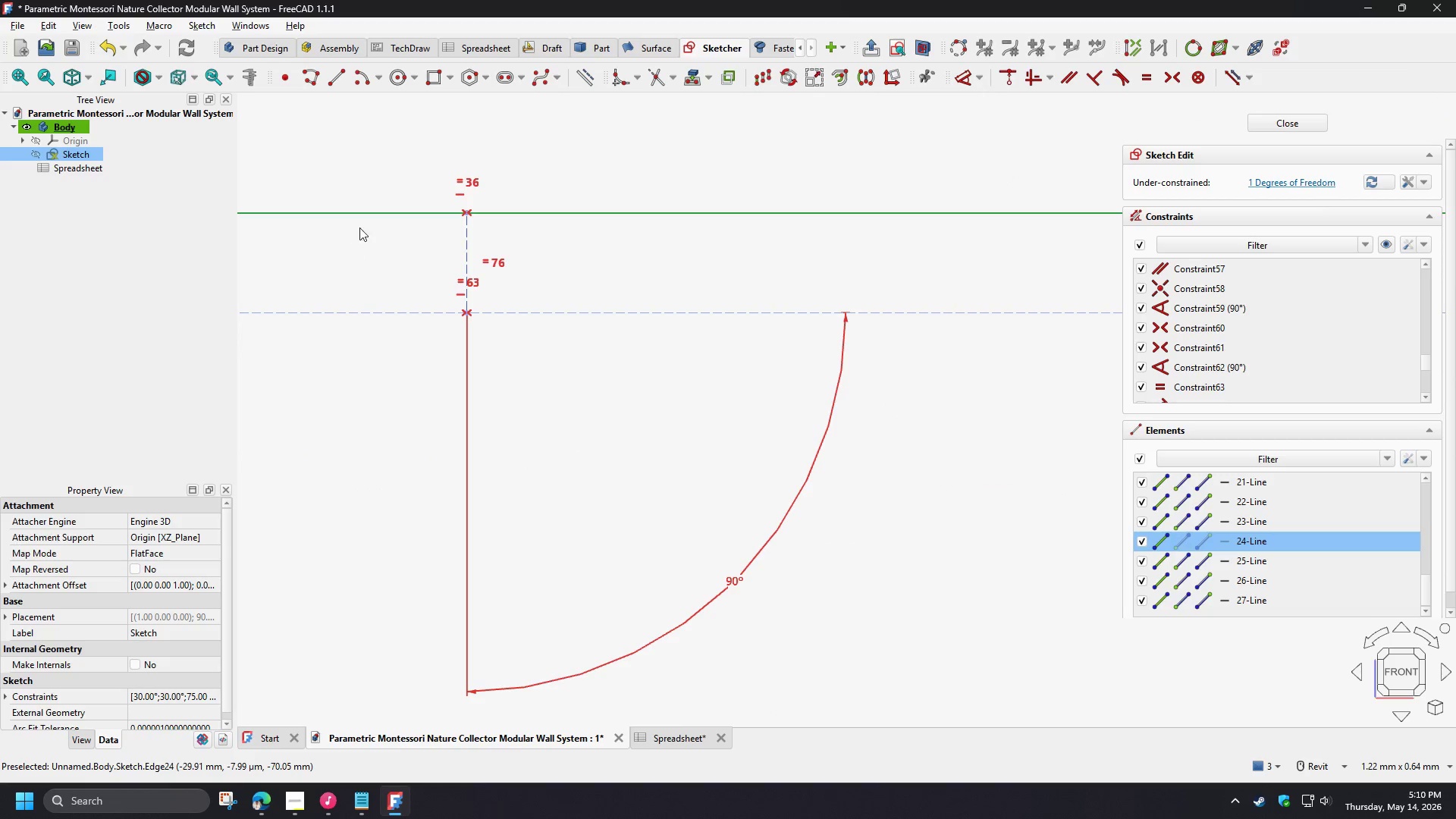 
left_click([636, 450])
 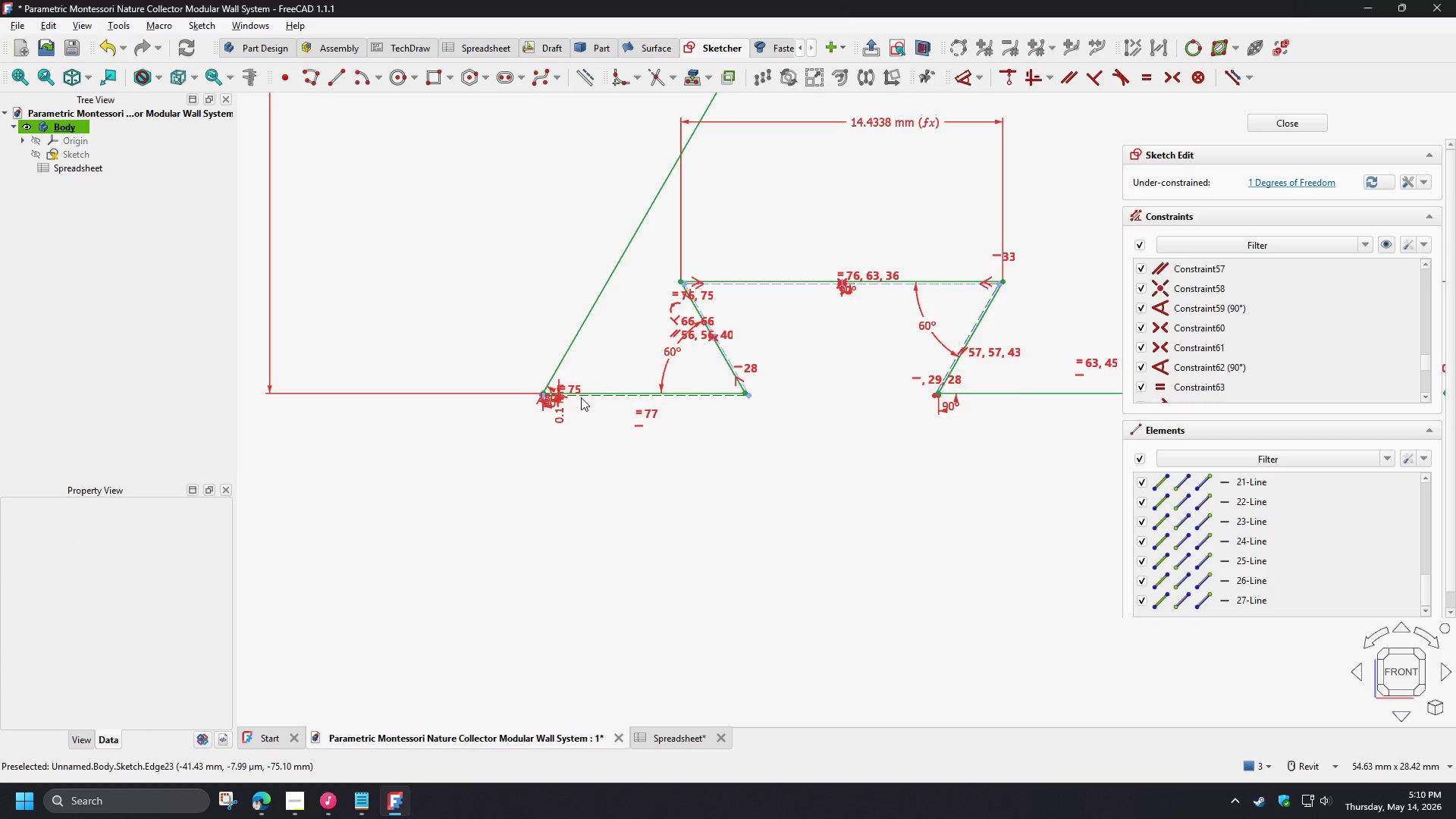 
scroll: coordinate [883, 293], scroll_direction: down, amount: 19.0
 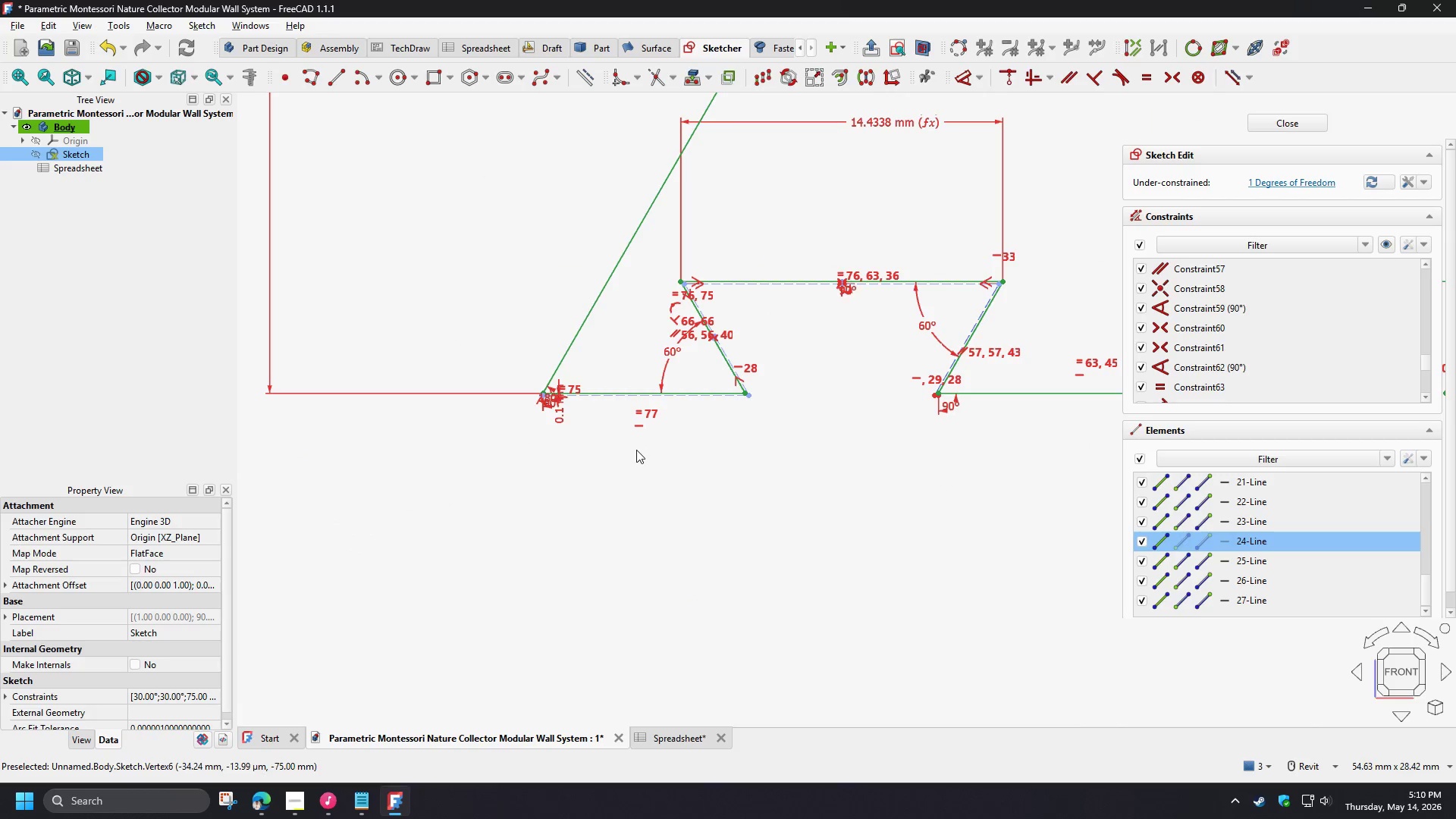 
scroll: coordinate [422, 436], scroll_direction: up, amount: 20.0
 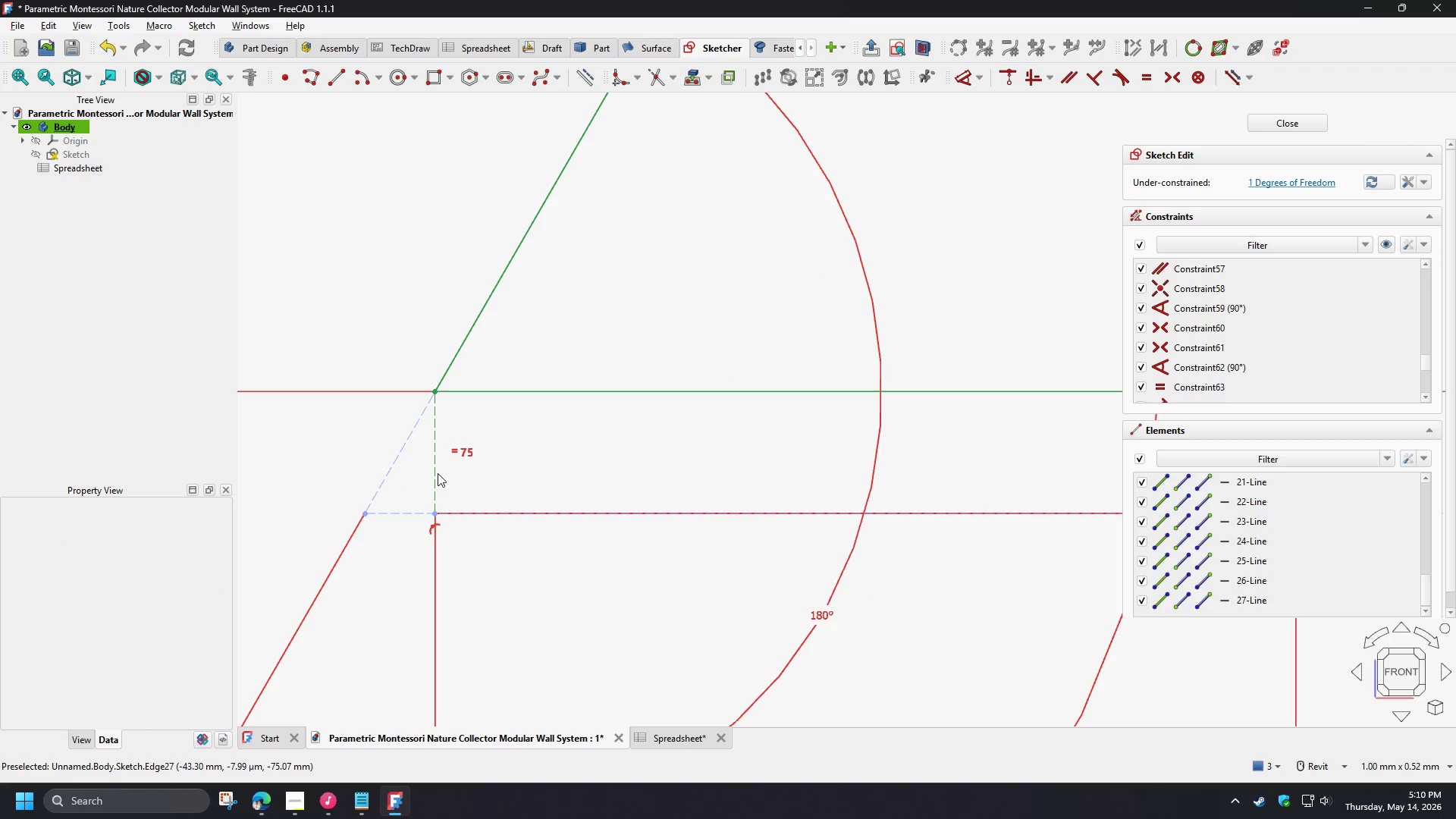 
left_click([438, 473])
 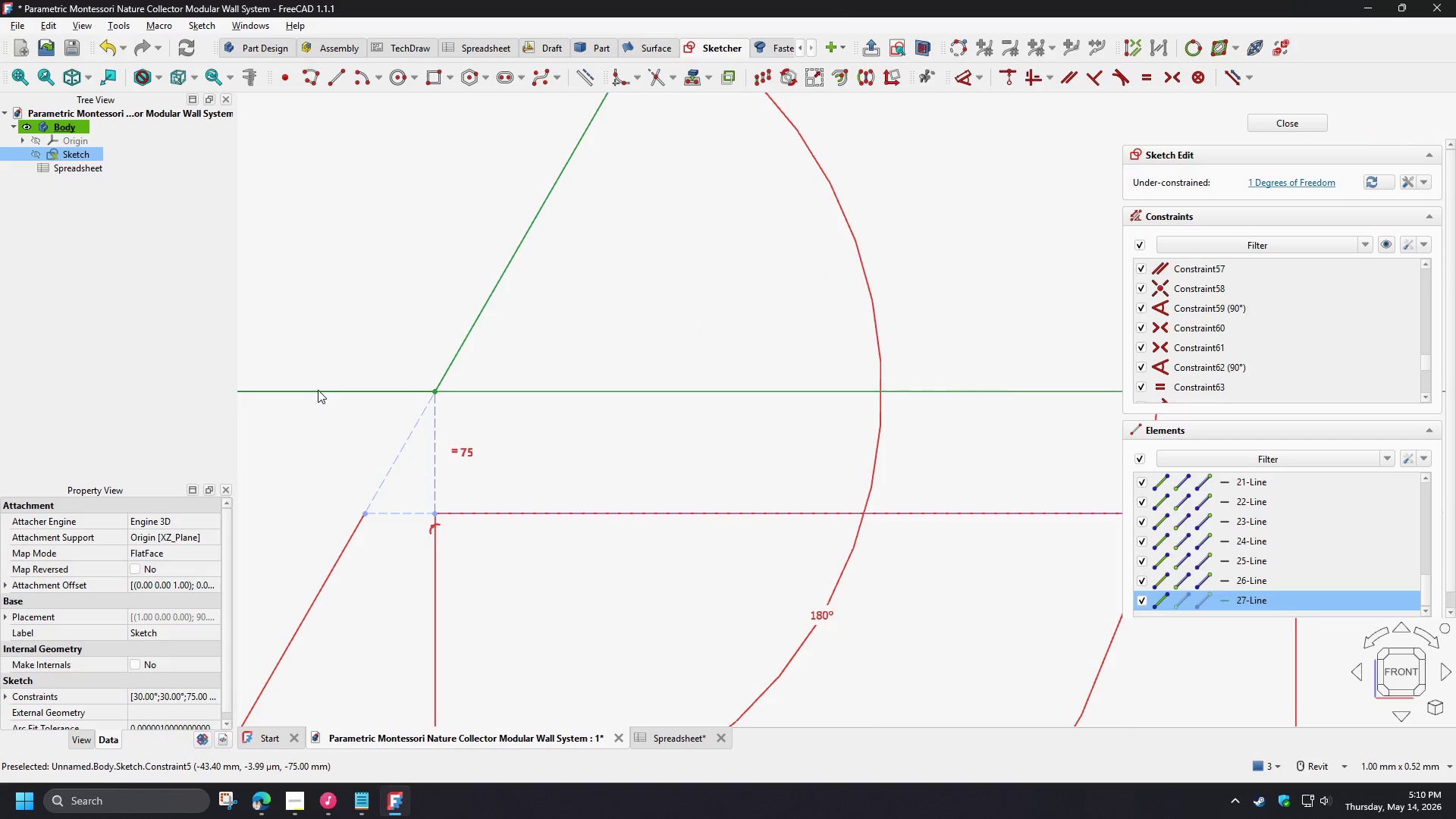 
scroll: coordinate [328, 400], scroll_direction: down, amount: 5.0
 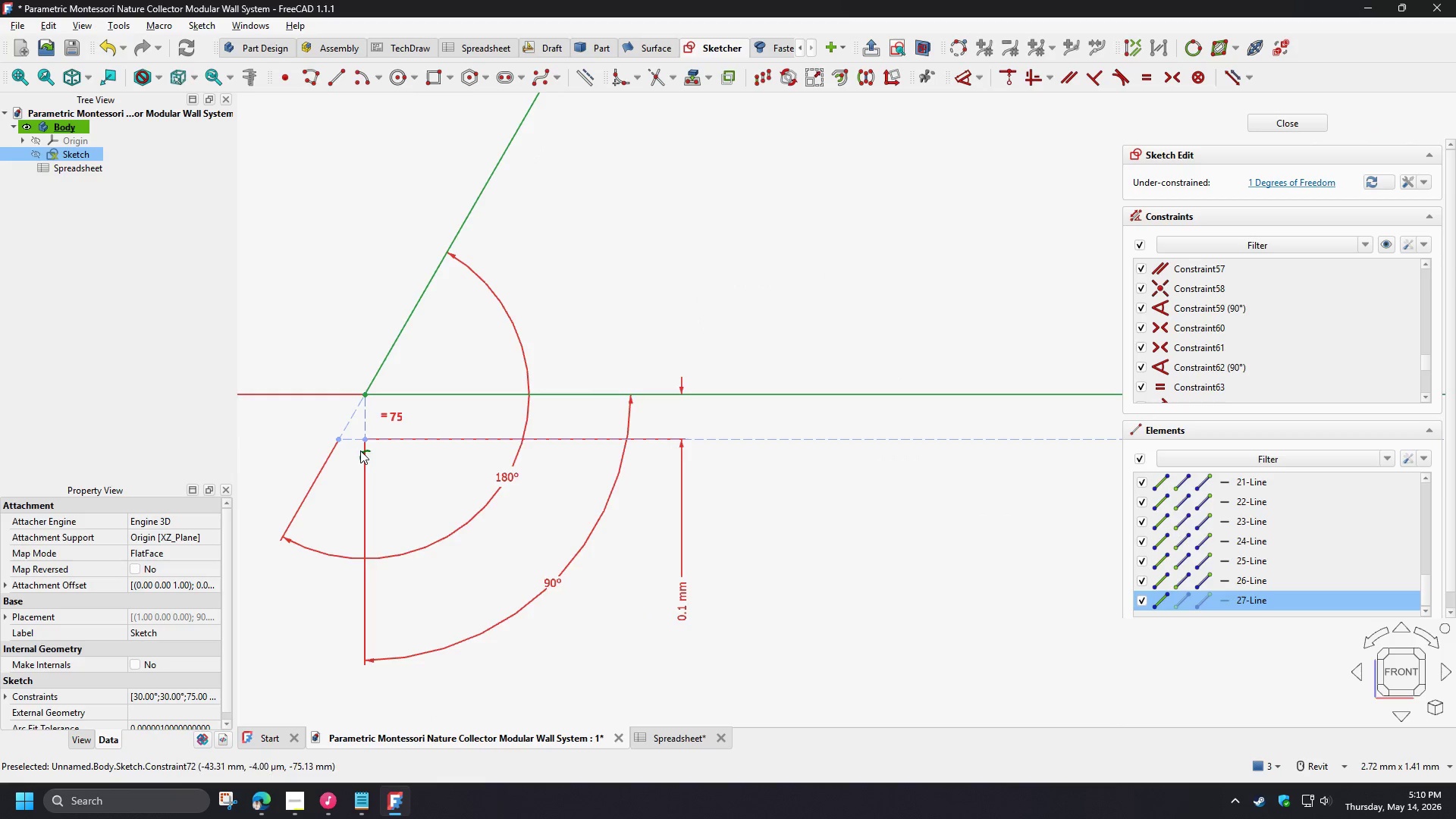 
scroll: coordinate [360, 441], scroll_direction: up, amount: 5.0
 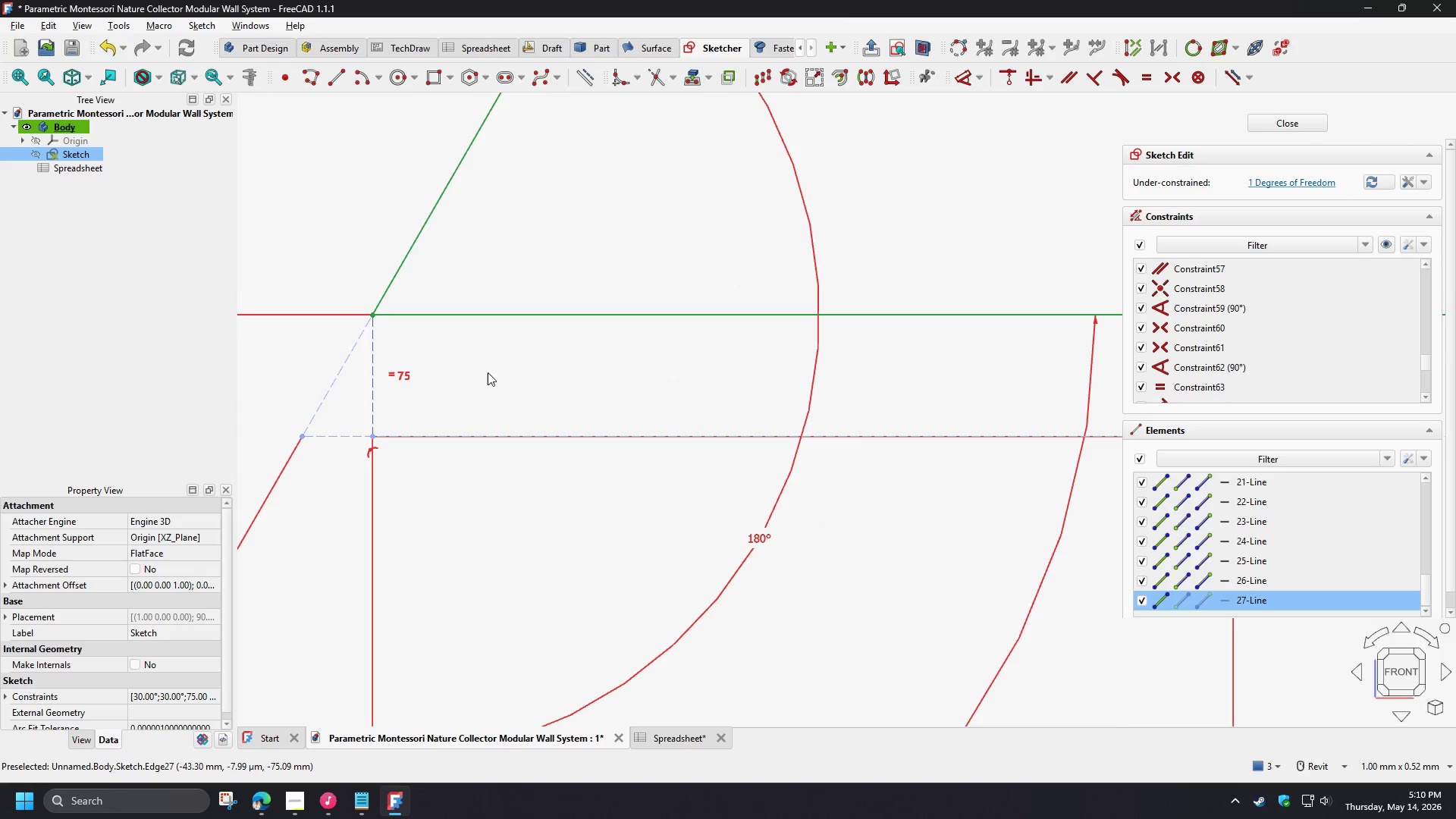 
left_click([494, 370])
 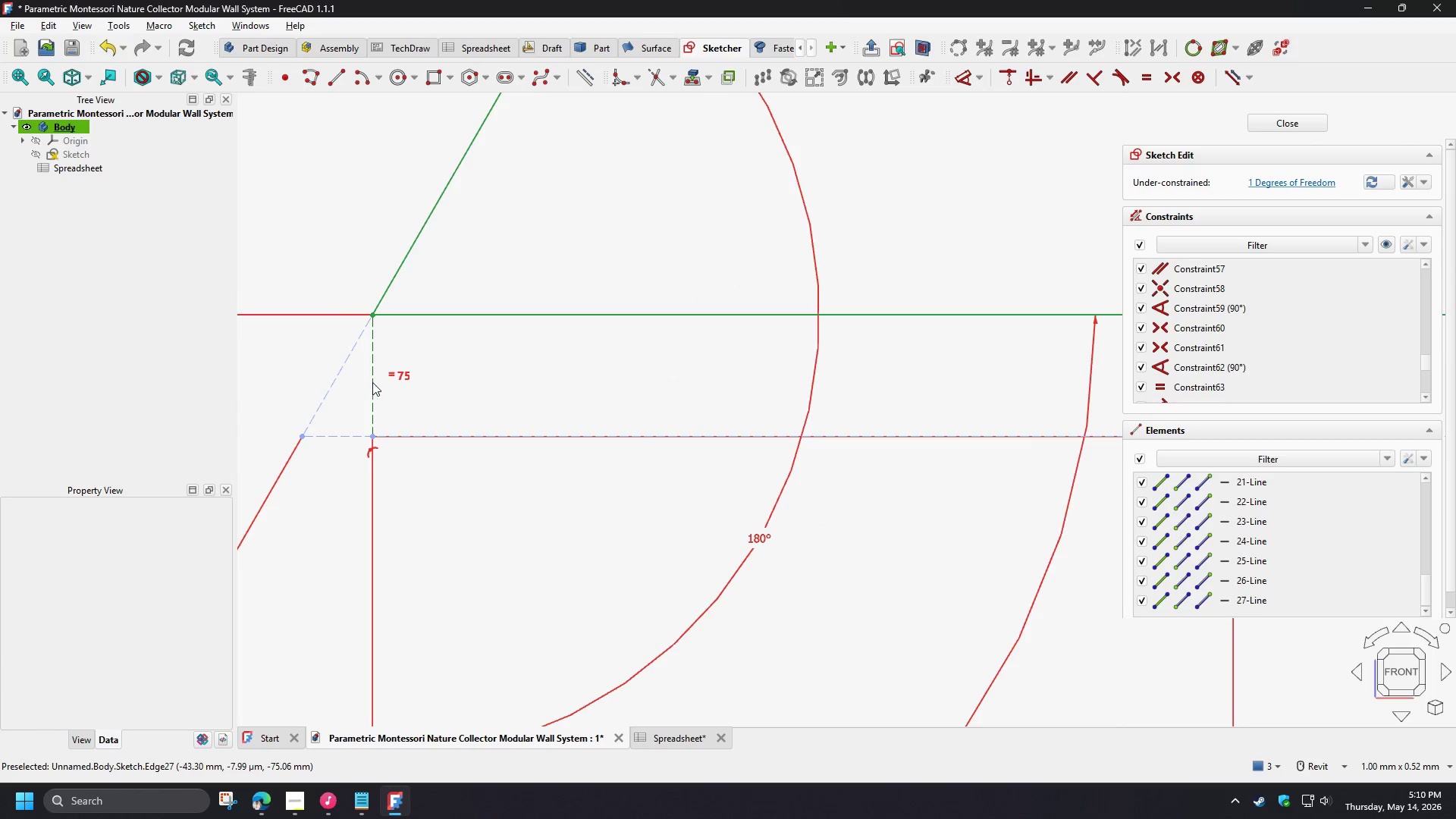 
left_click([372, 382])
 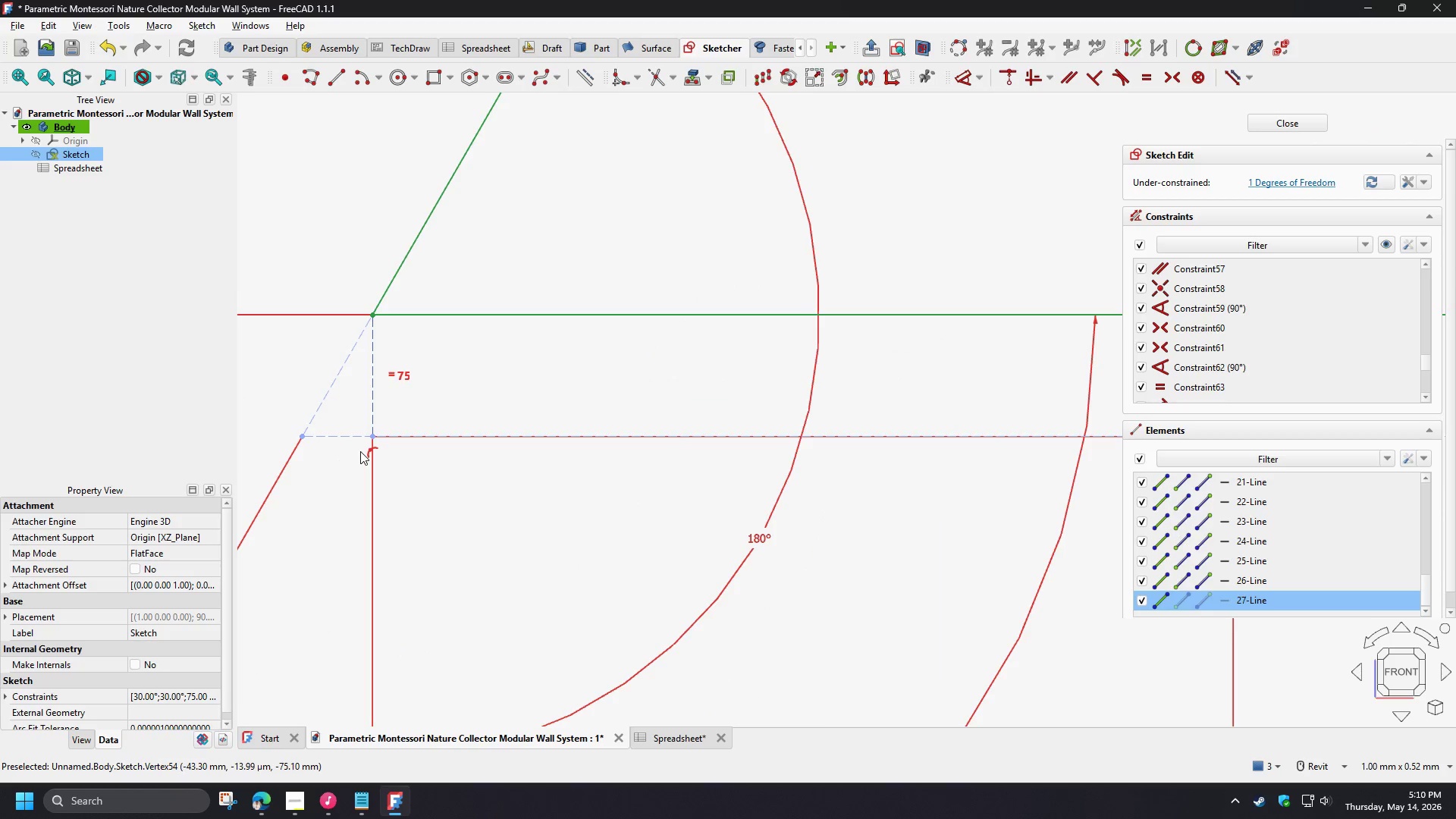 
scroll: coordinate [778, 431], scroll_direction: down, amount: 2.0
 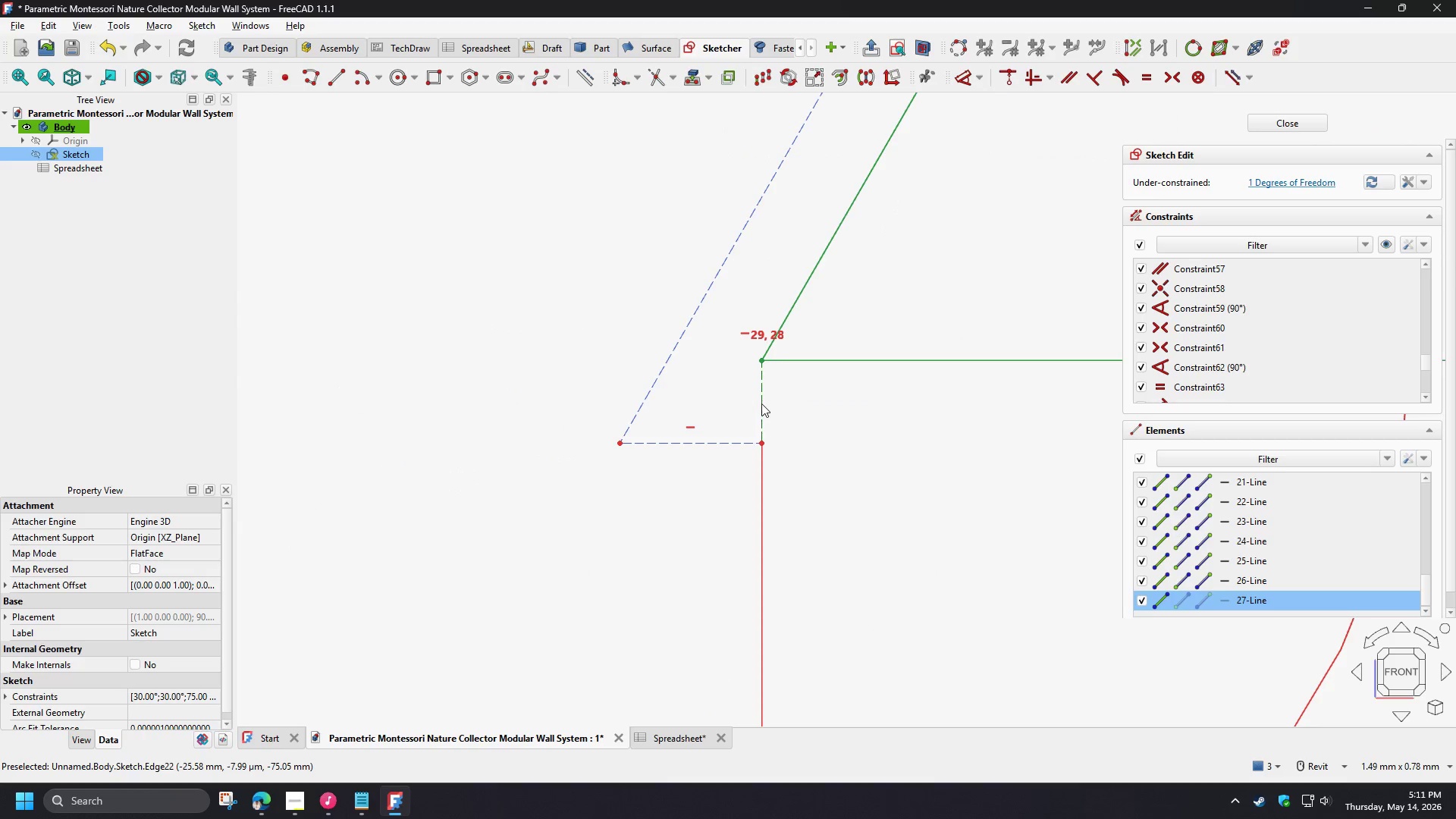 
left_click([761, 403])
 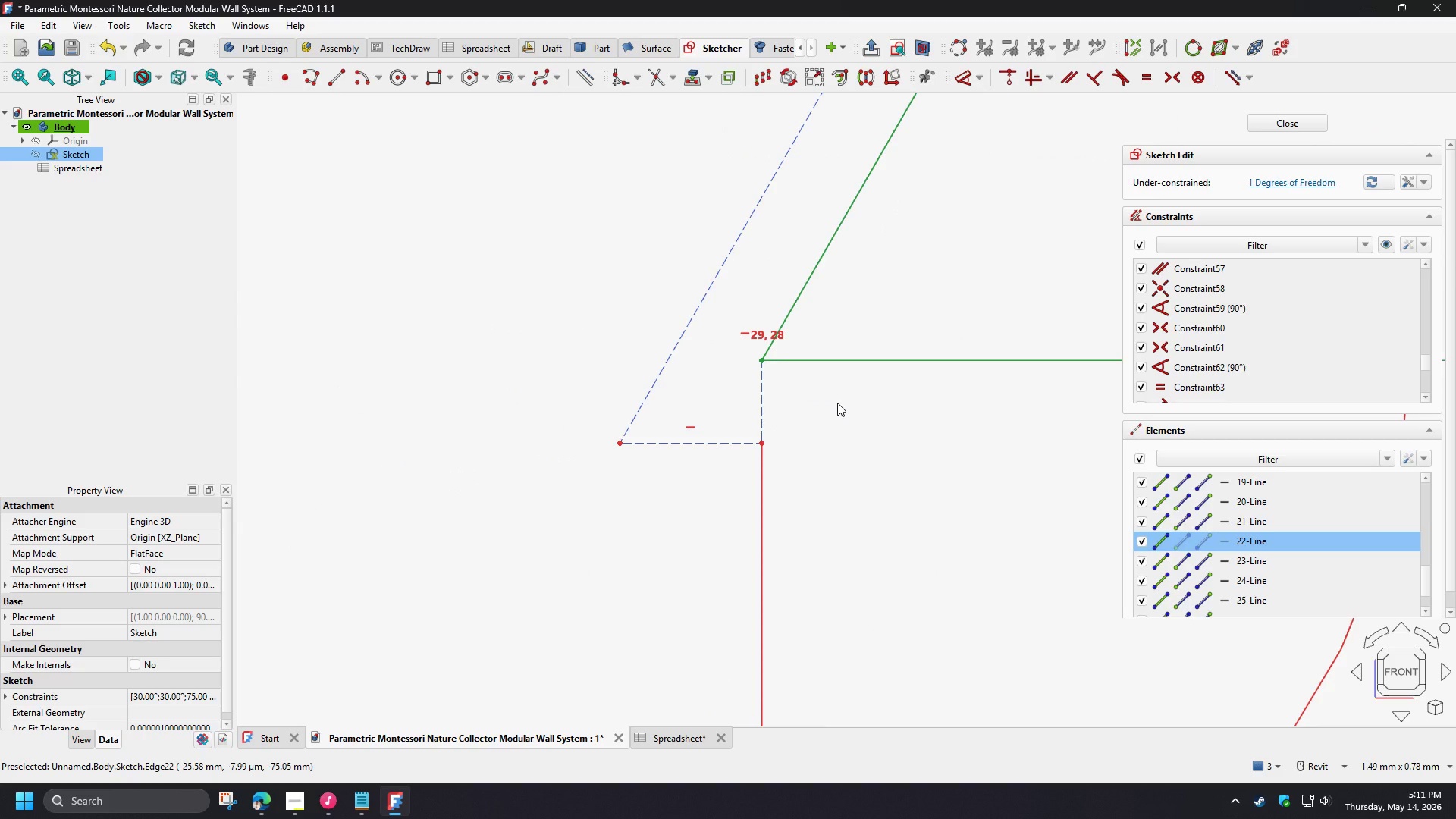 
key(E)
 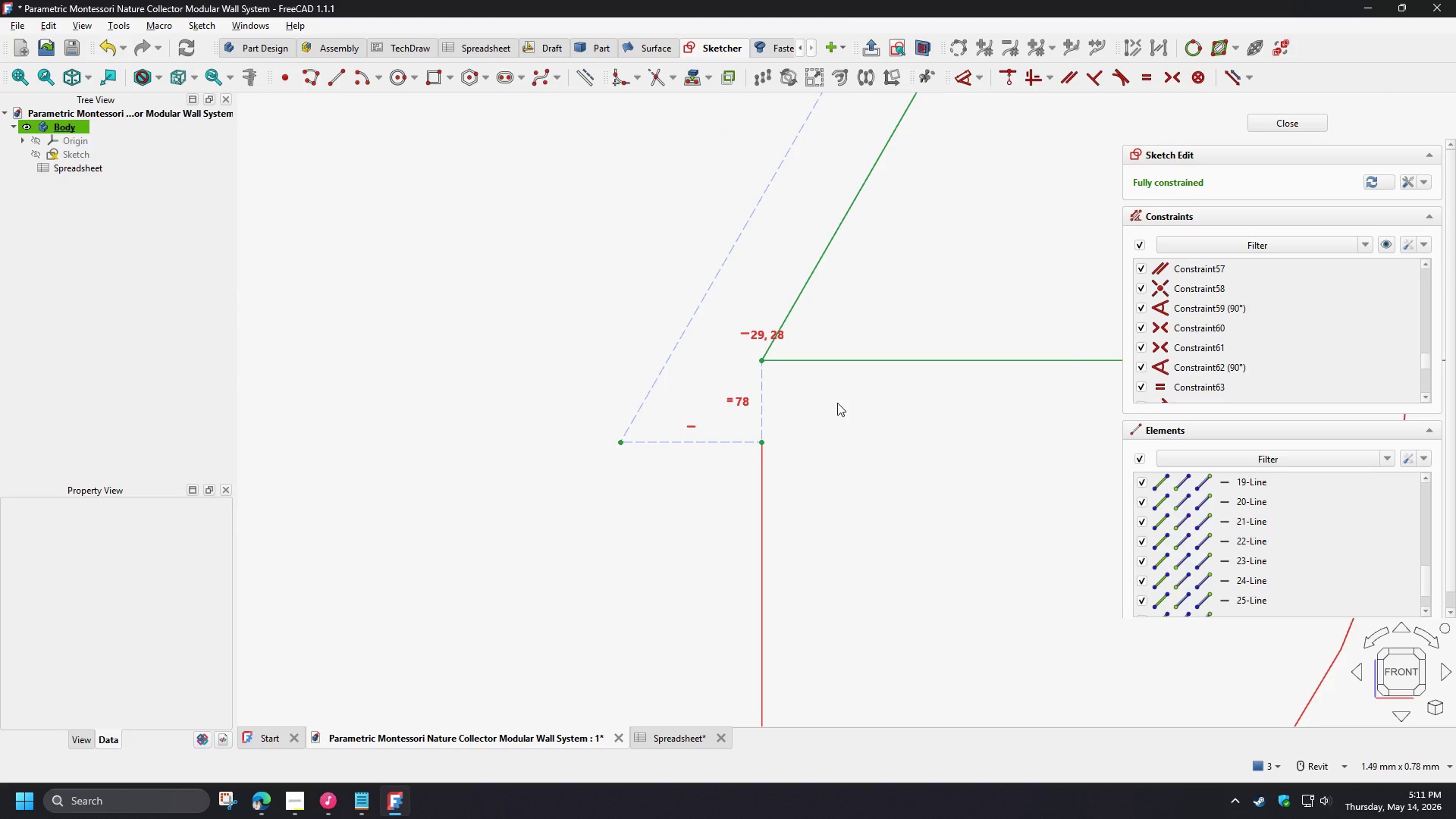 
scroll: coordinate [574, 532], scroll_direction: down, amount: 22.0
 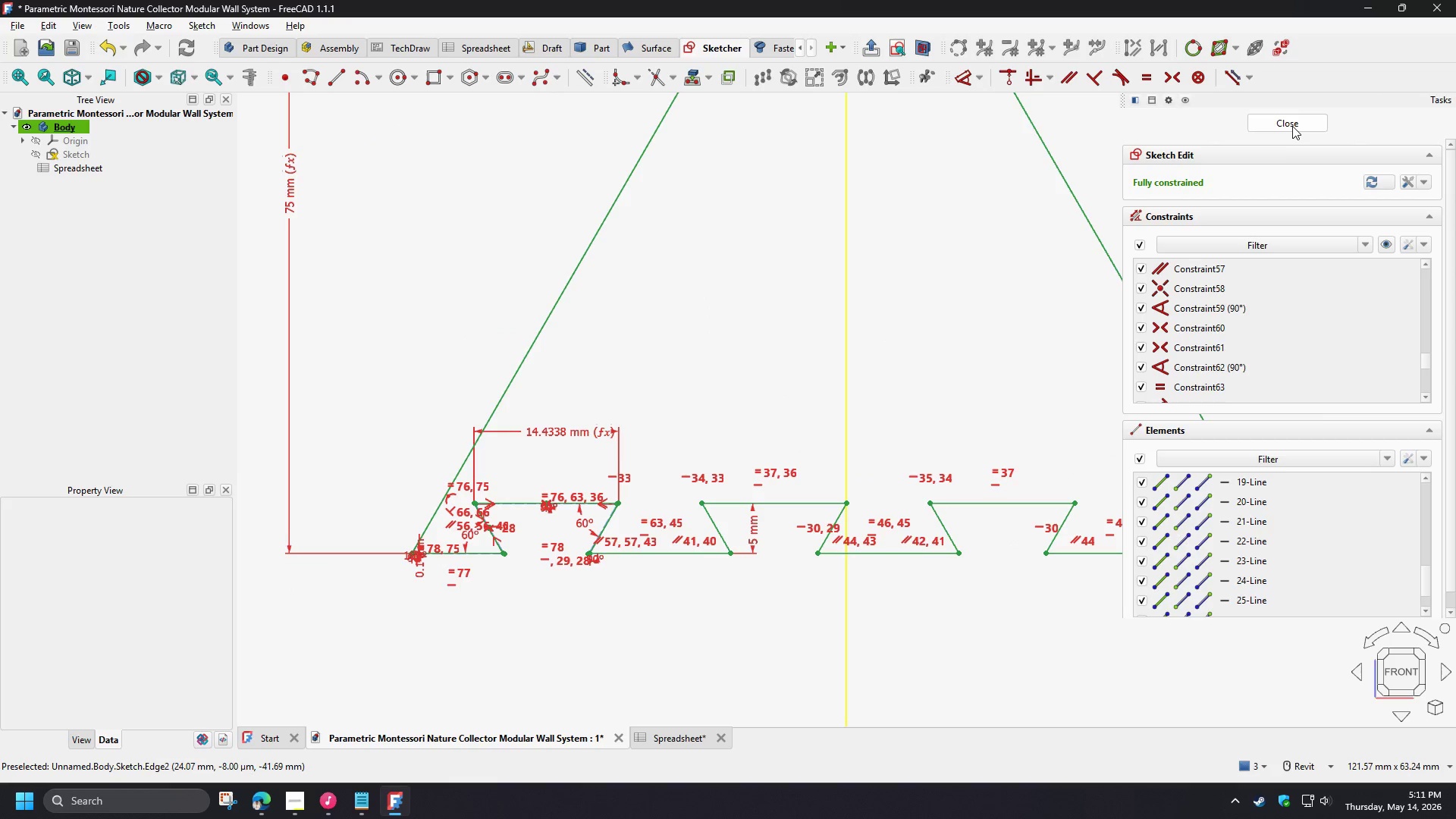 
left_click([1292, 125])
 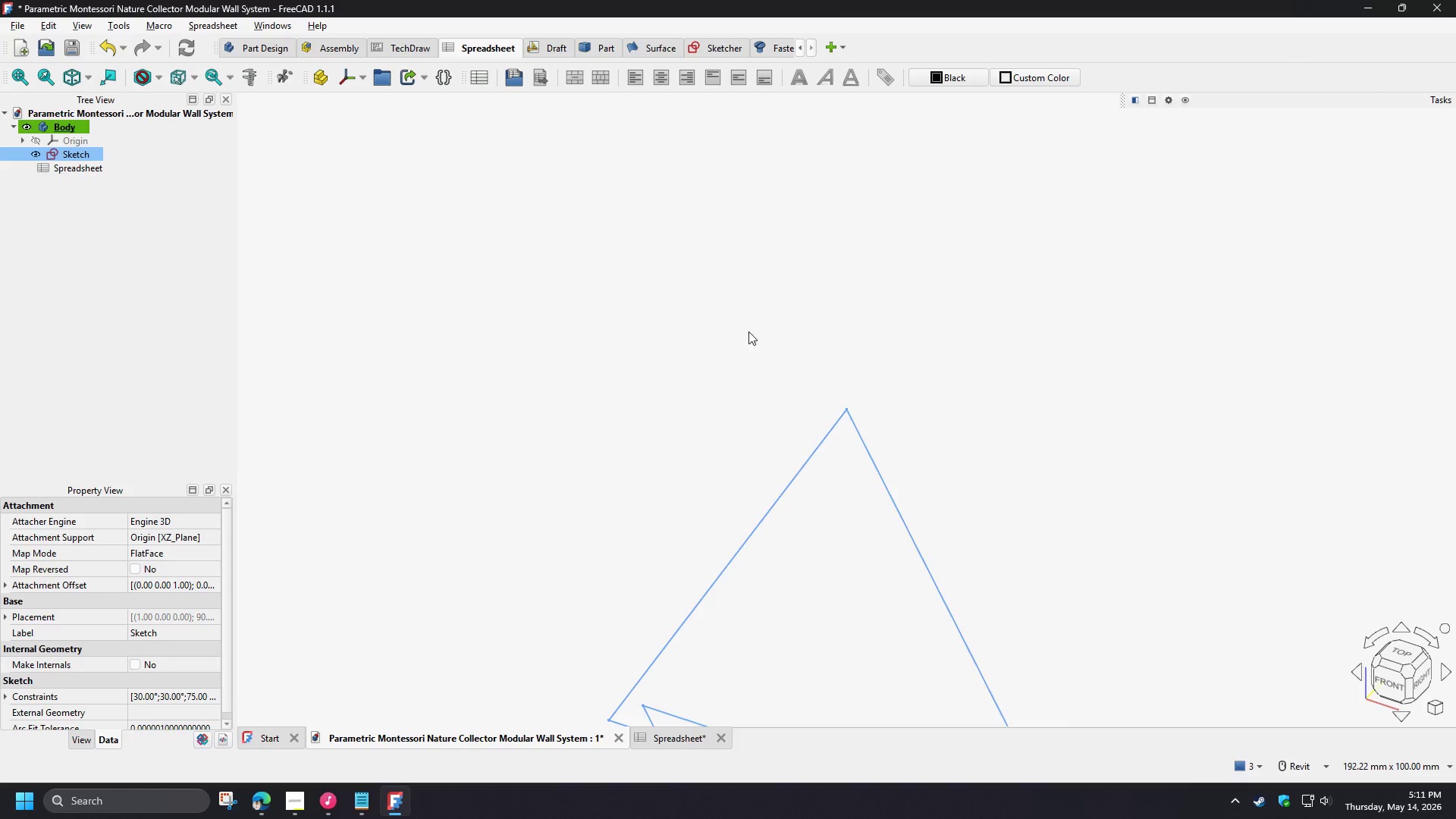 
scroll: coordinate [709, 337], scroll_direction: down, amount: 4.0
 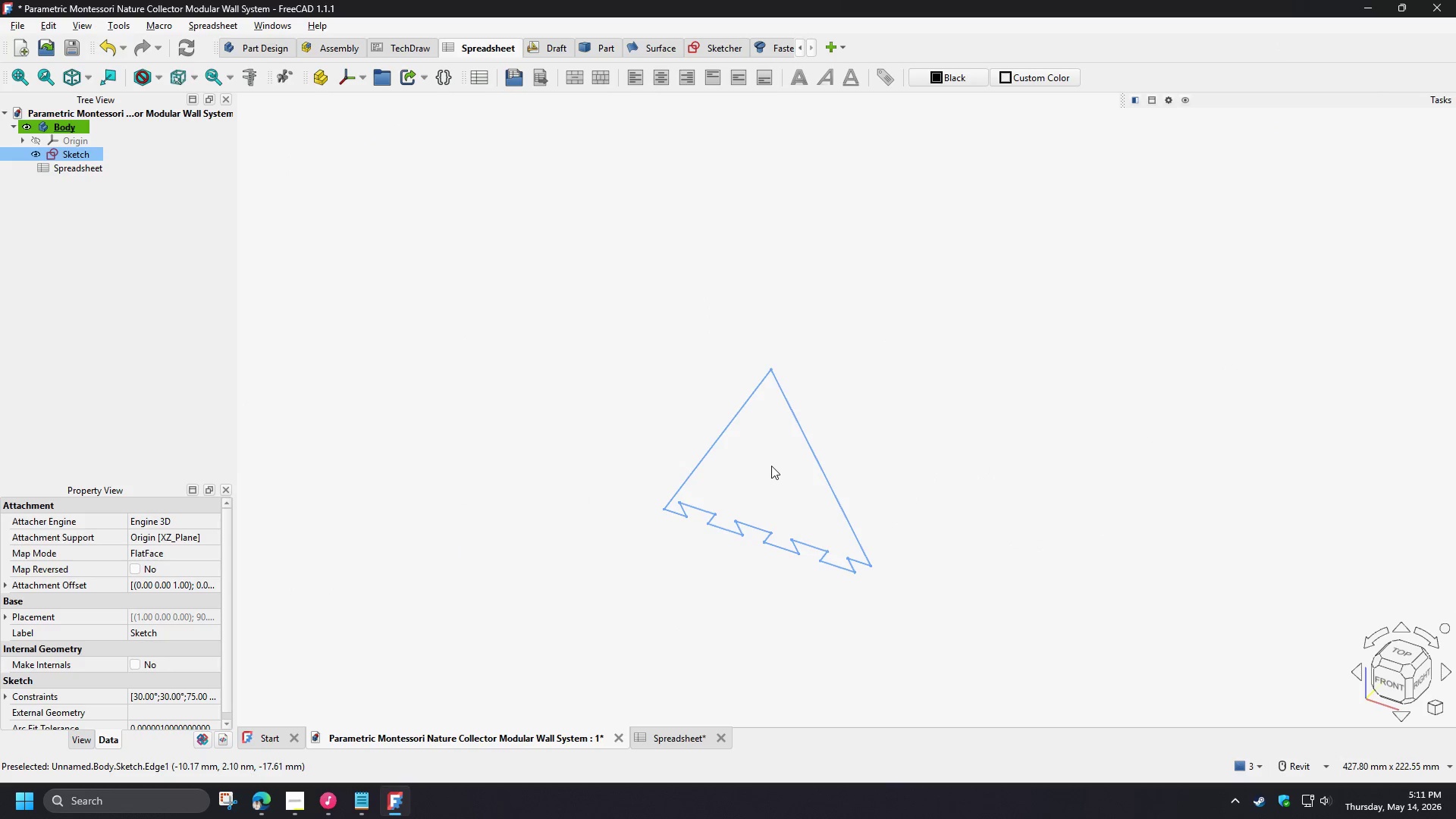 
scroll: coordinate [770, 463], scroll_direction: up, amount: 2.0
 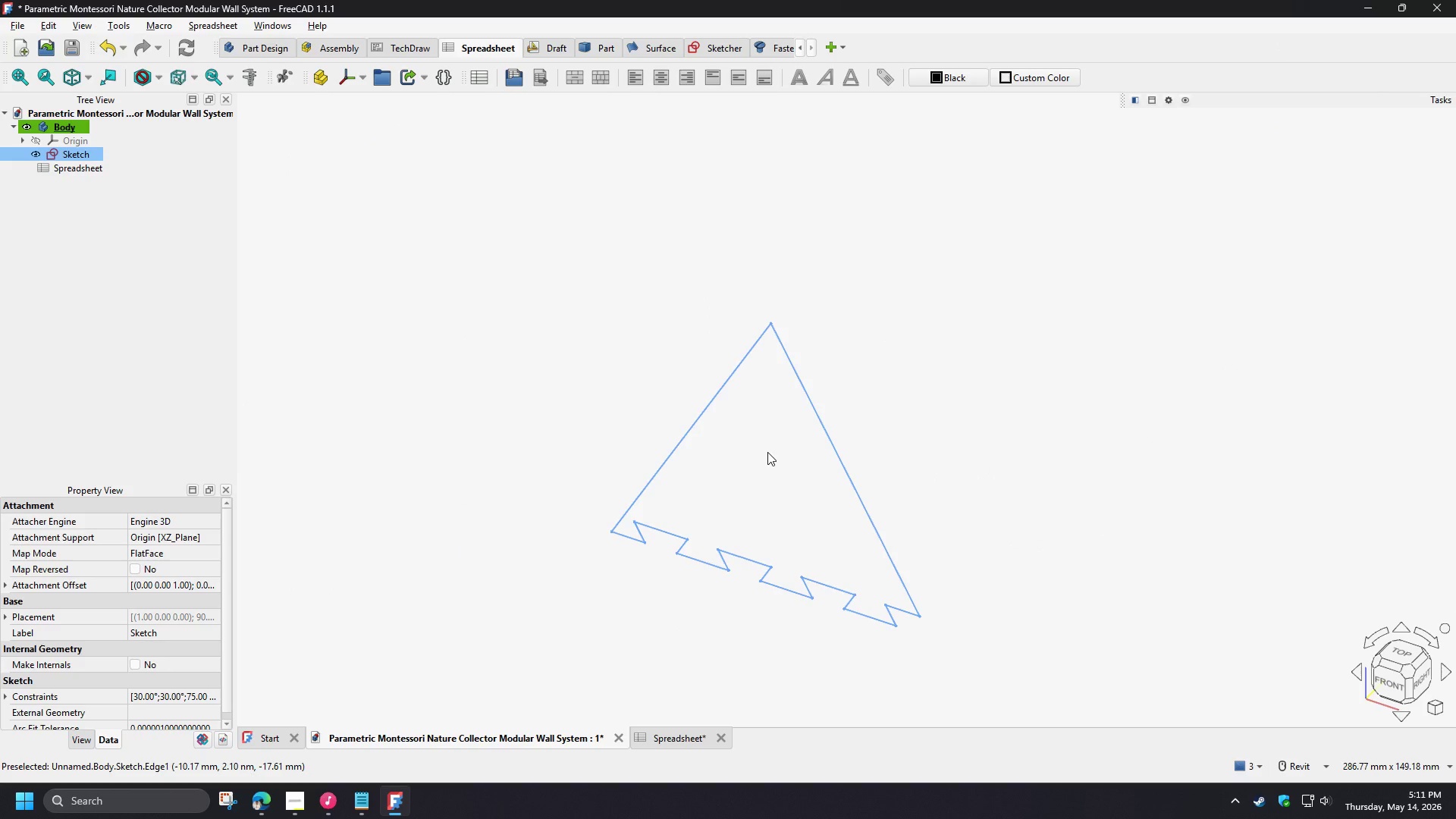 
left_click([767, 452])
 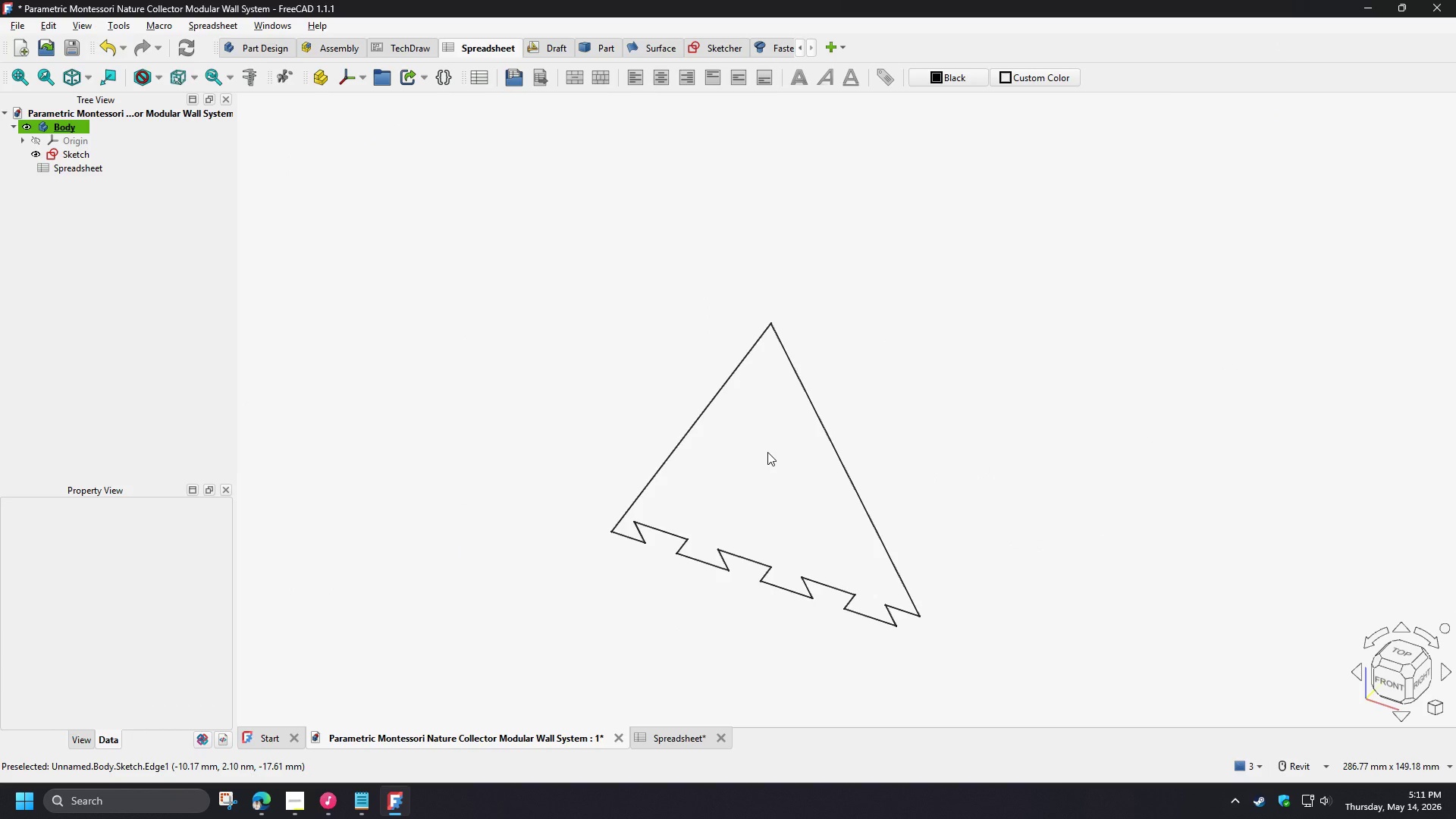 
wait(6.59)
 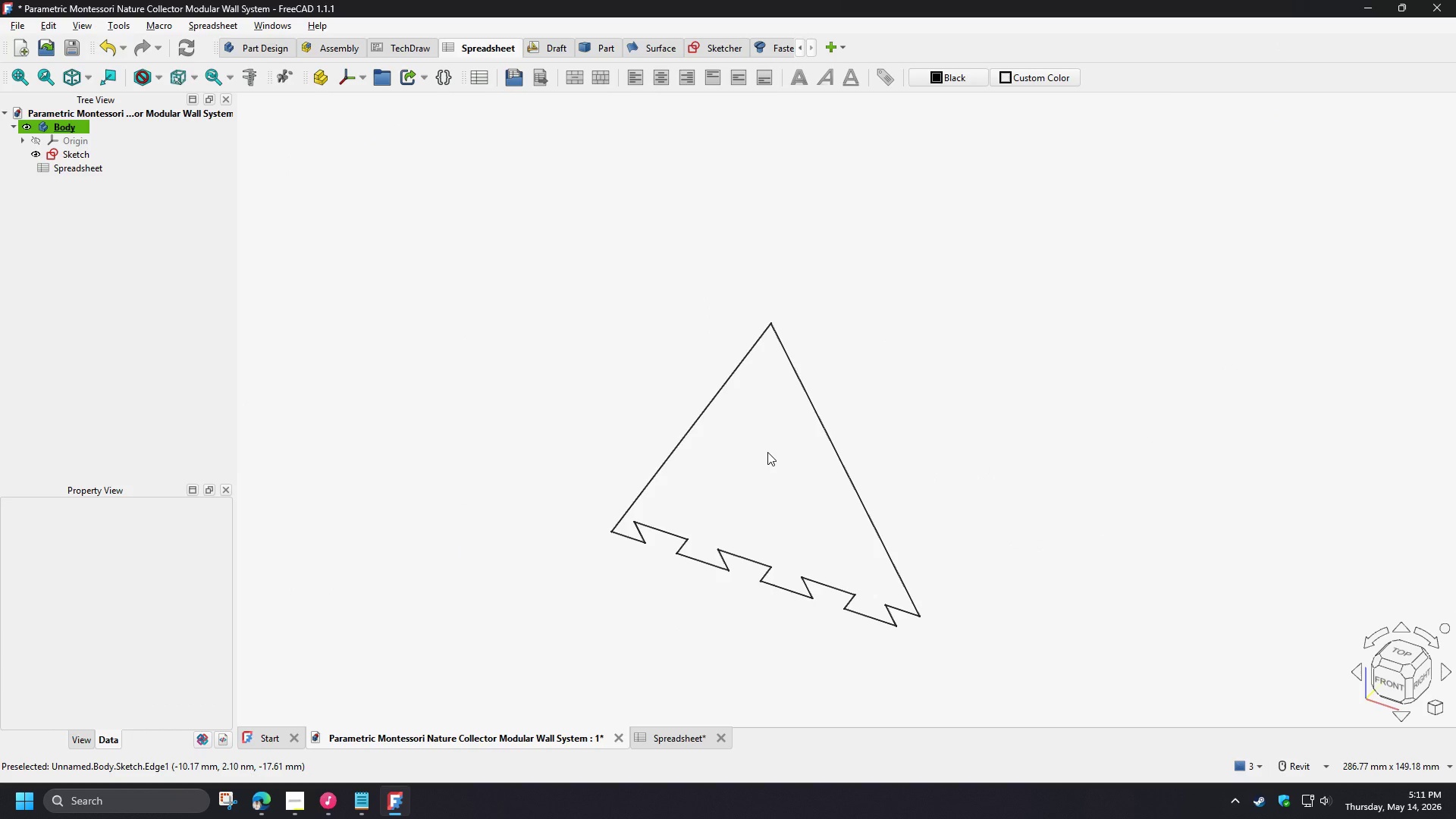 
left_click([80, 156])
 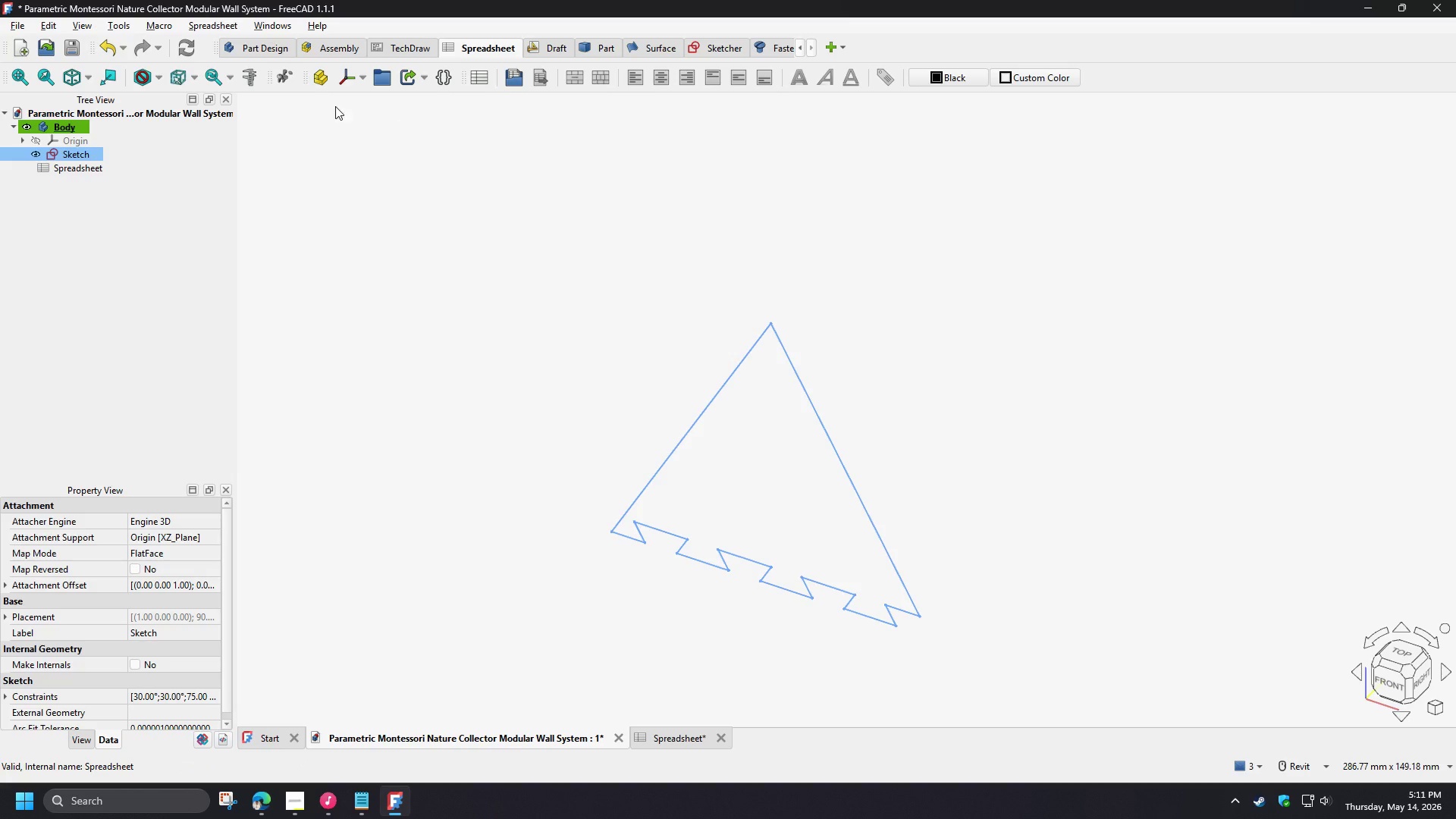 
left_click([264, 45])
 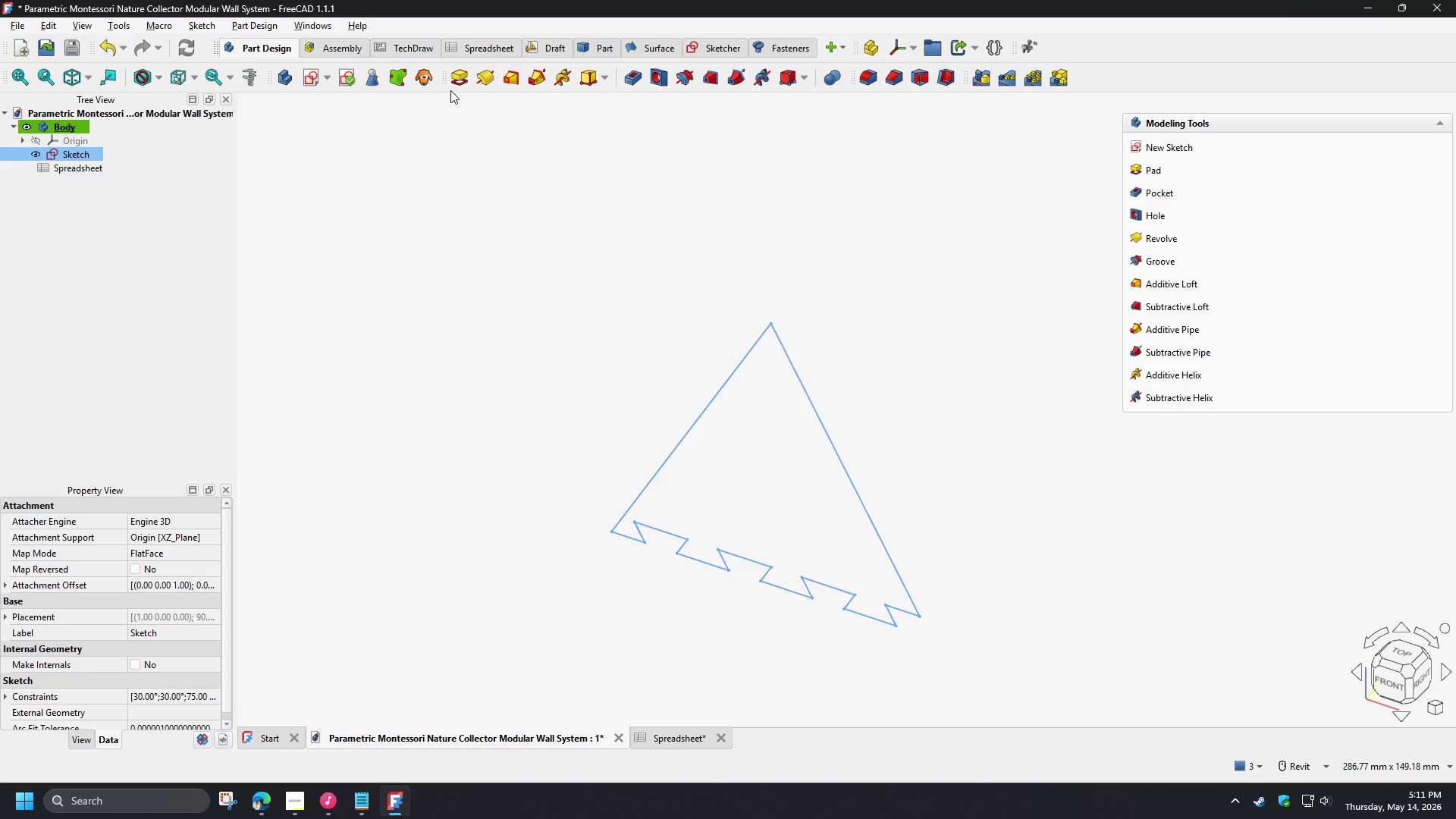 
left_click([455, 85])
 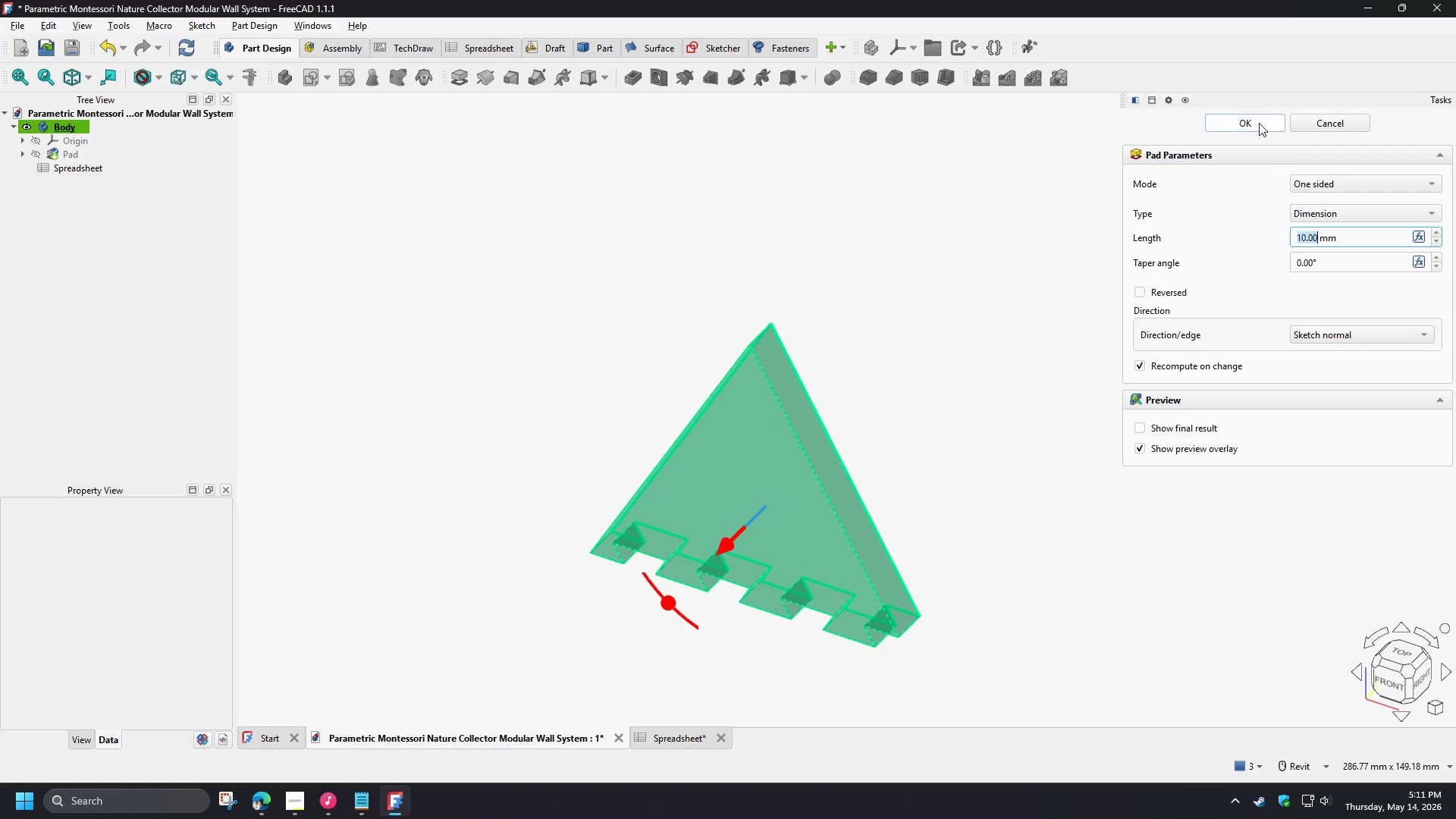 
left_click([1255, 120])
 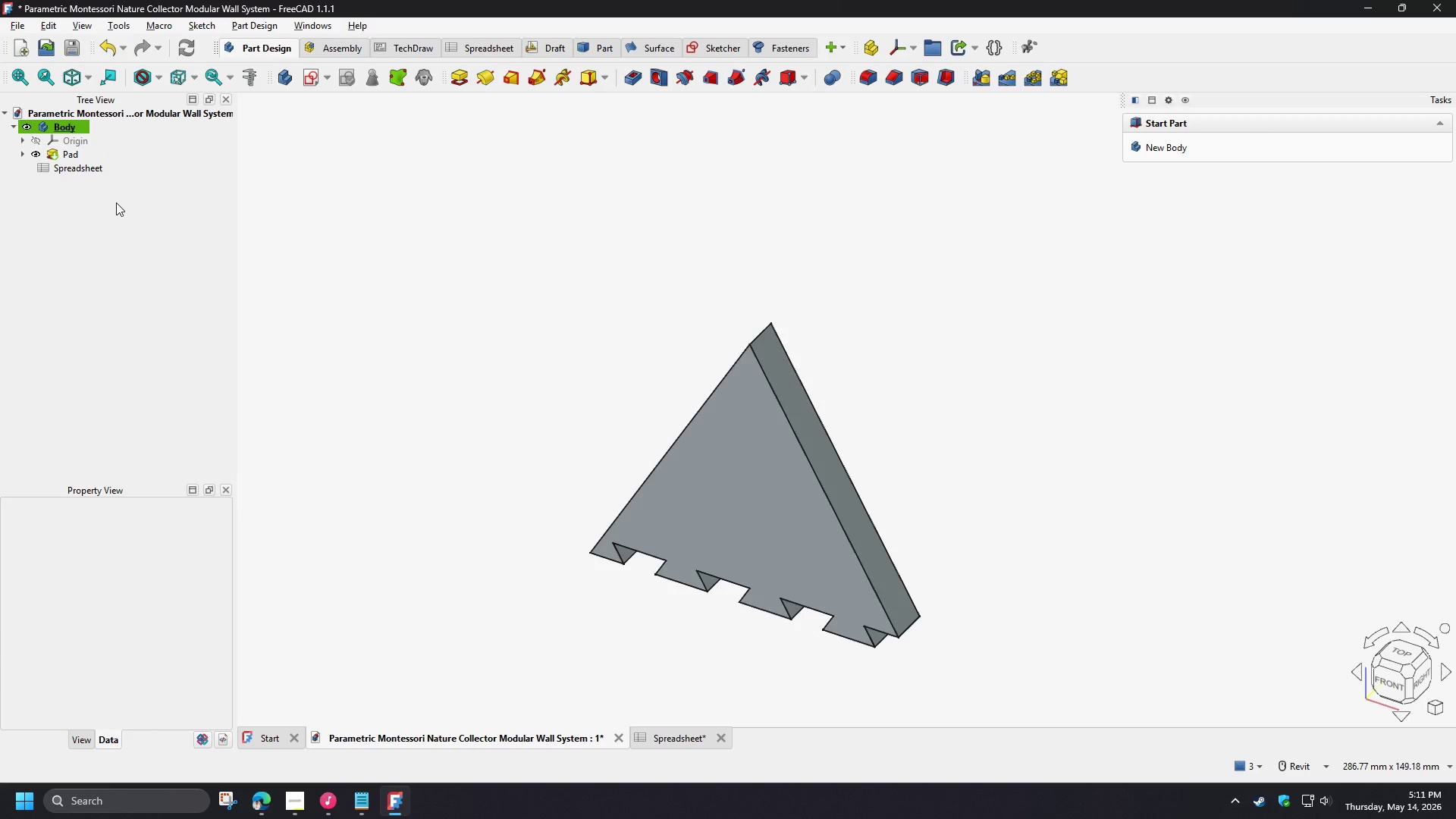 
left_click([74, 160])
 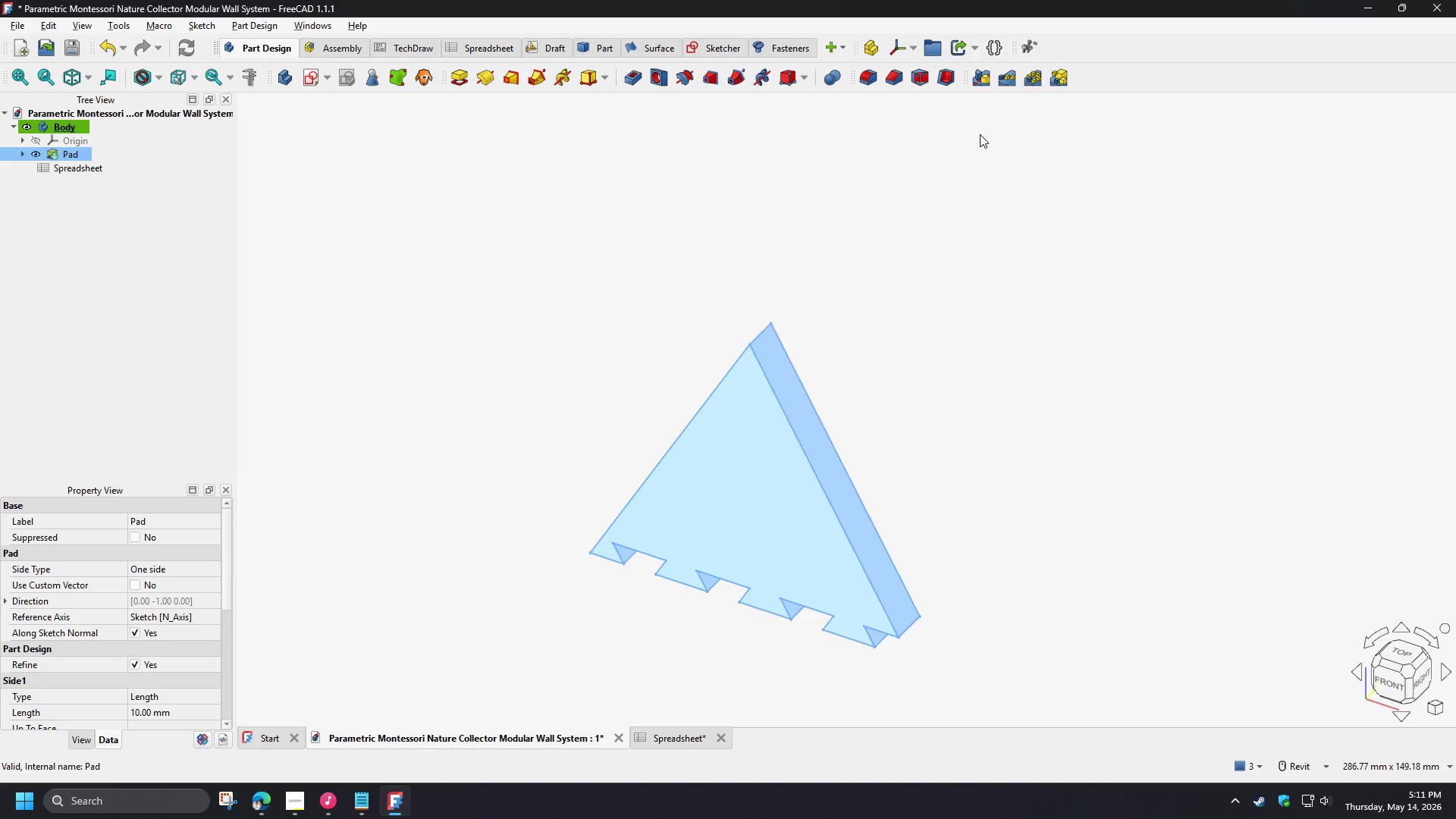 
left_click([977, 121])
 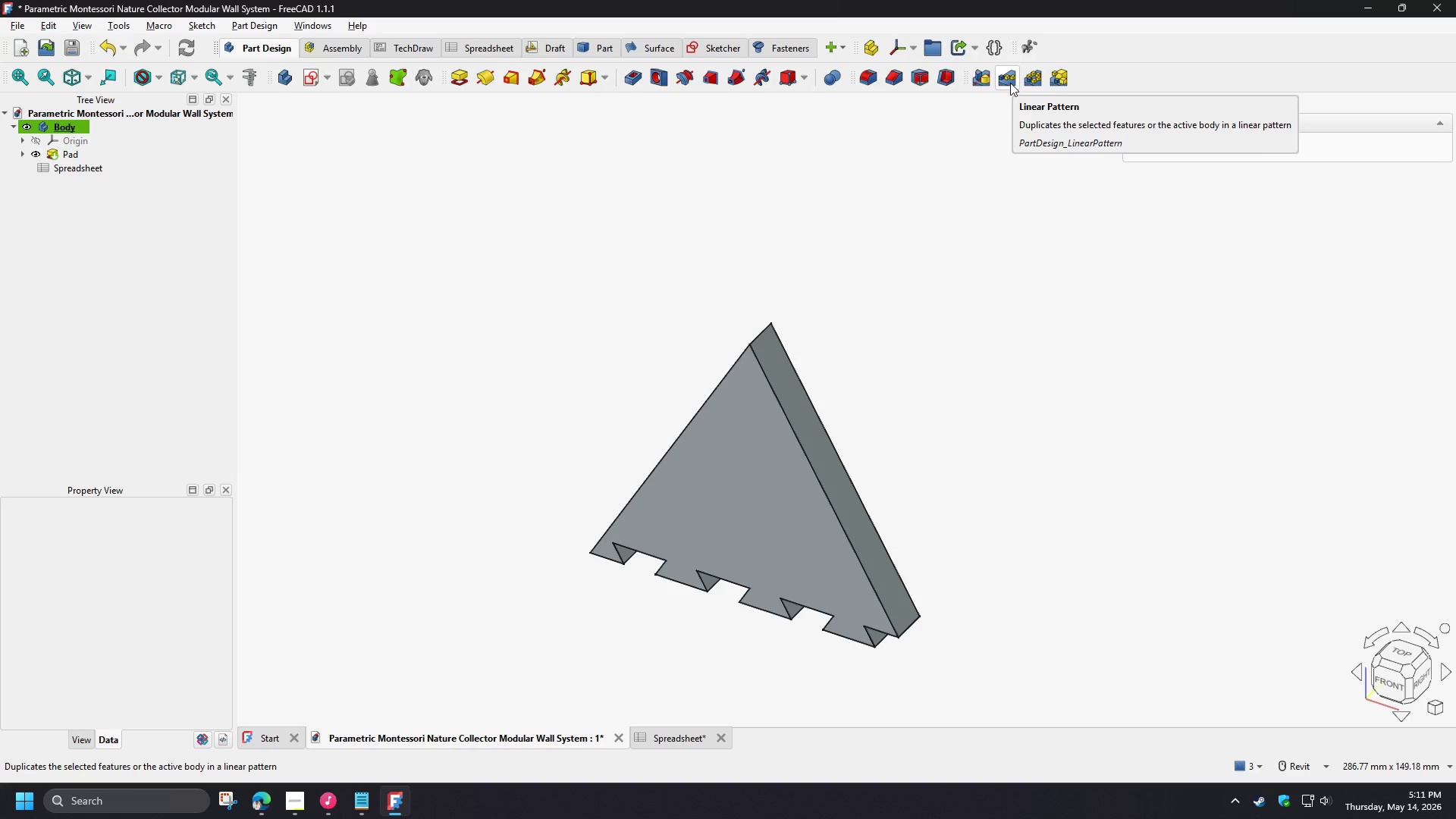 
left_click([1027, 83])
 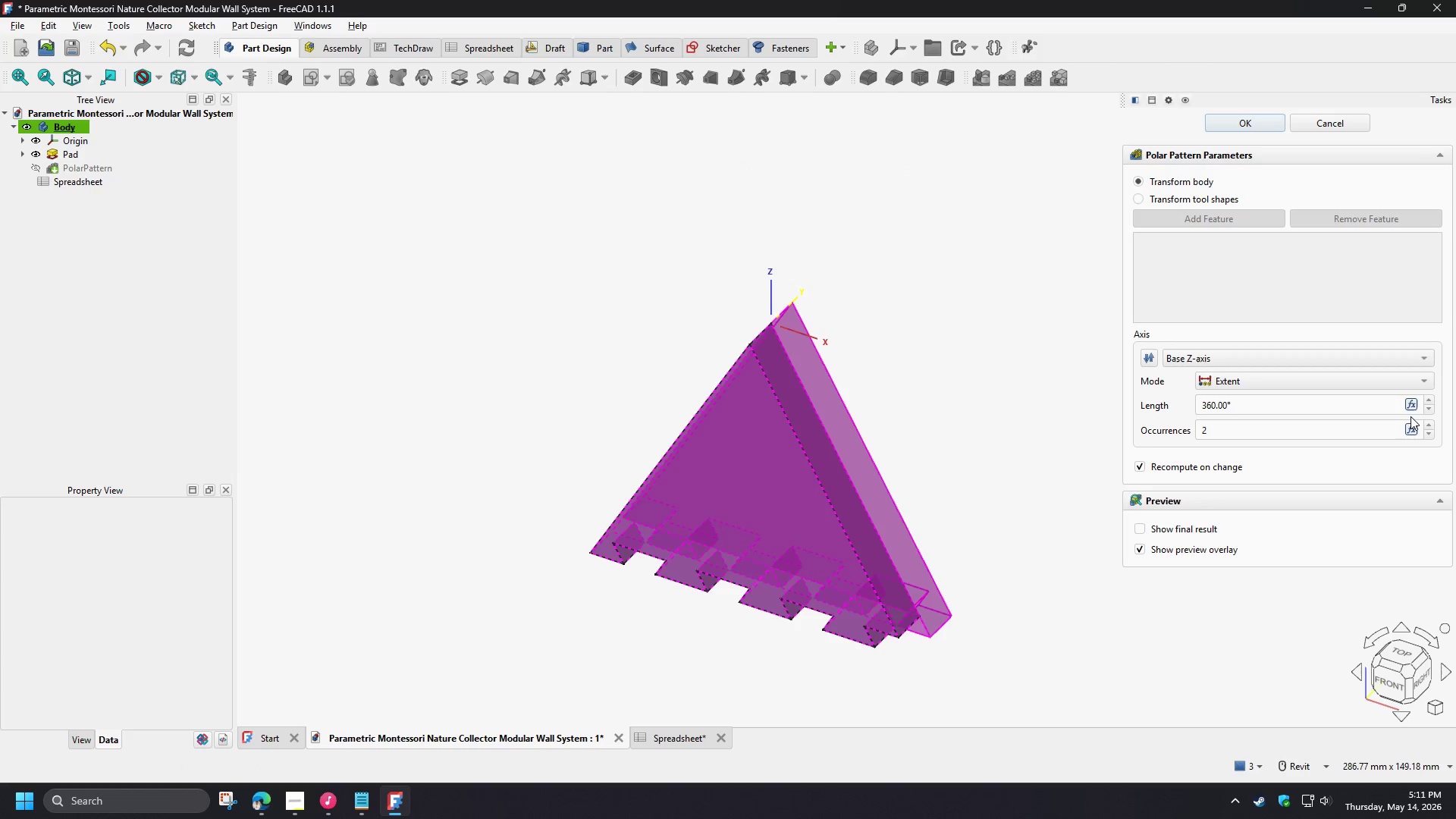 
left_click_drag(start_coordinate=[1327, 432], to_coordinate=[1075, 428])
 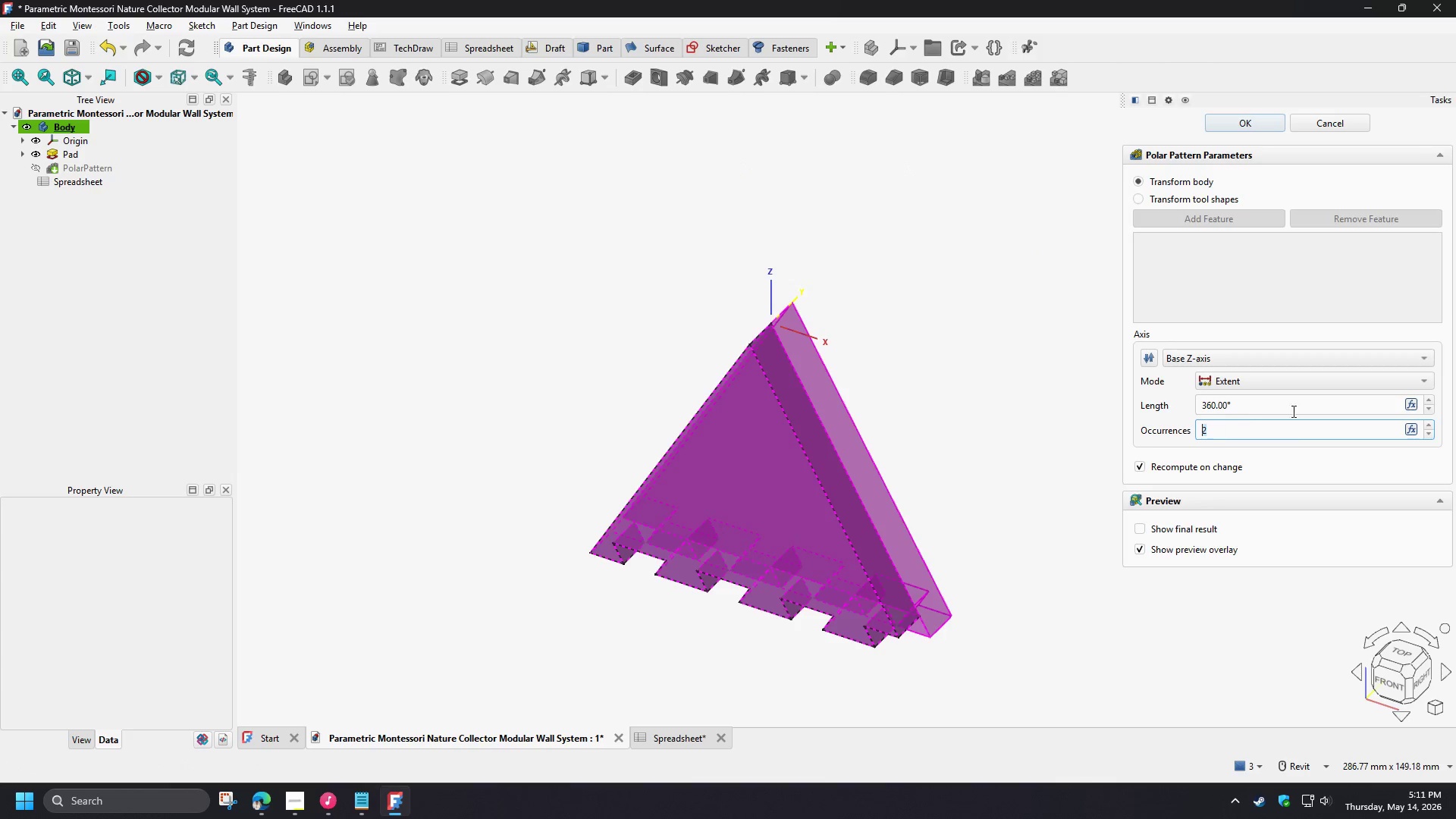 
key(Numpad6)
 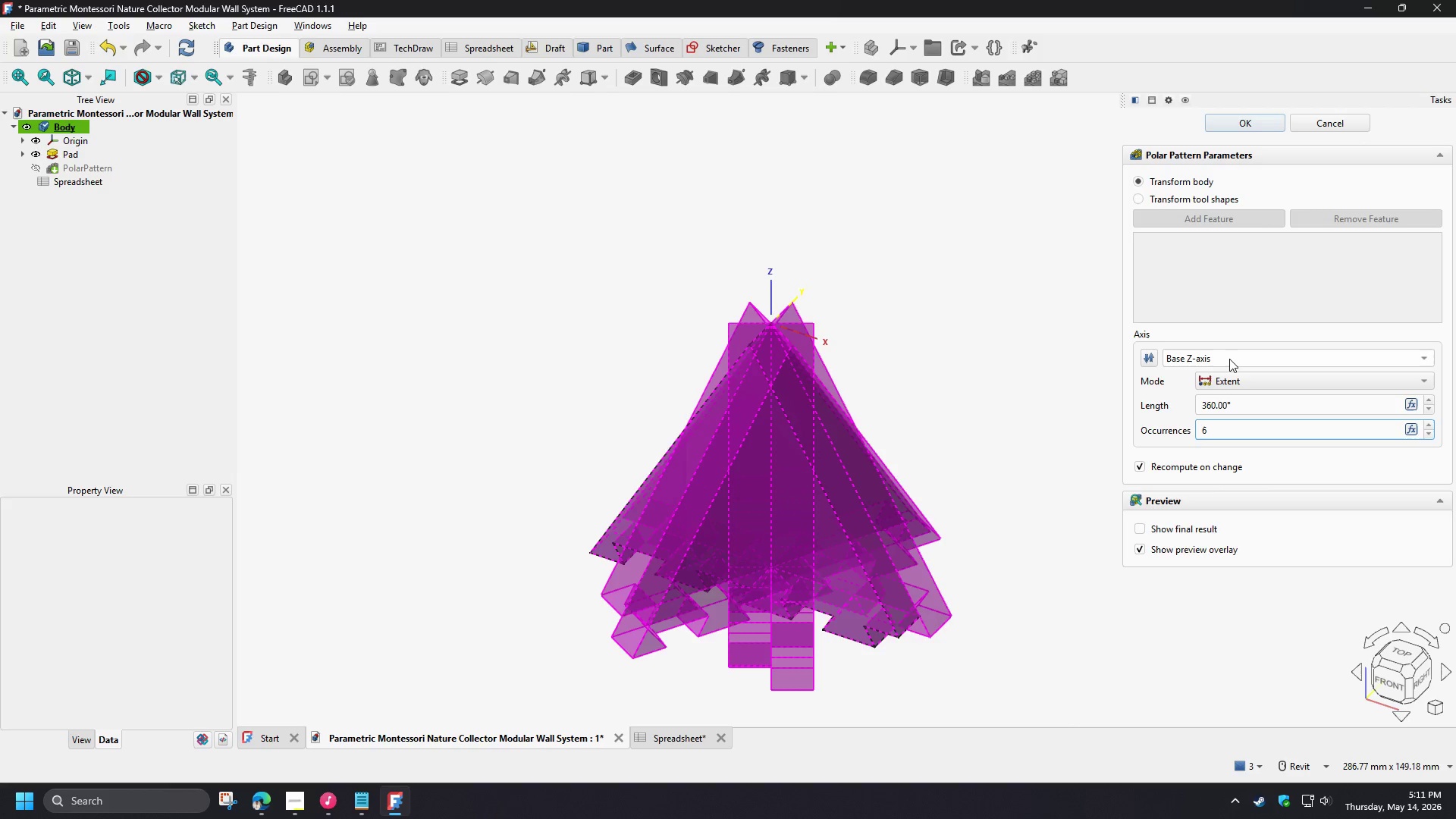 
left_click([1229, 359])
 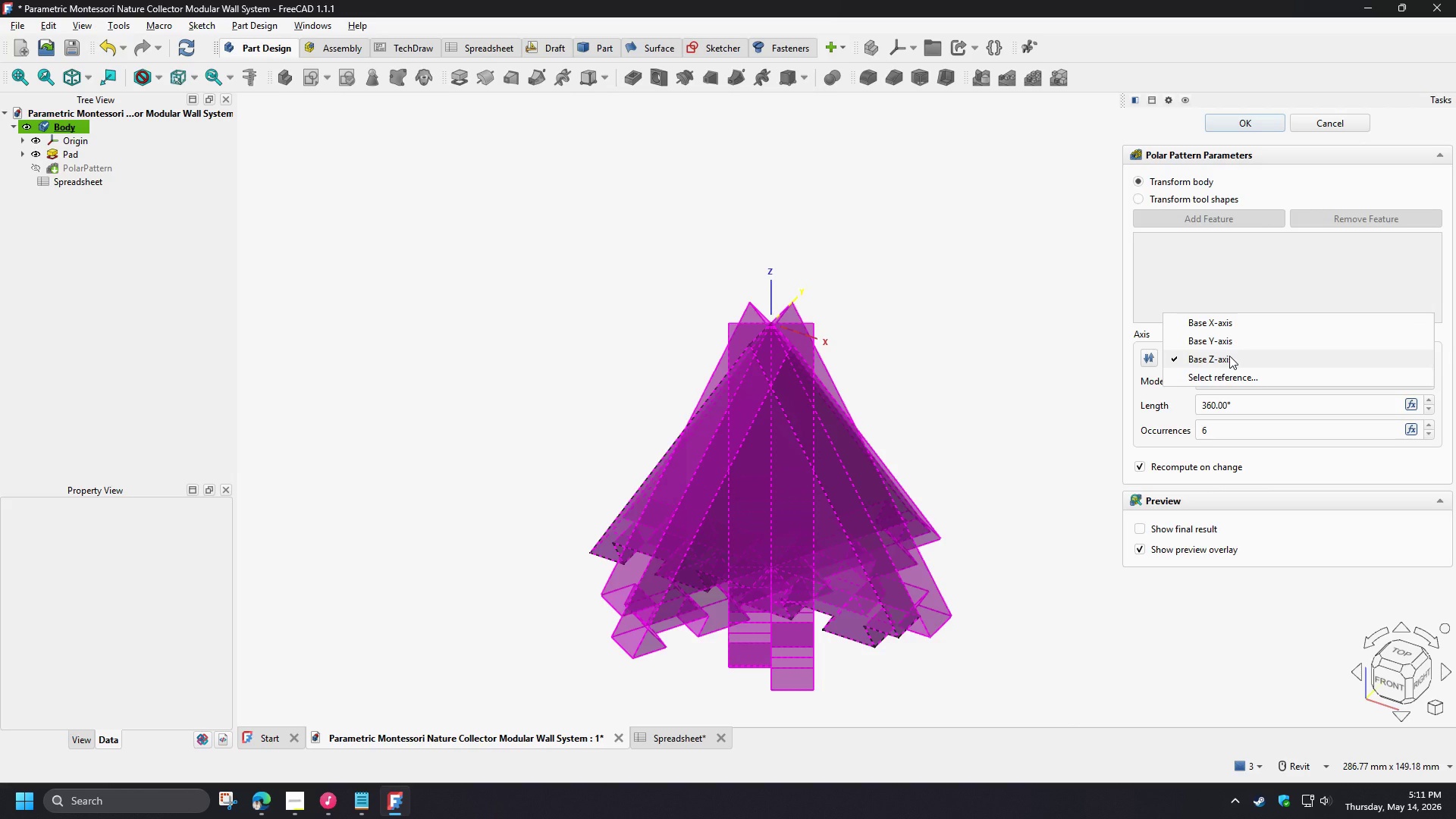 
wait(5.7)
 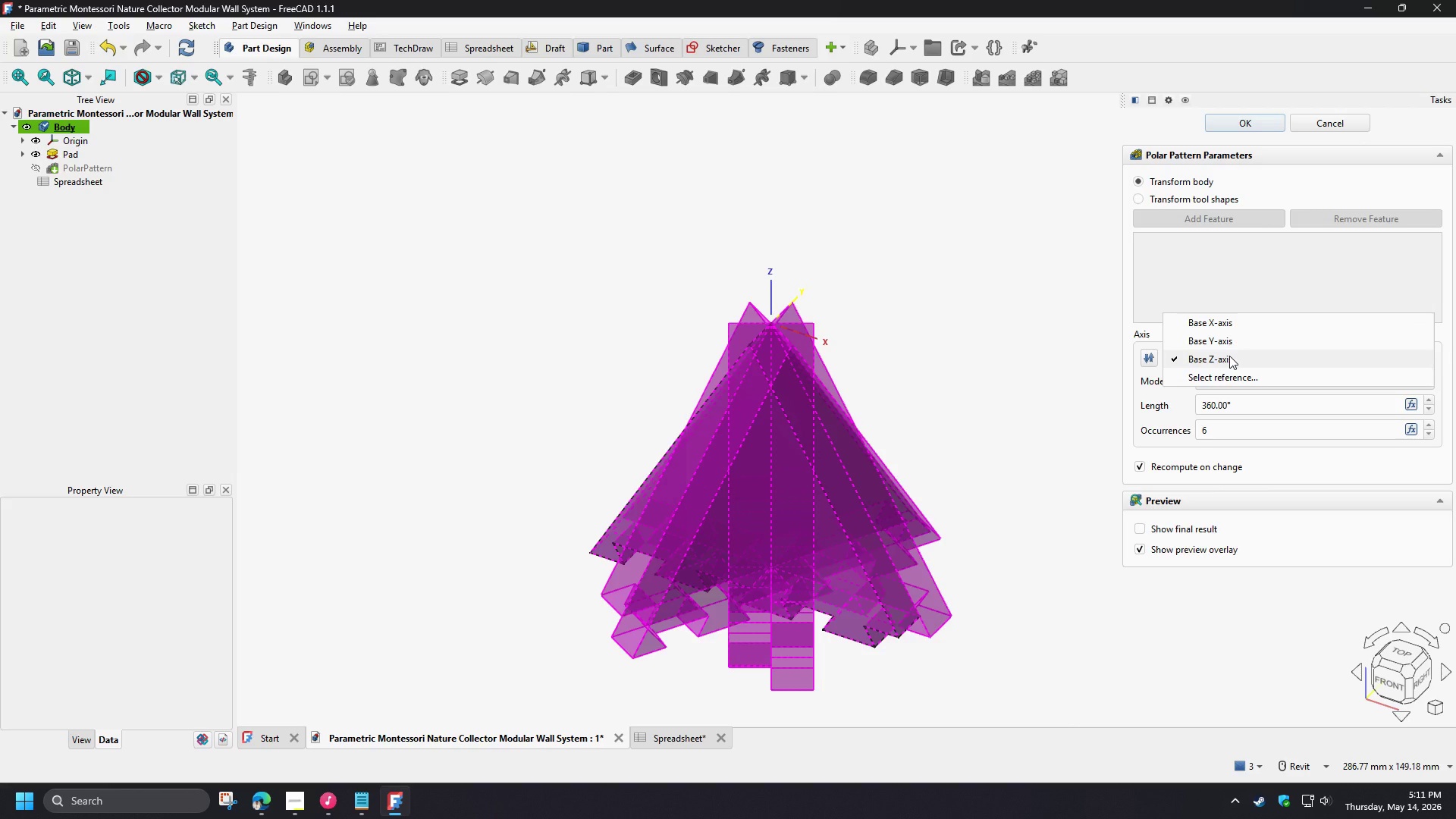 
left_click([1225, 339])
 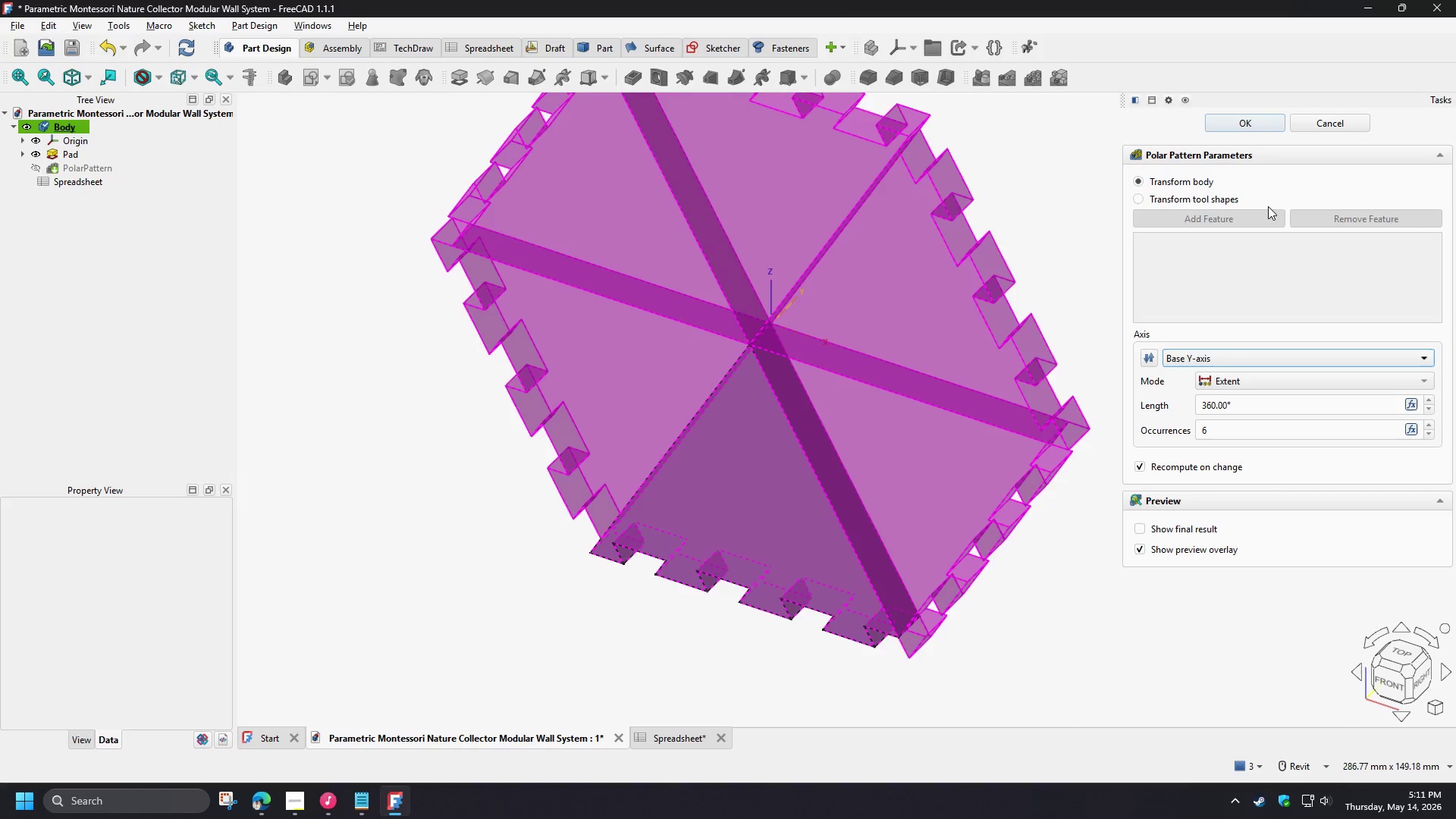 
left_click([1244, 117])
 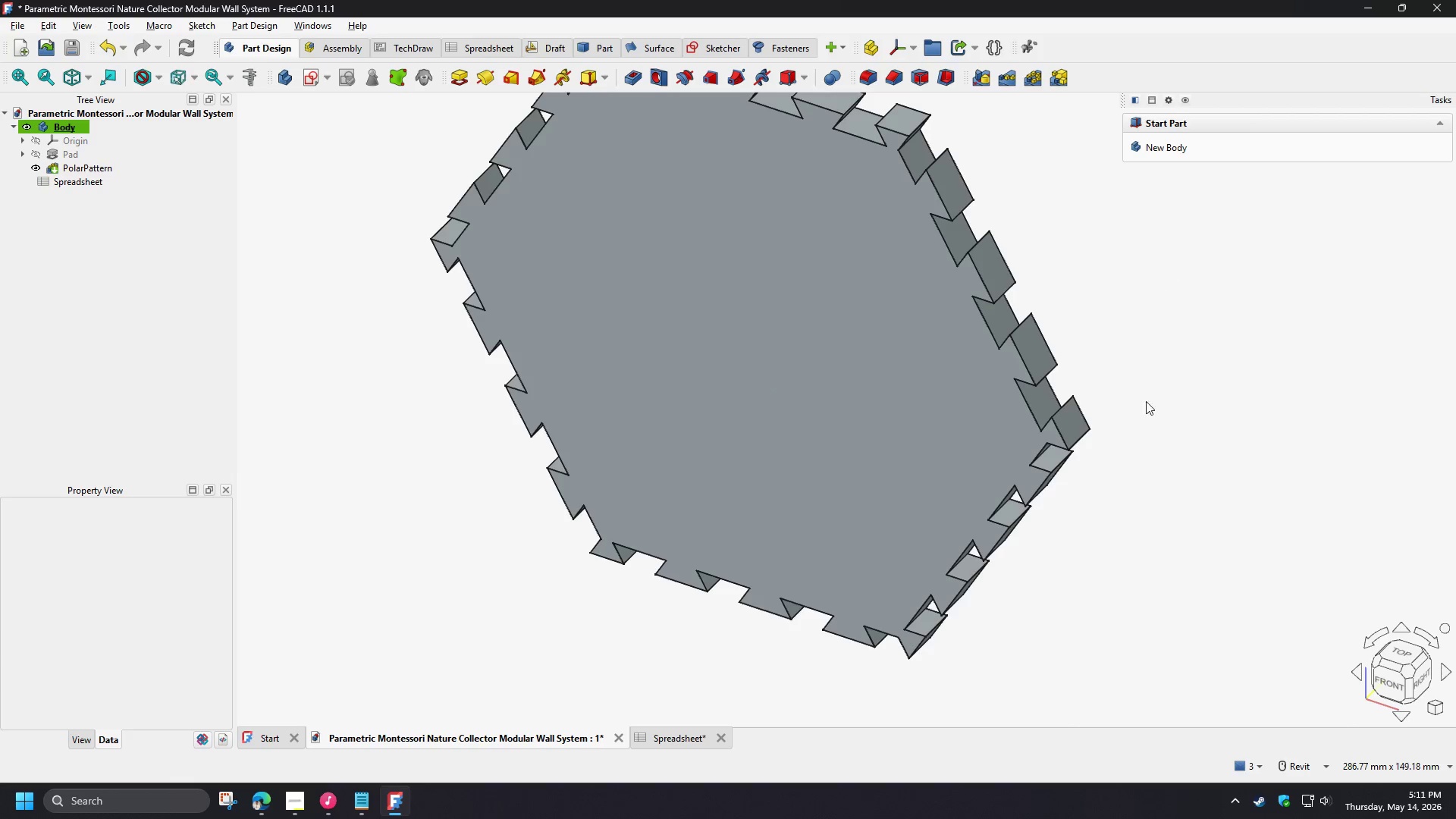 
hold_key(key=ShiftLeft, duration=1.5)
 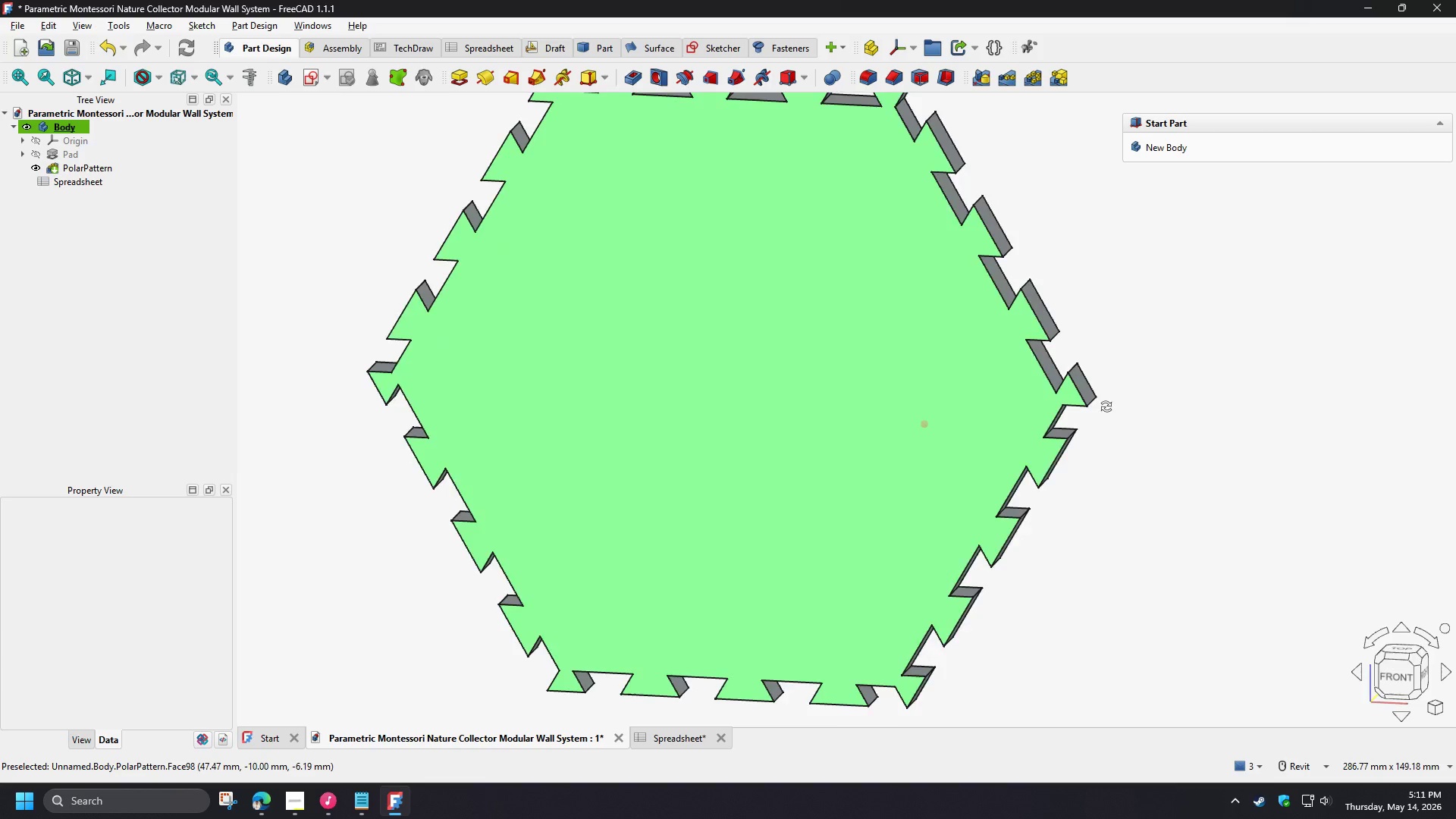 
scroll: coordinate [1138, 429], scroll_direction: down, amount: 1.0
 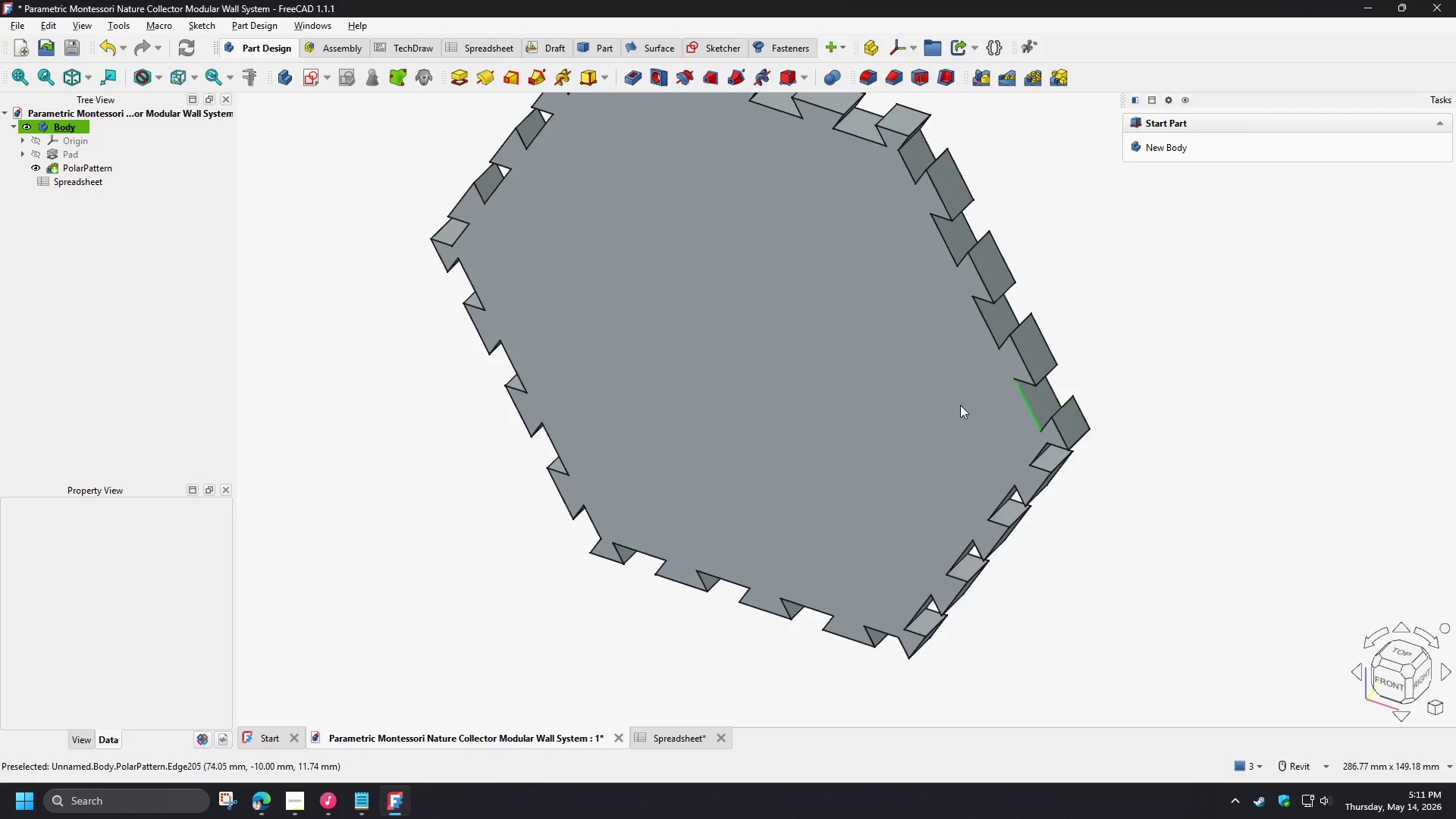 
key(Shift+ShiftLeft)
 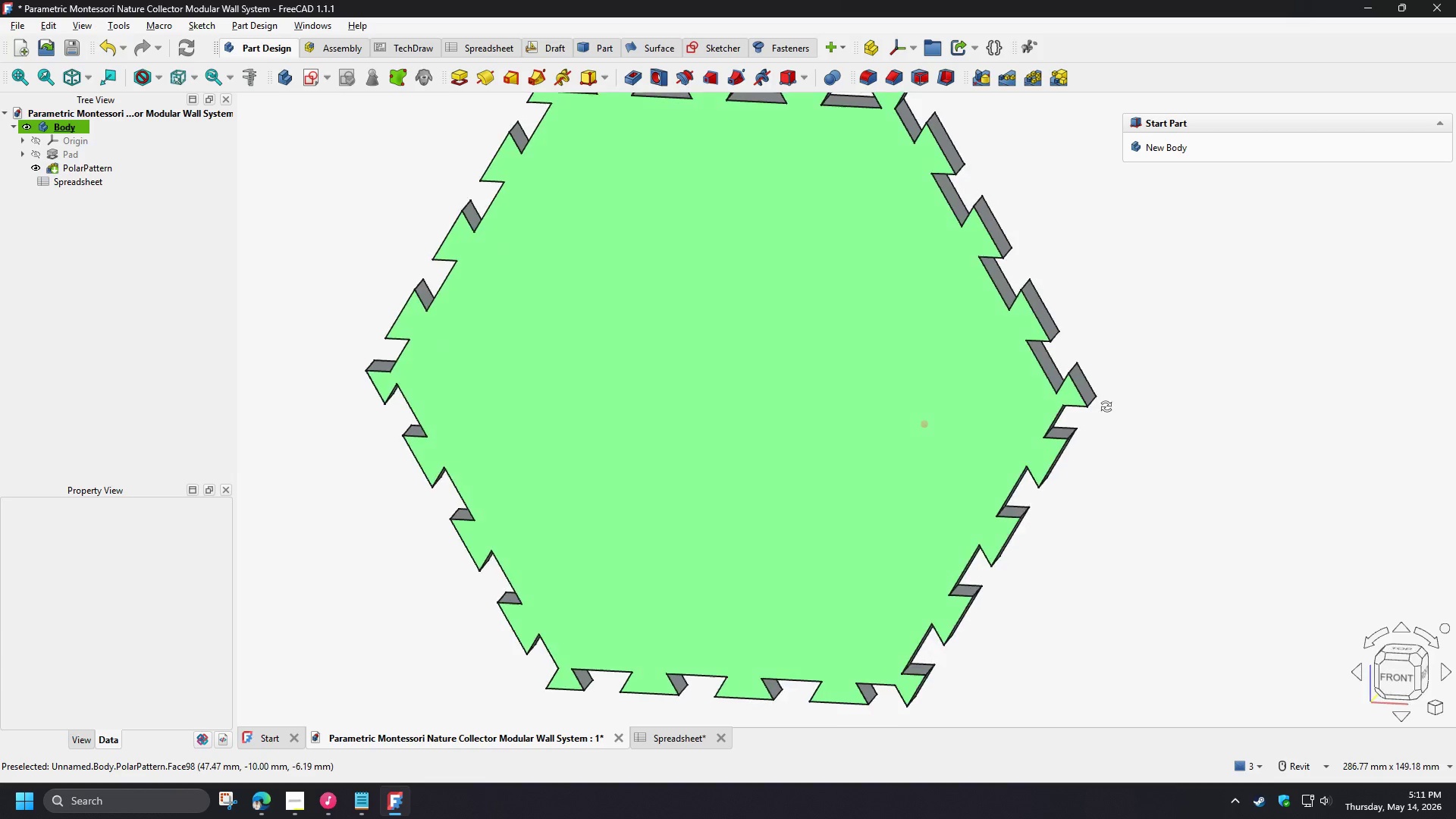 
key(Shift+ShiftLeft)
 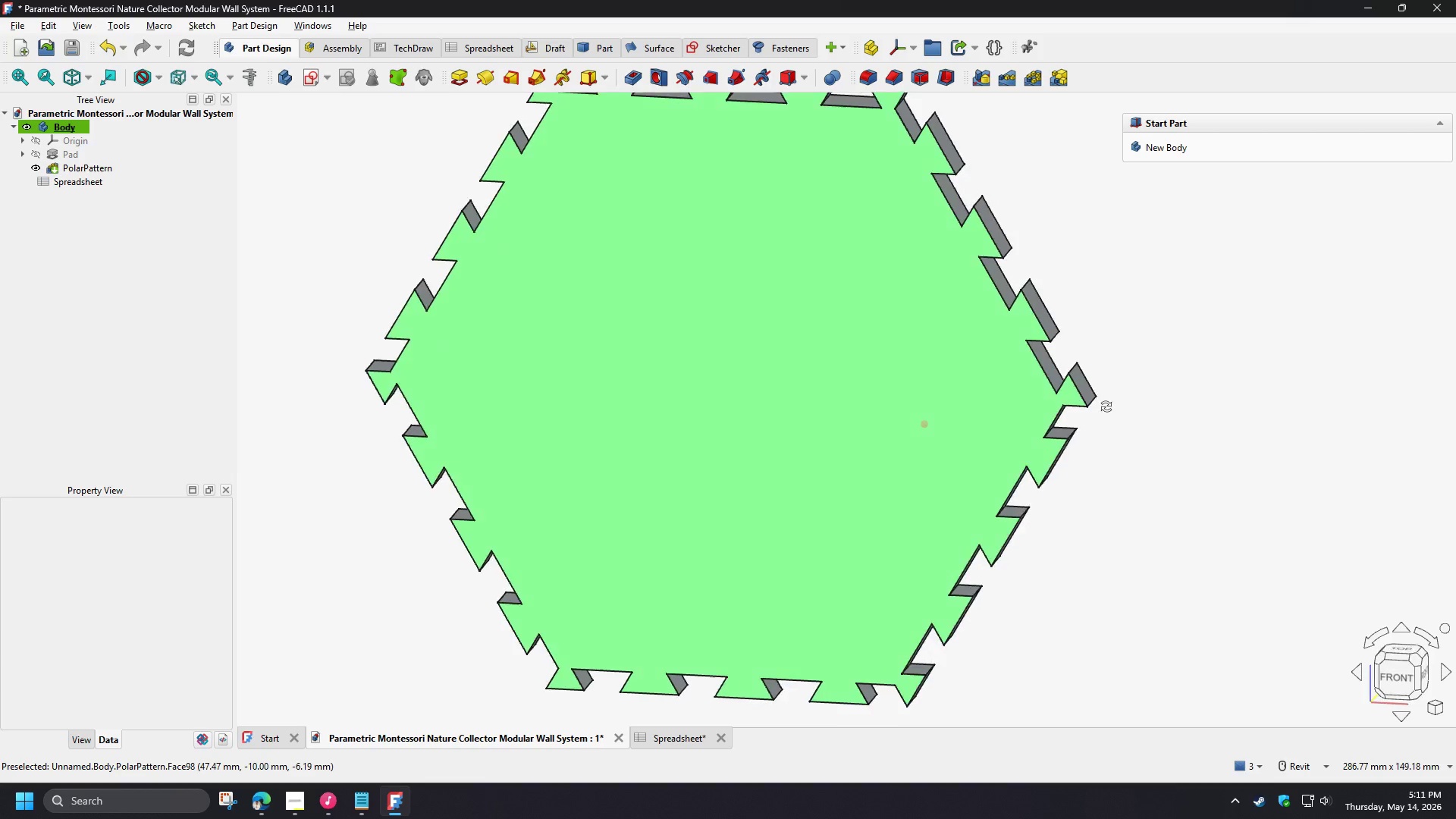 
key(Shift+ShiftLeft)
 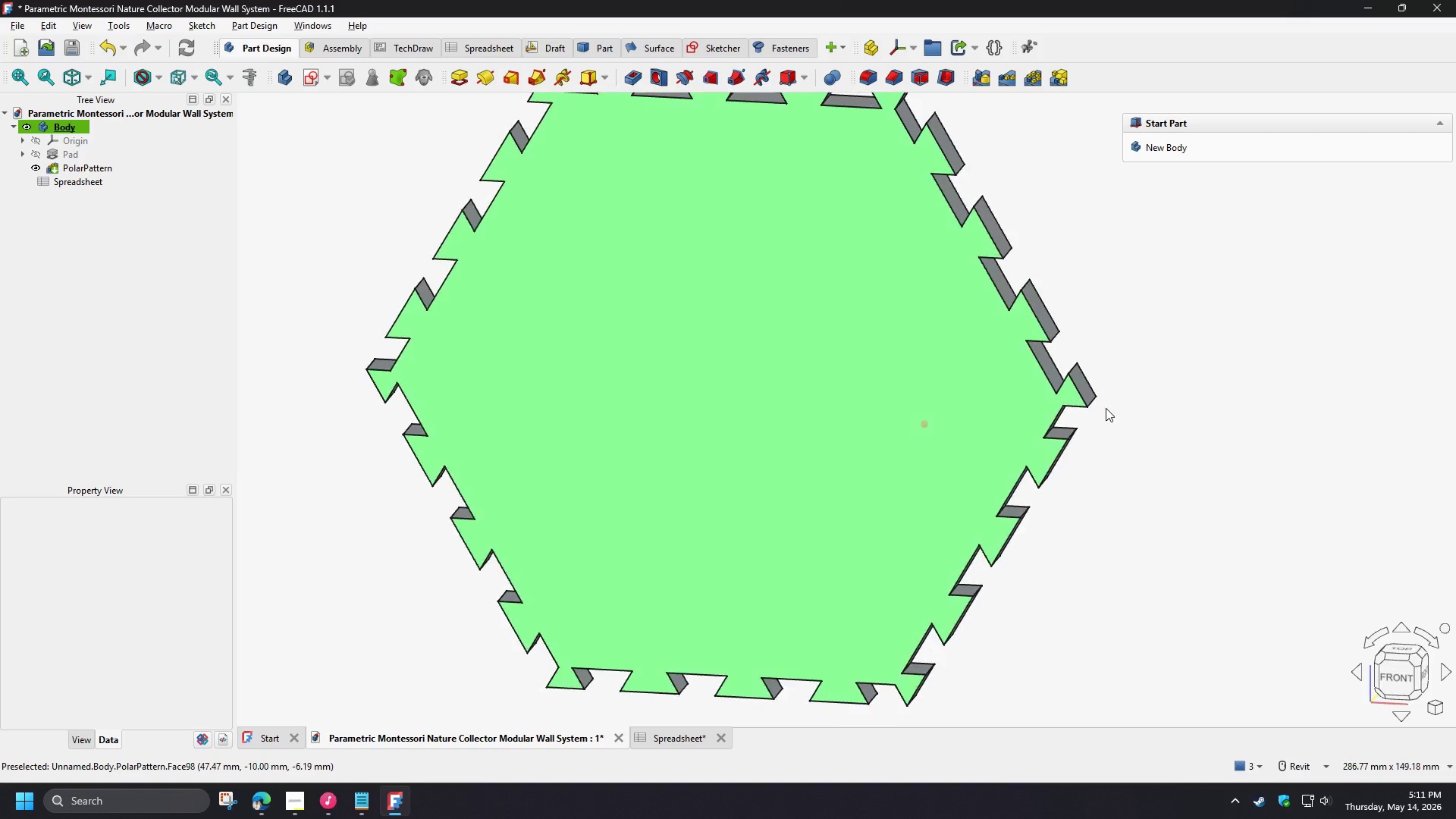 
key(Shift+ShiftLeft)
 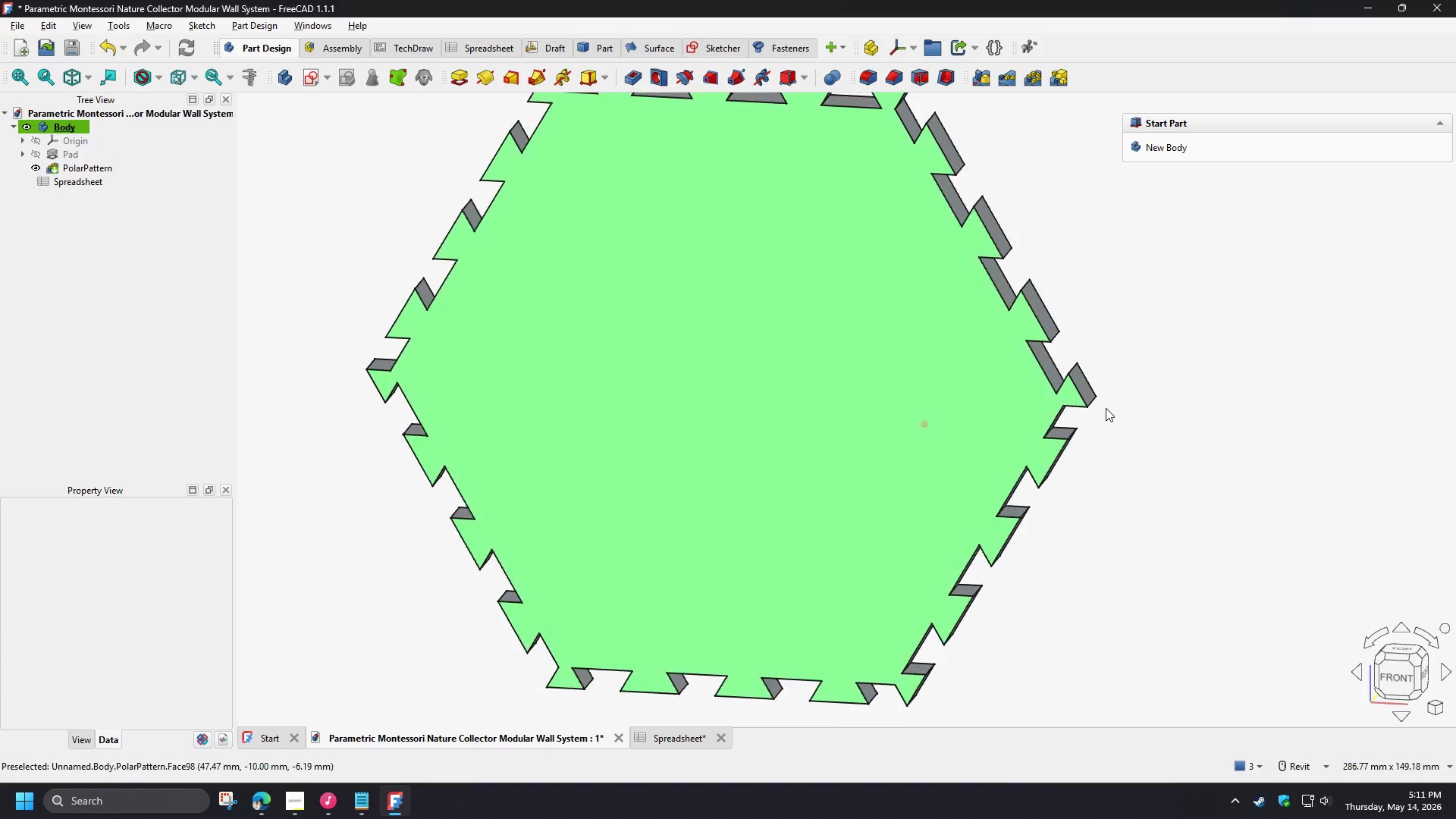 
key(Shift+ShiftLeft)
 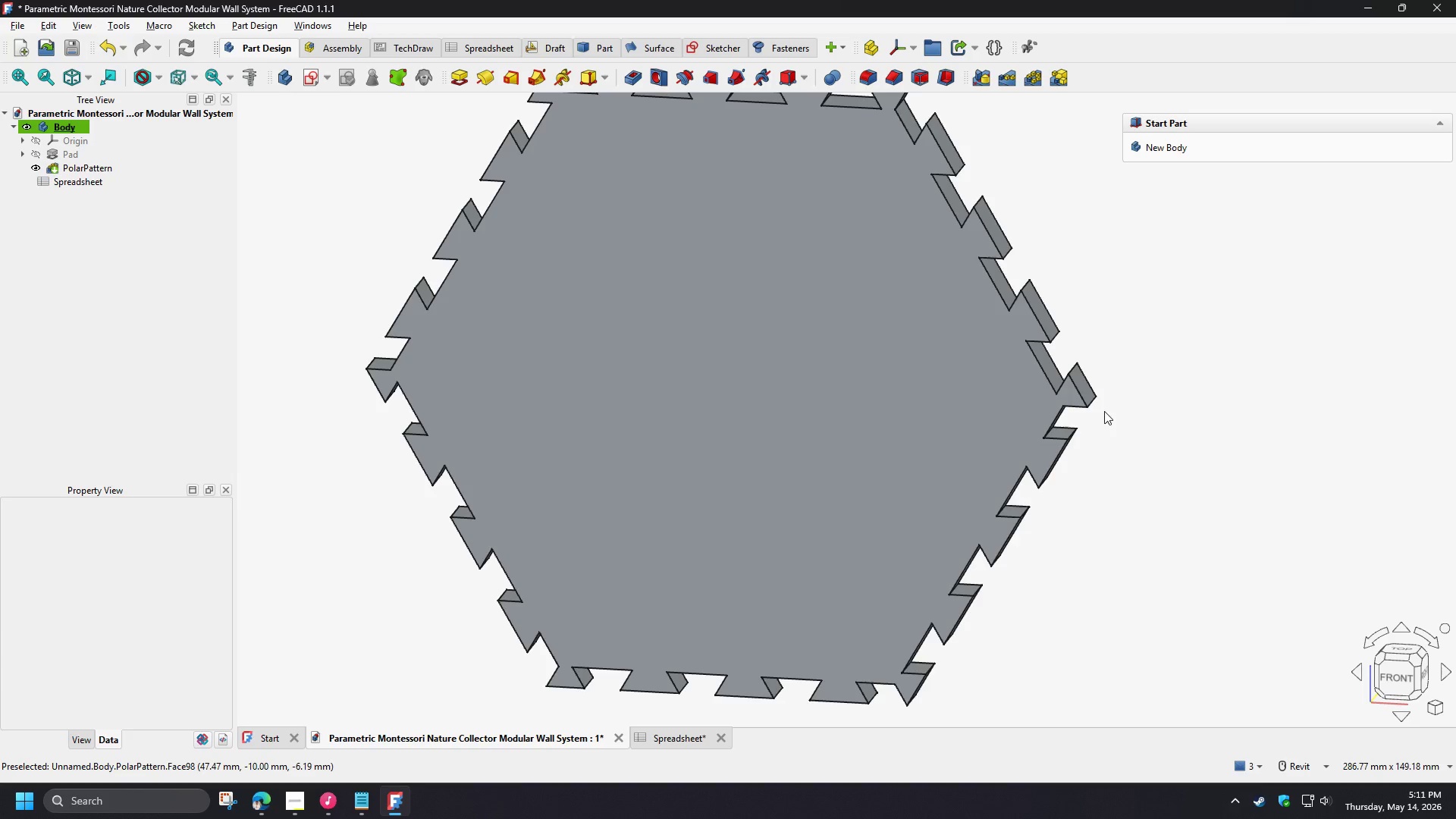 
key(Shift+ShiftLeft)
 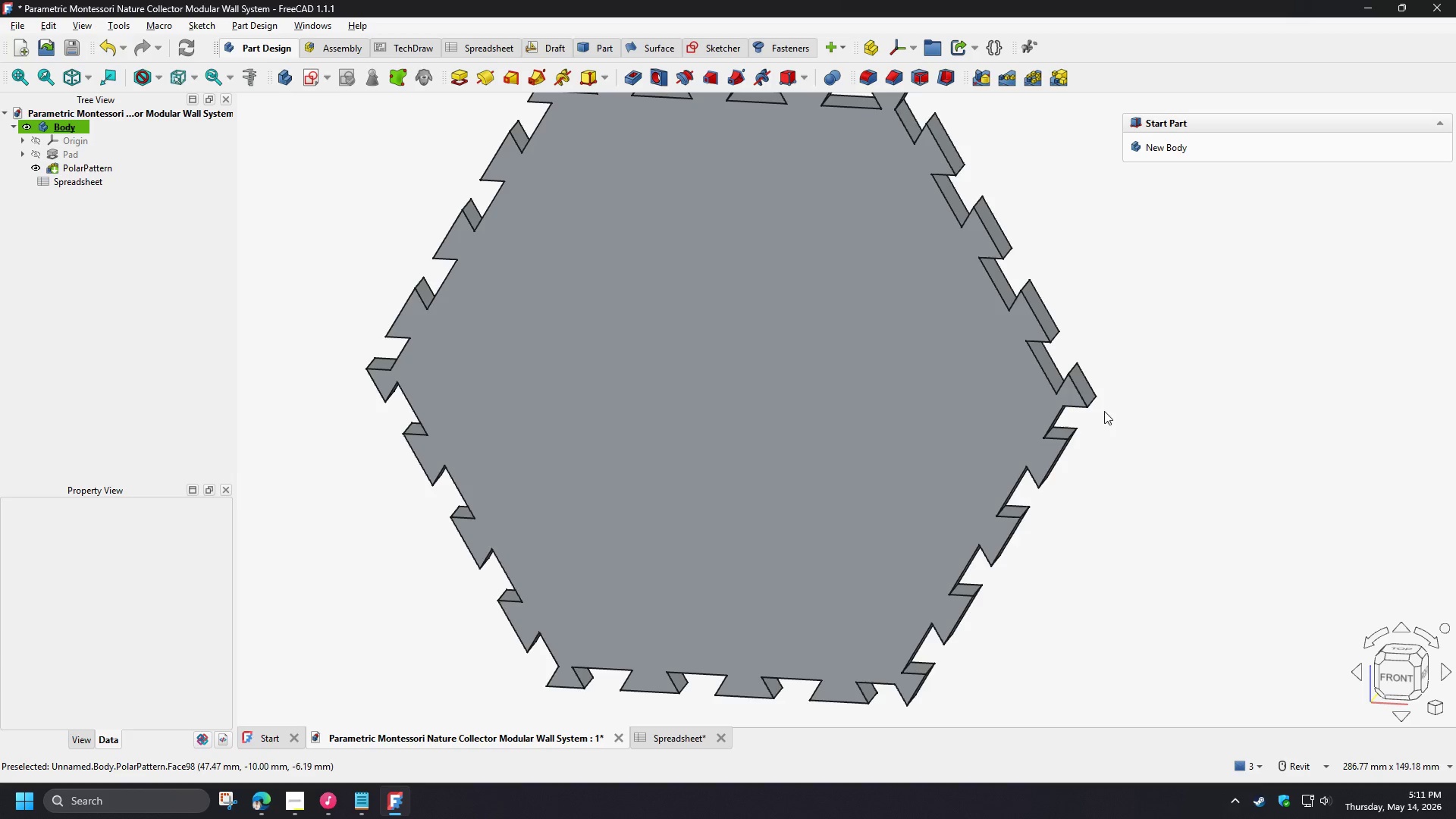 
key(Shift+ShiftLeft)
 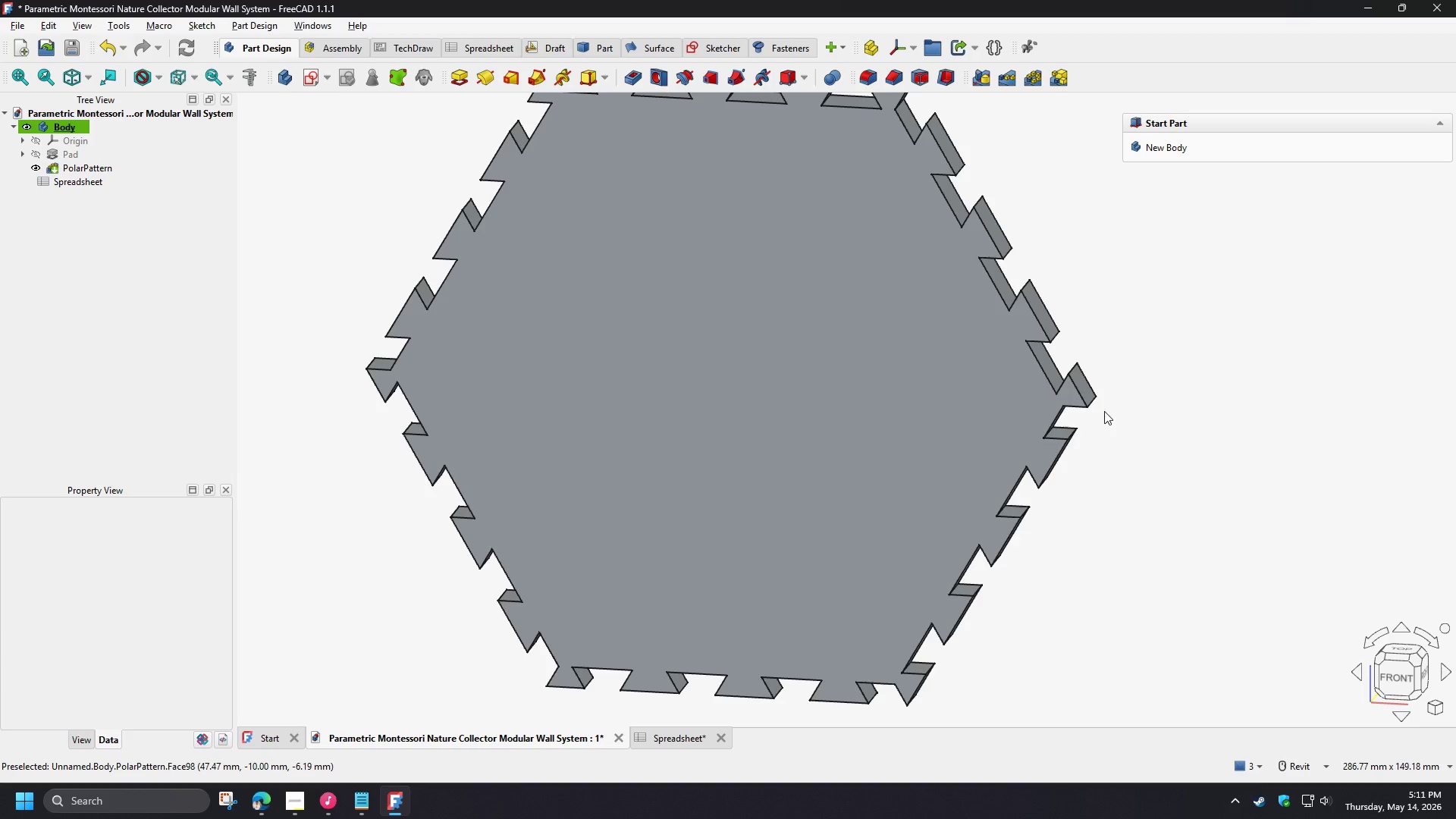 
key(Shift+ShiftLeft)
 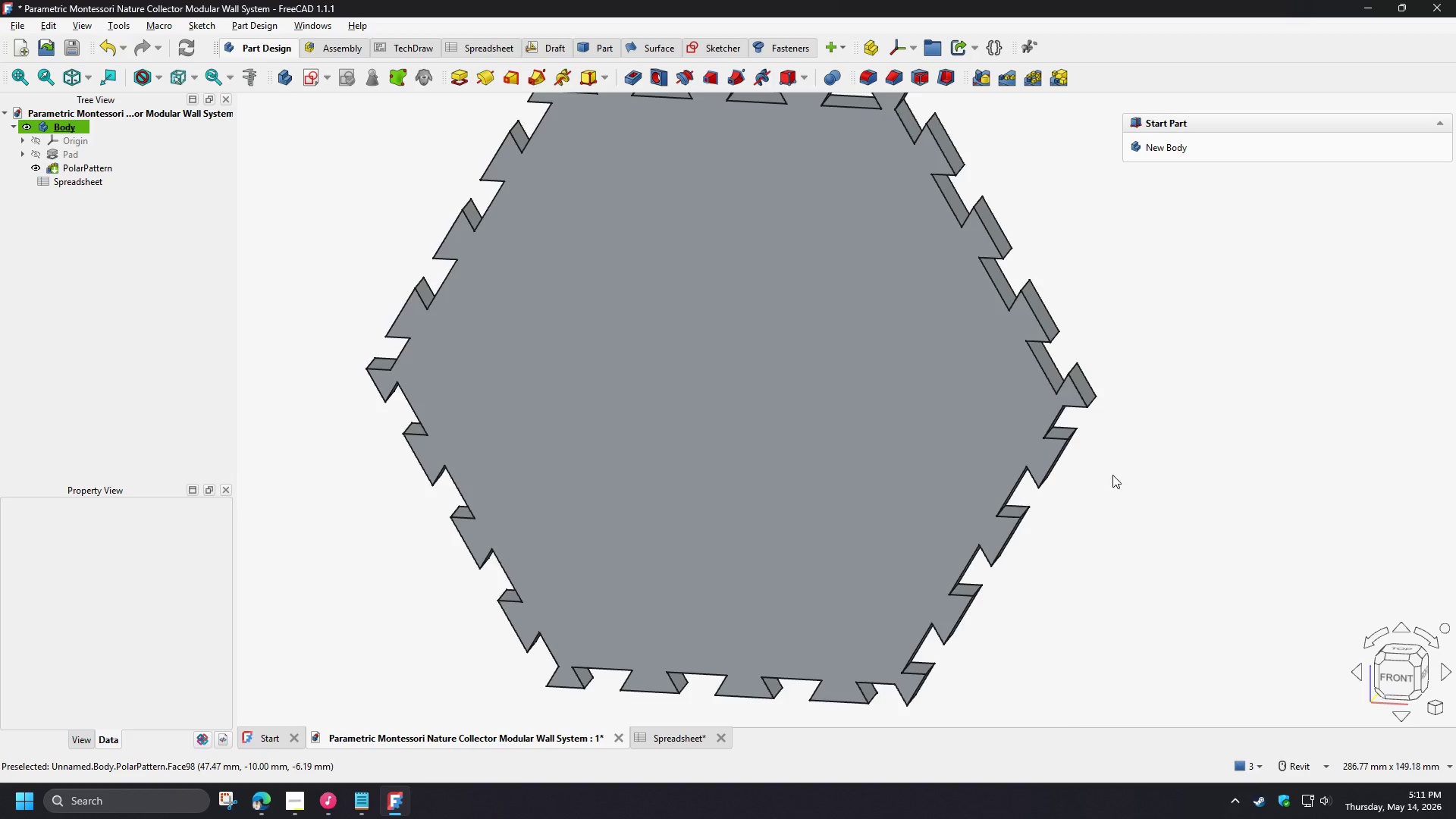 
scroll: coordinate [1112, 475], scroll_direction: down, amount: 2.0
 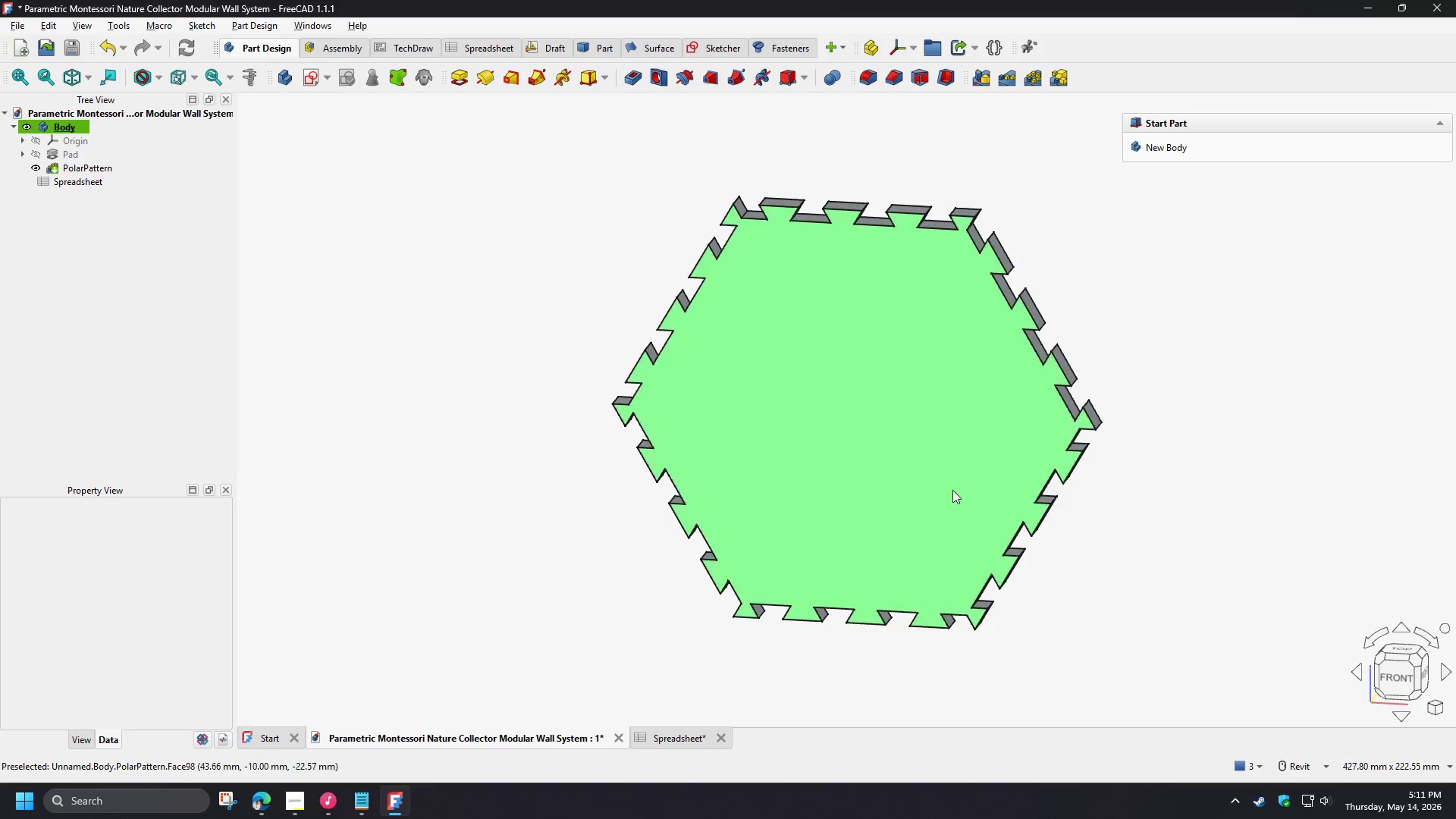 
hold_key(key=ShiftLeft, duration=1.5)
 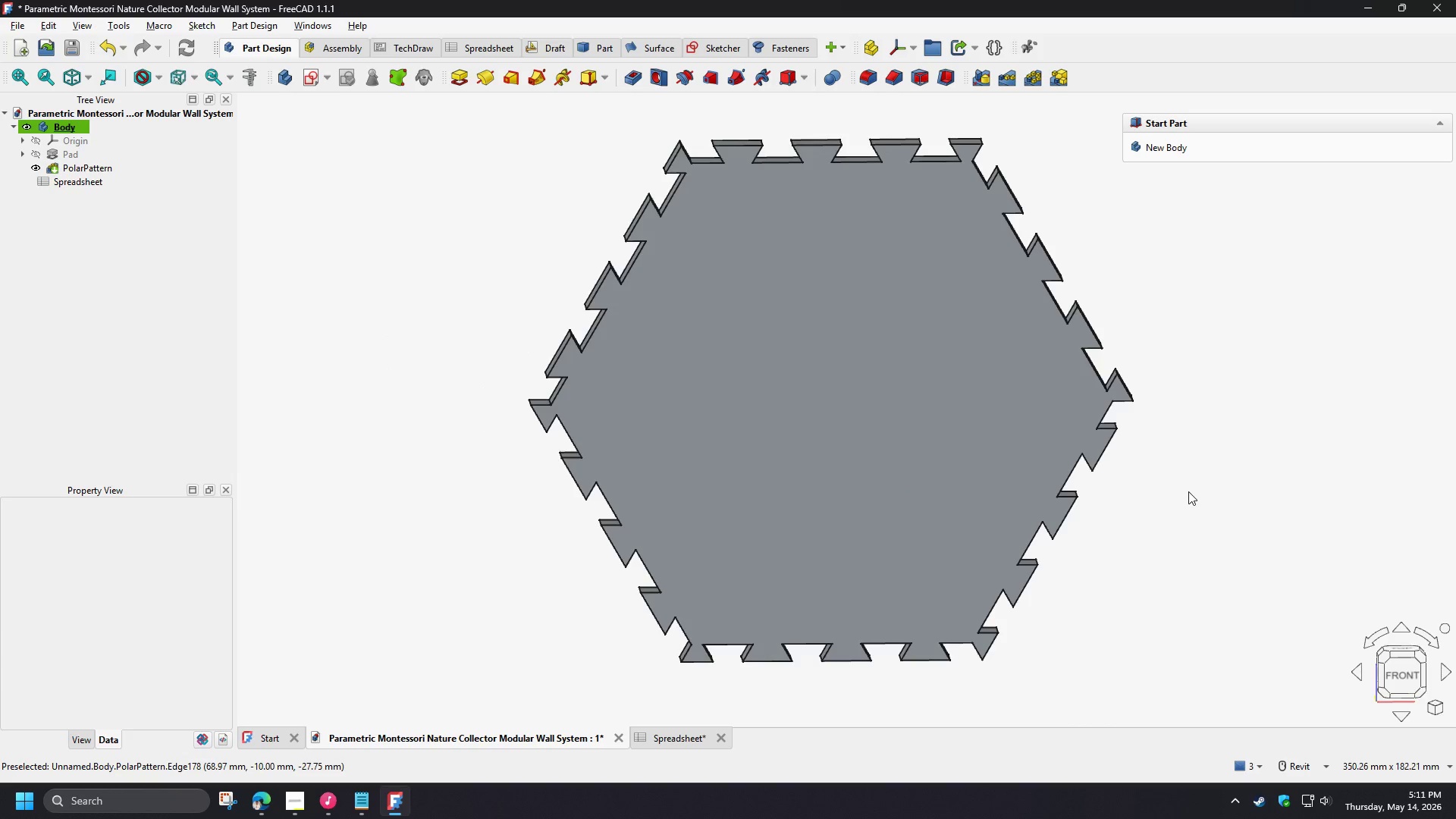 
scroll: coordinate [948, 490], scroll_direction: up, amount: 1.0
 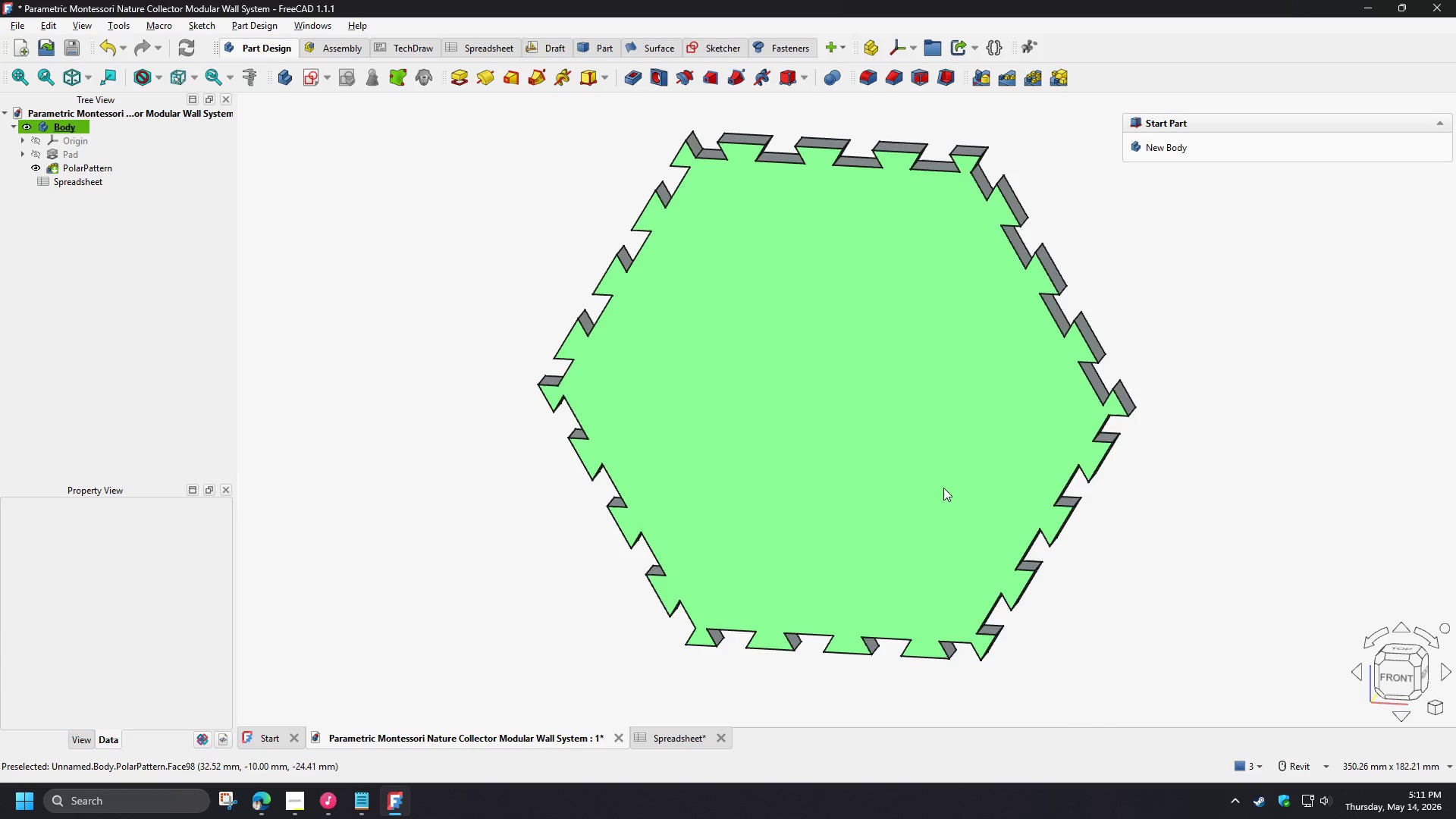 
hold_key(key=ShiftLeft, duration=0.31)
 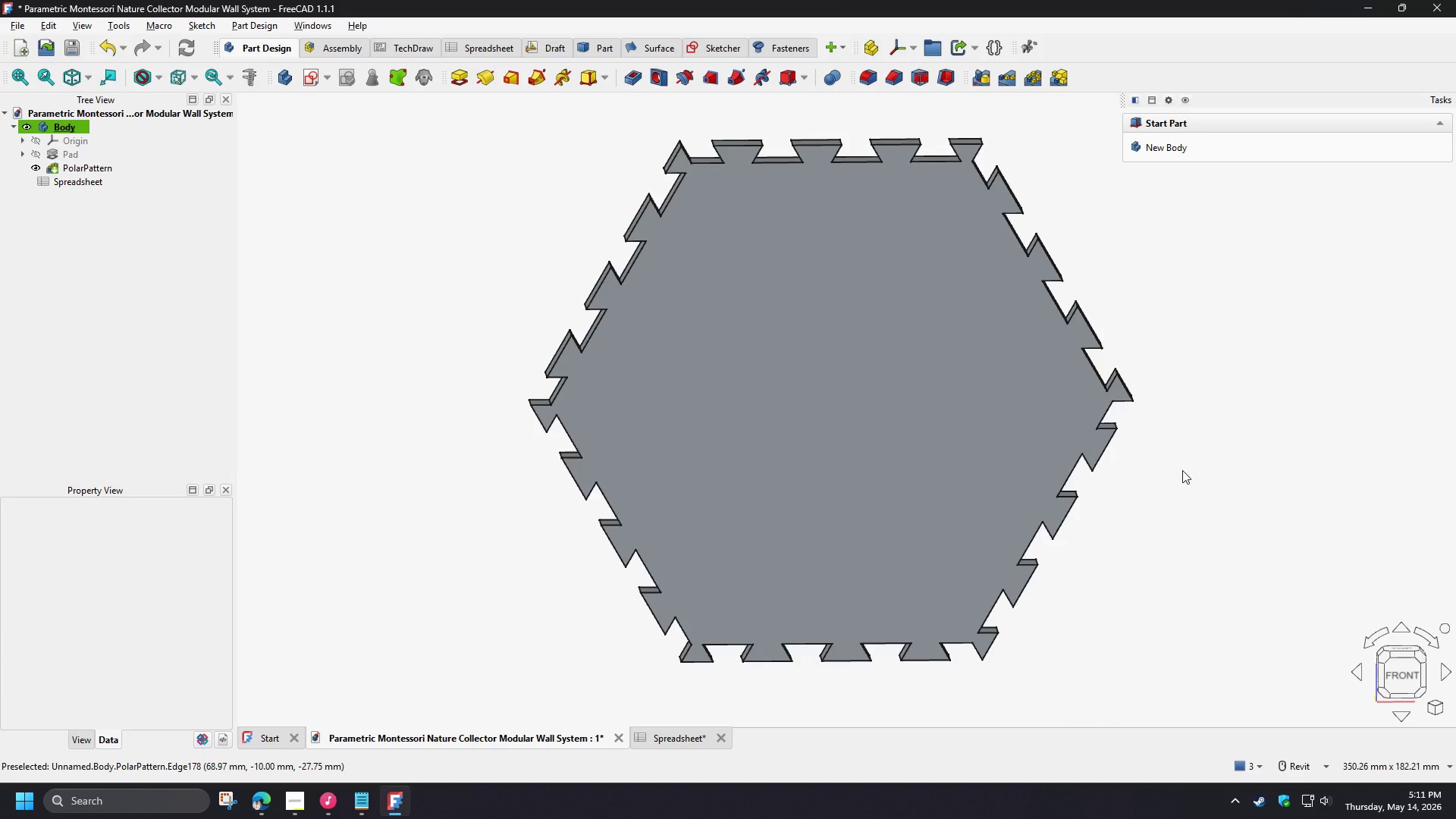 
wait(9.3)
 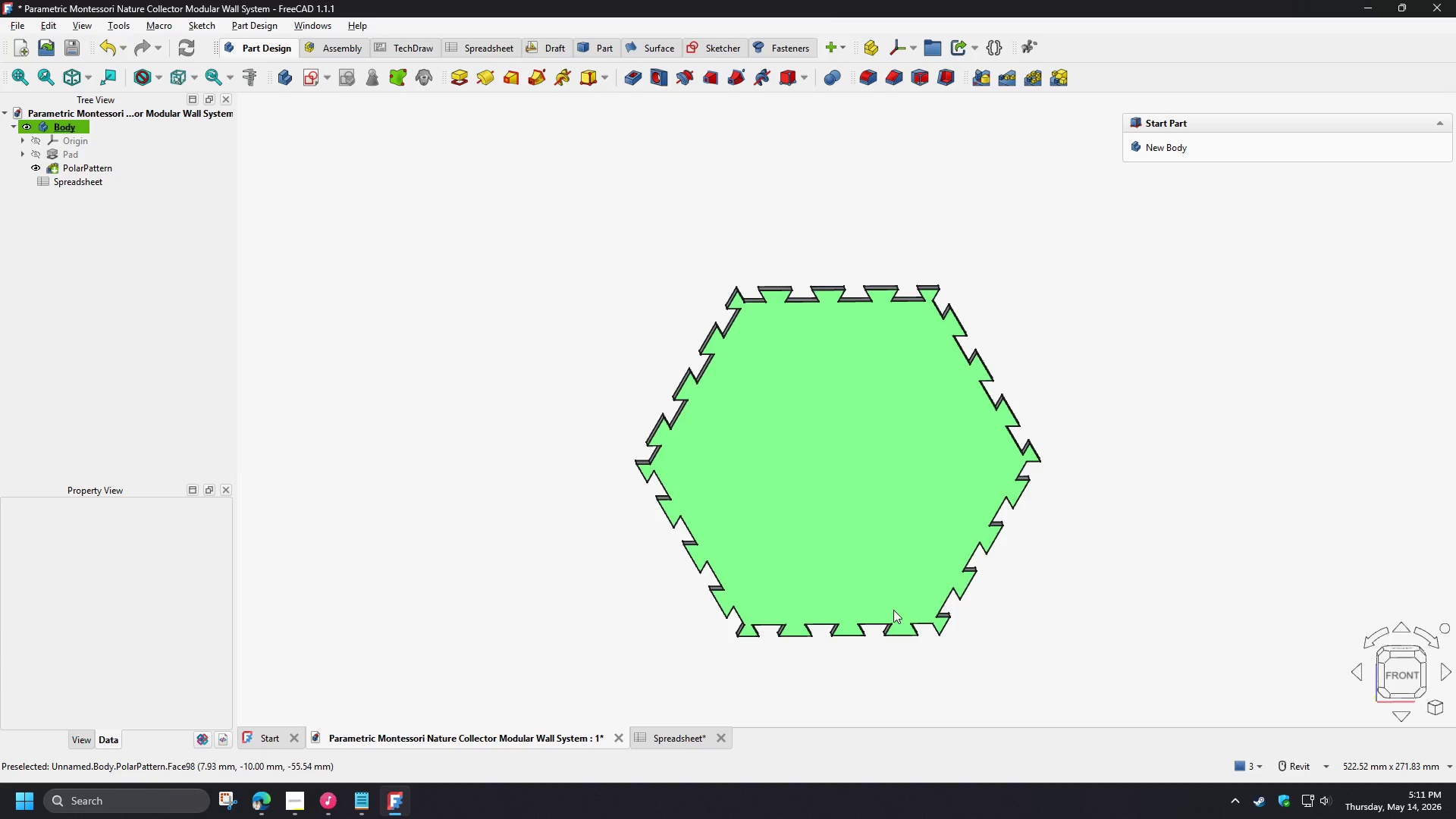 
hold_key(key=ShiftLeft, duration=1.5)
 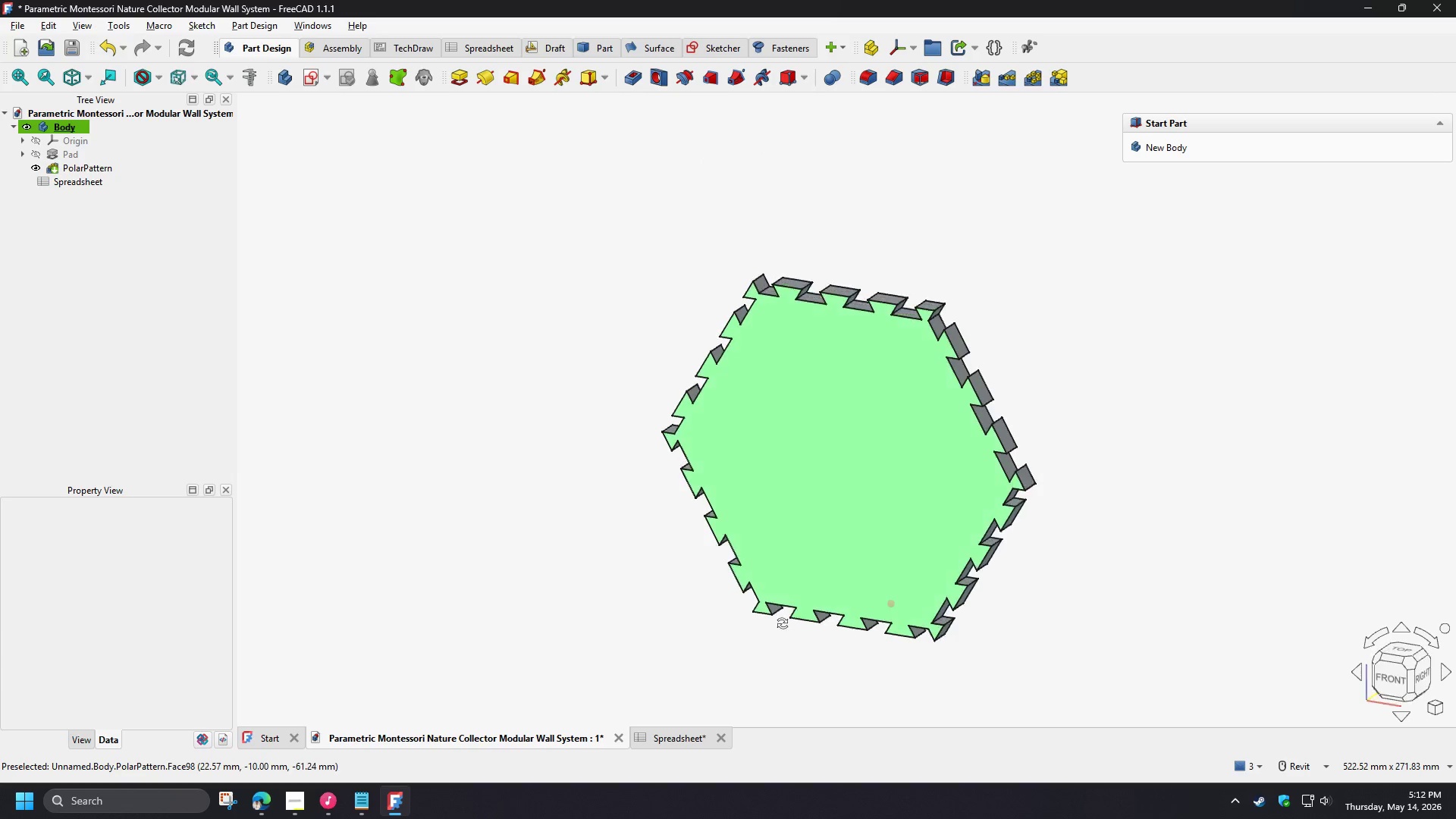 
scroll: coordinate [851, 584], scroll_direction: down, amount: 2.0
 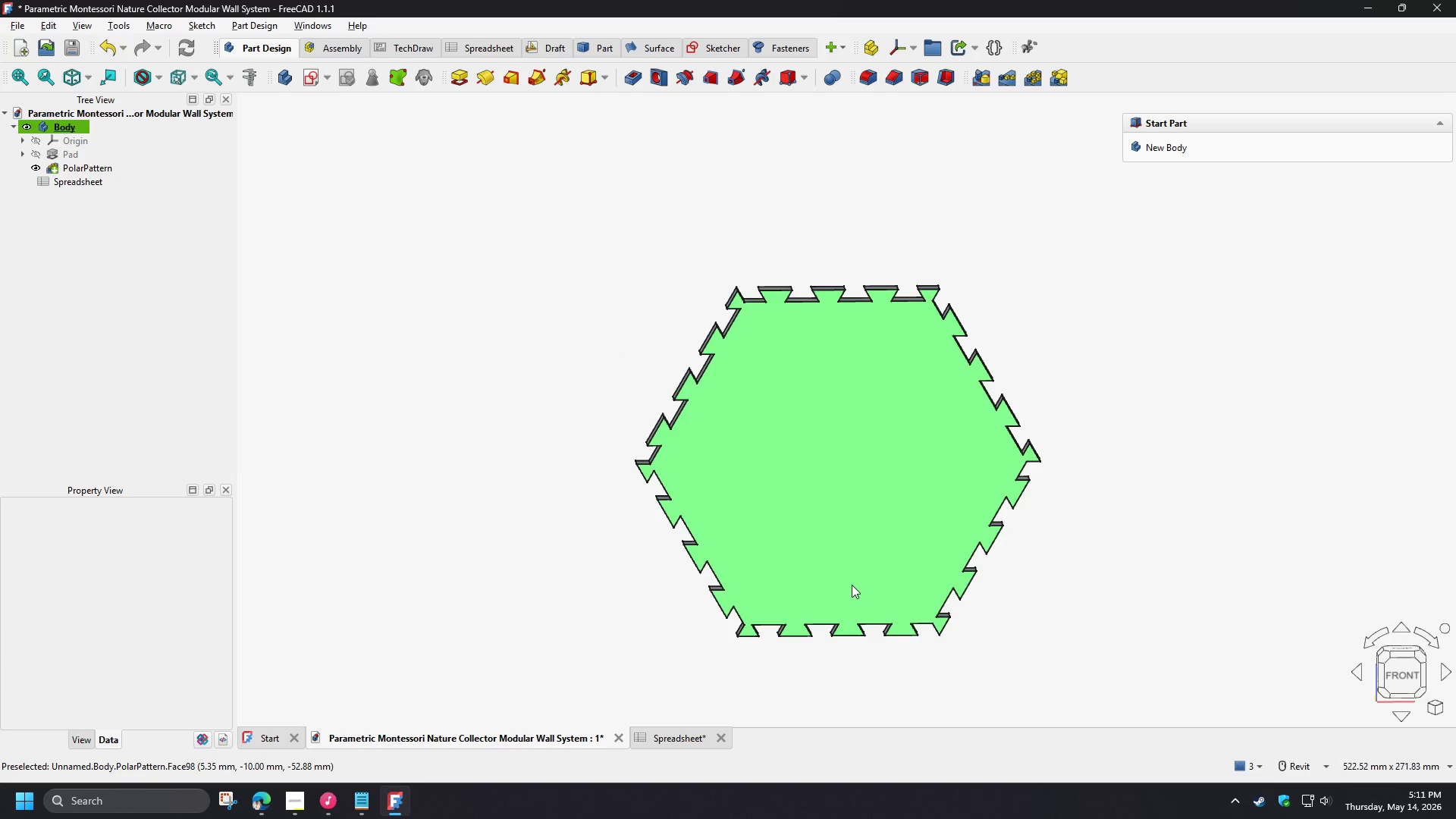 
key(Shift+ShiftLeft)
 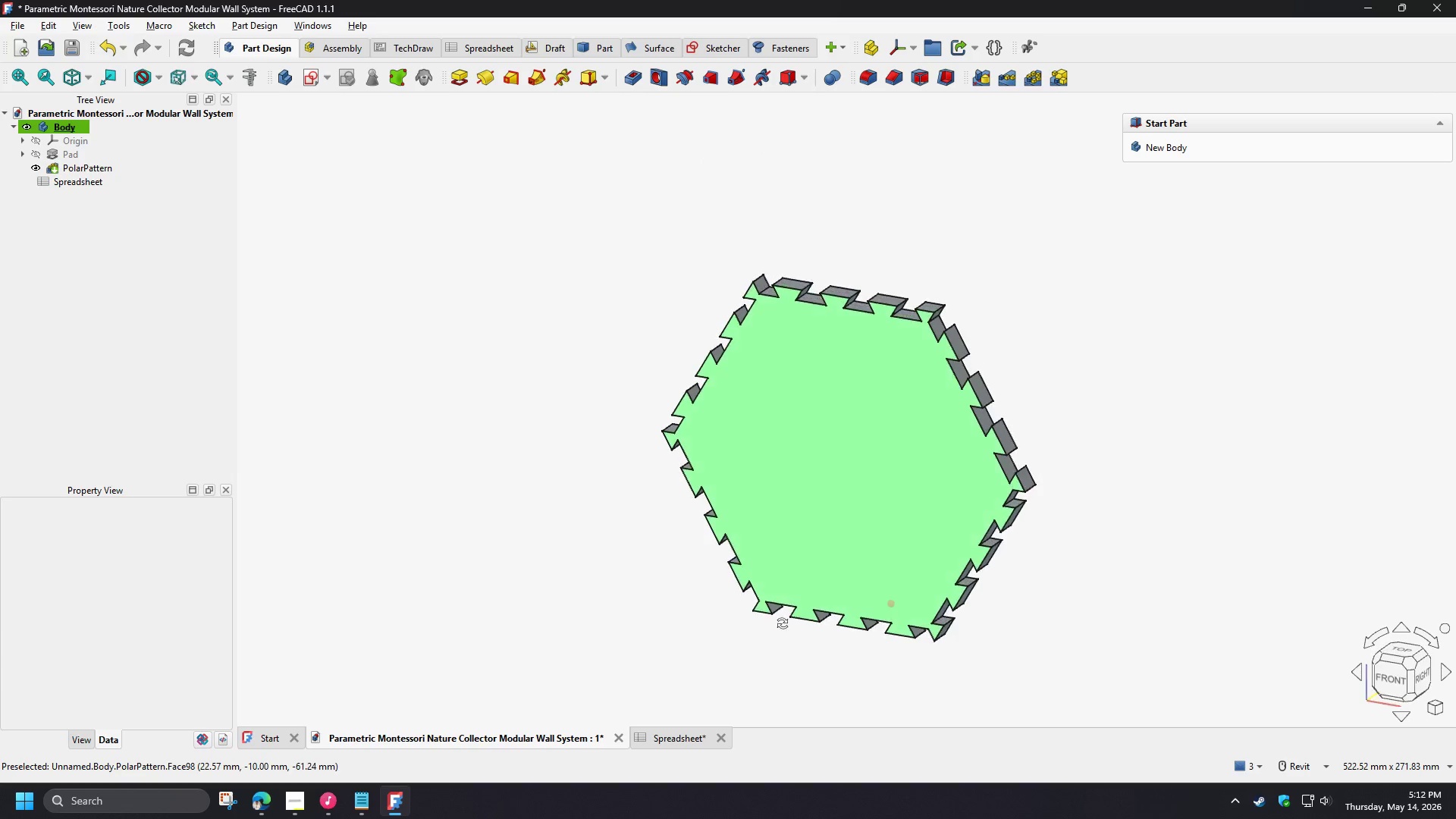 
key(Shift+ShiftLeft)
 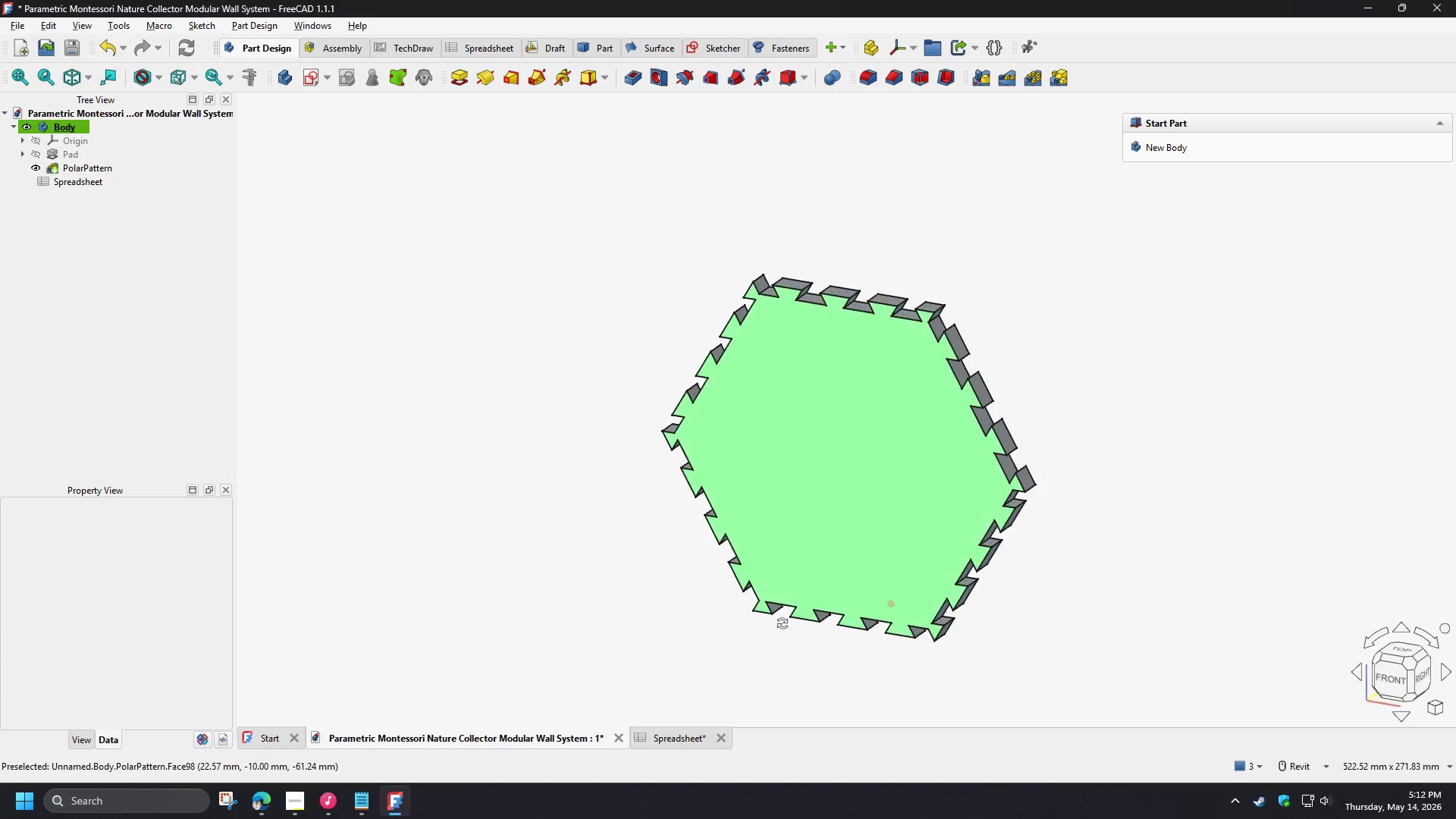 
key(Shift+ShiftLeft)
 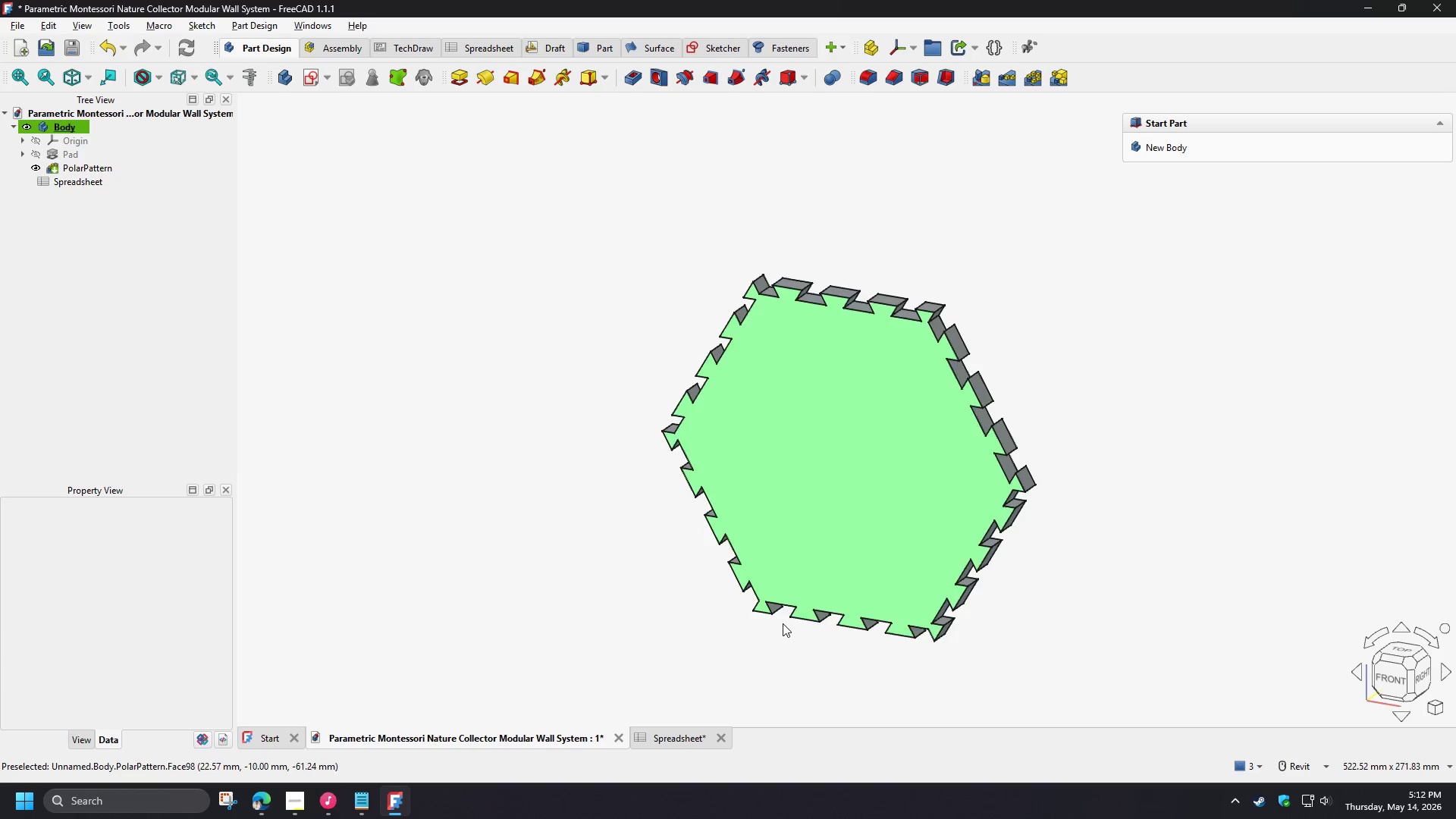 
key(Shift+ShiftLeft)
 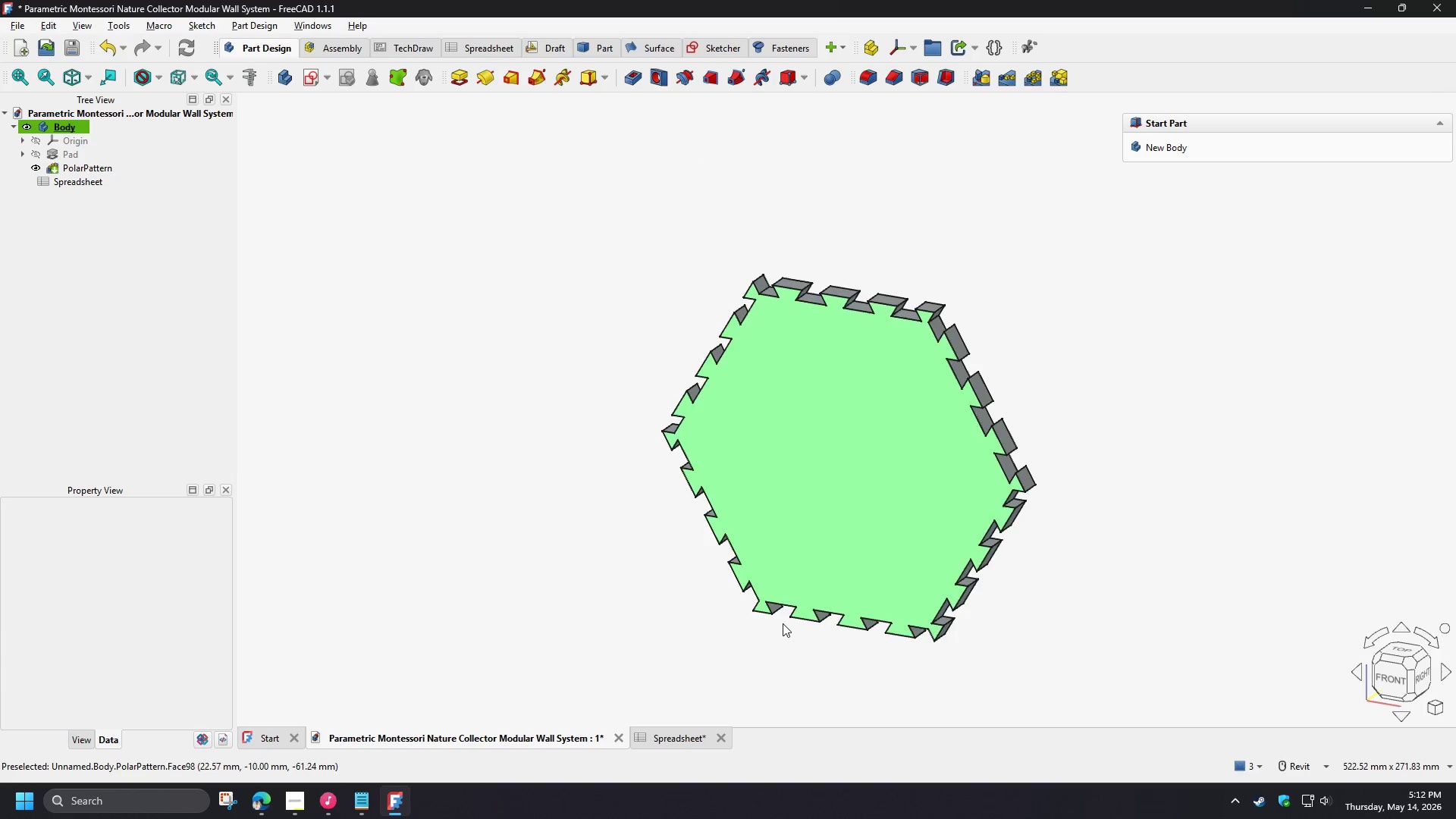 
key(Shift+ShiftLeft)
 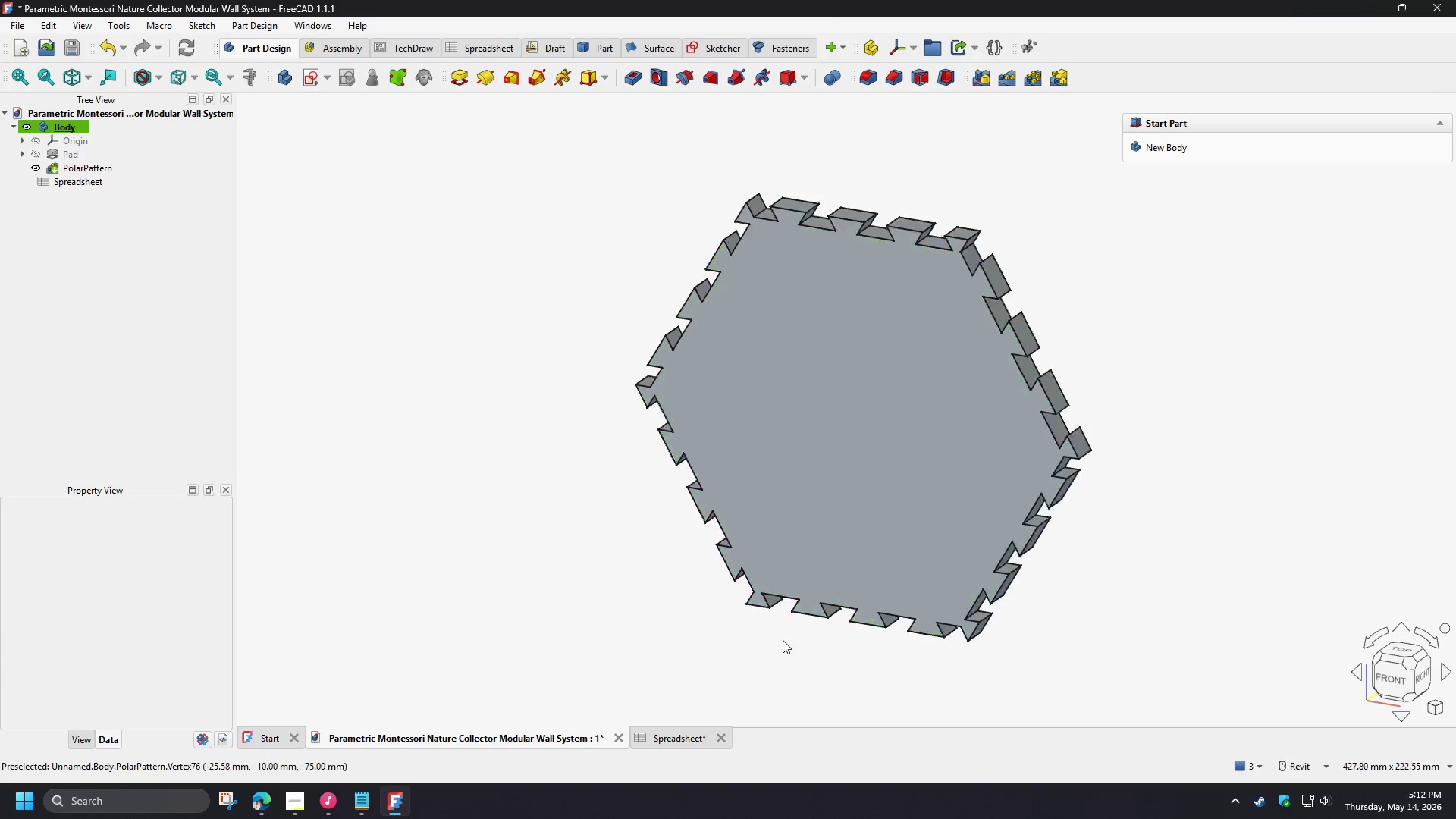 
scroll: coordinate [784, 635], scroll_direction: up, amount: 4.0
 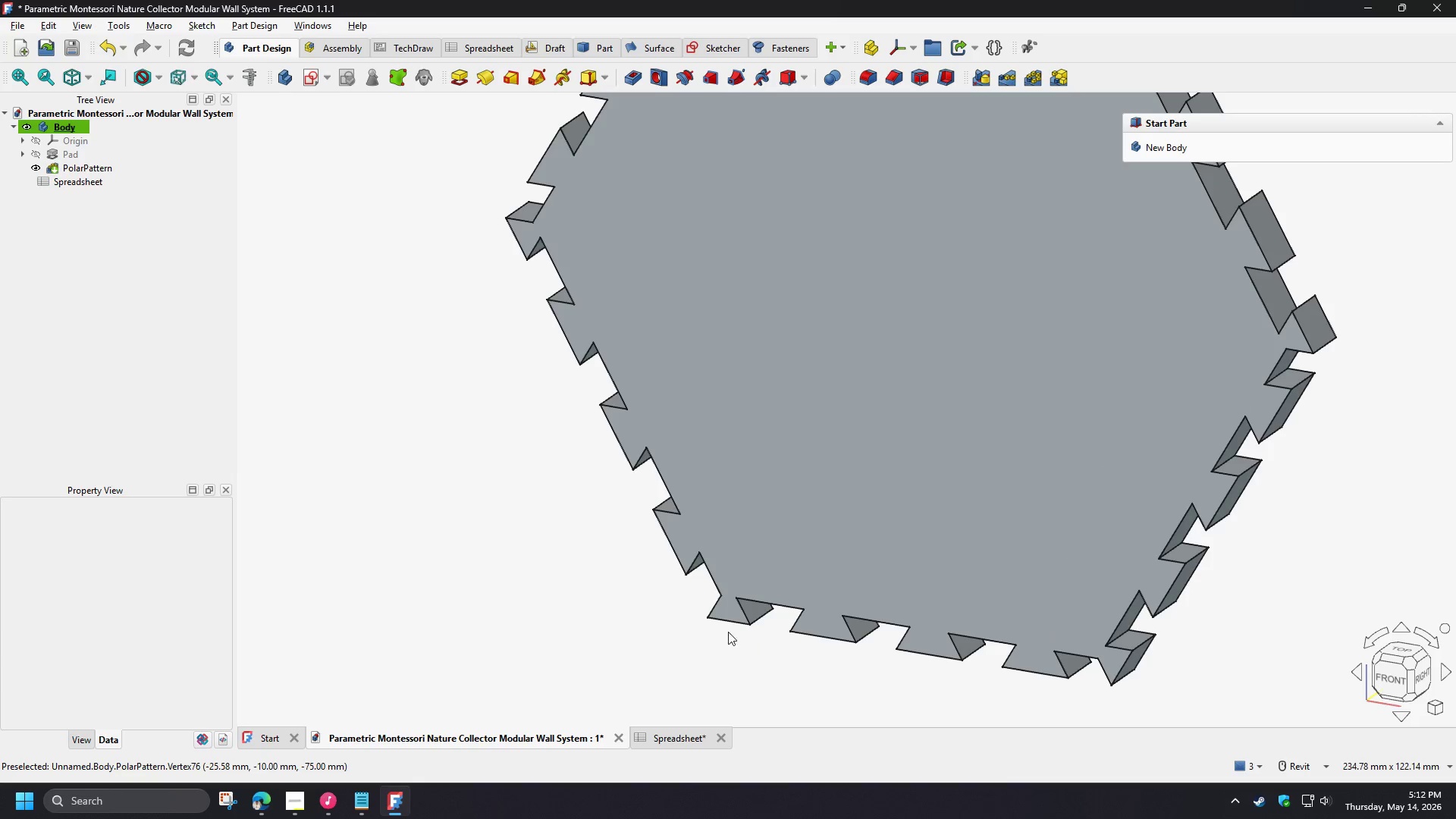 
left_click([102, 259])
 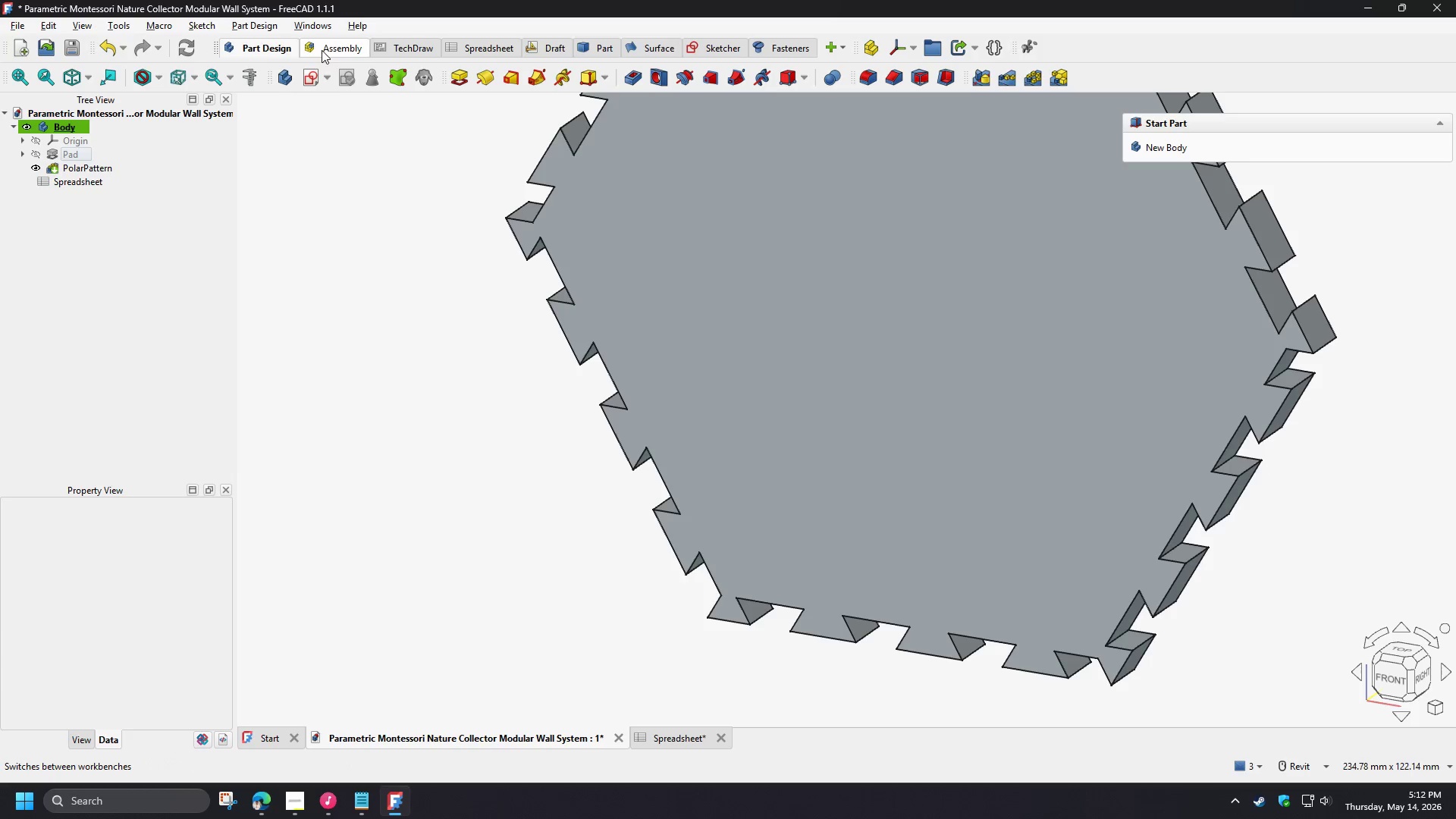 
left_click([329, 41])
 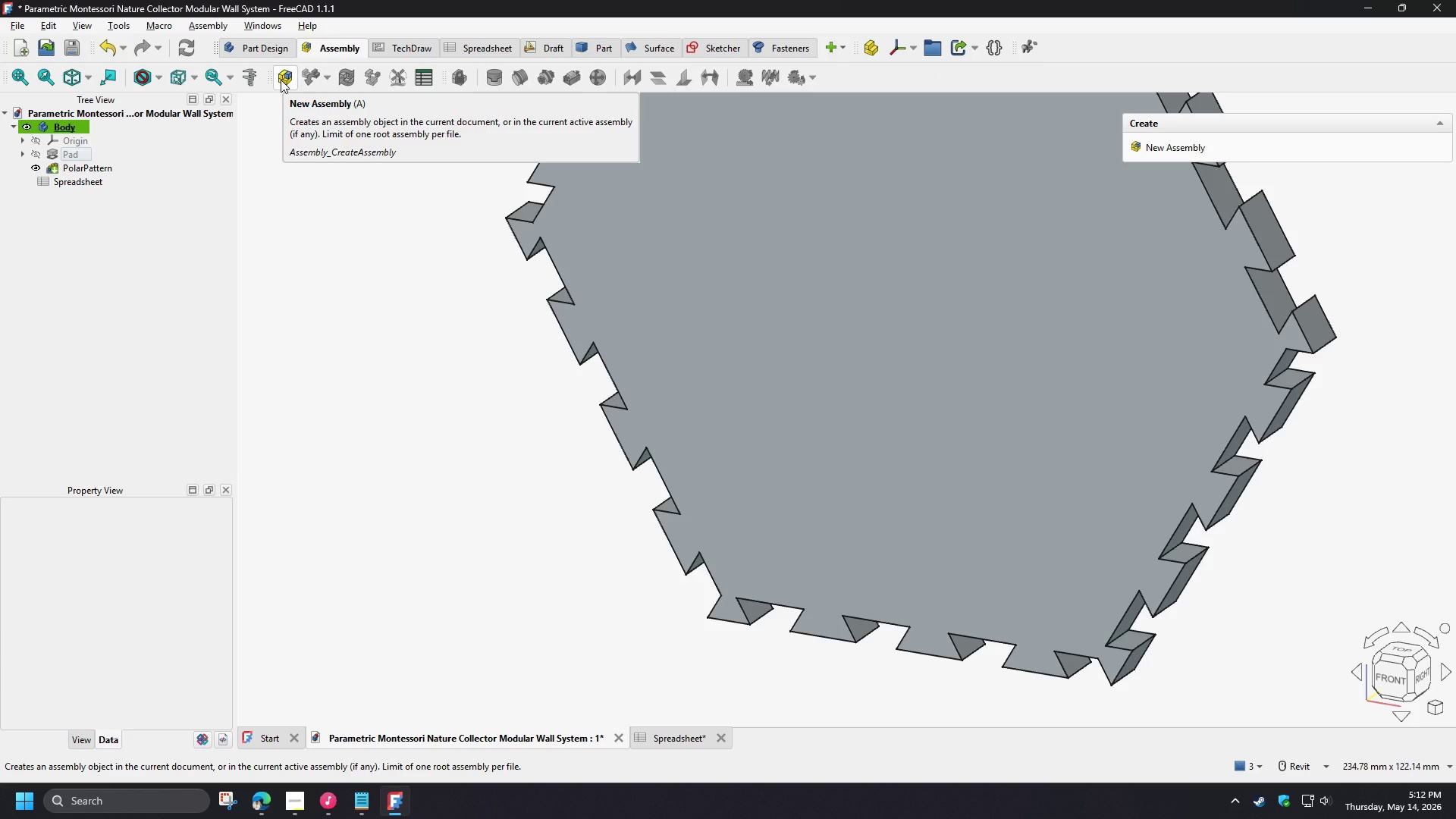 
left_click([281, 80])
 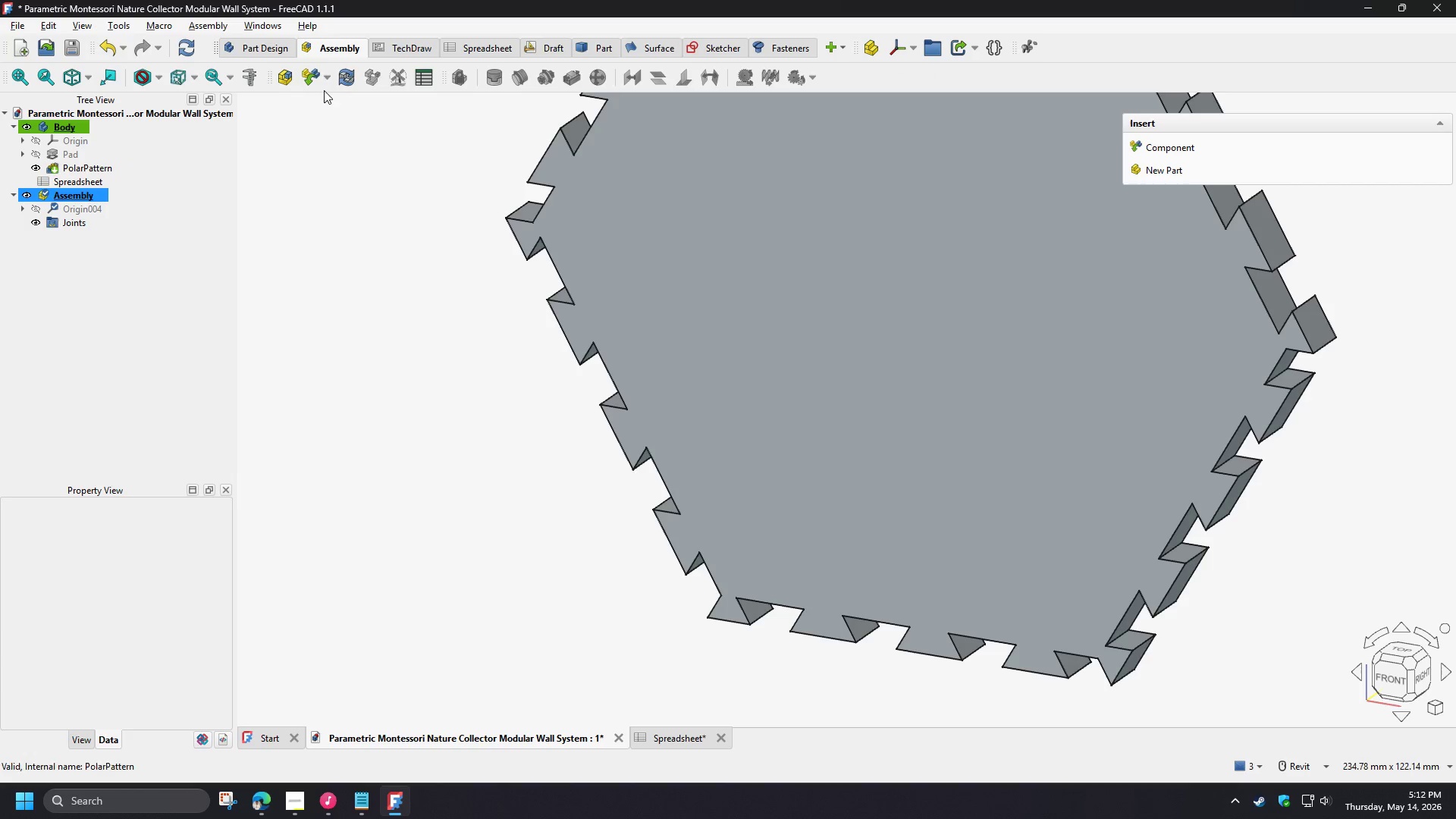 
left_click([313, 81])
 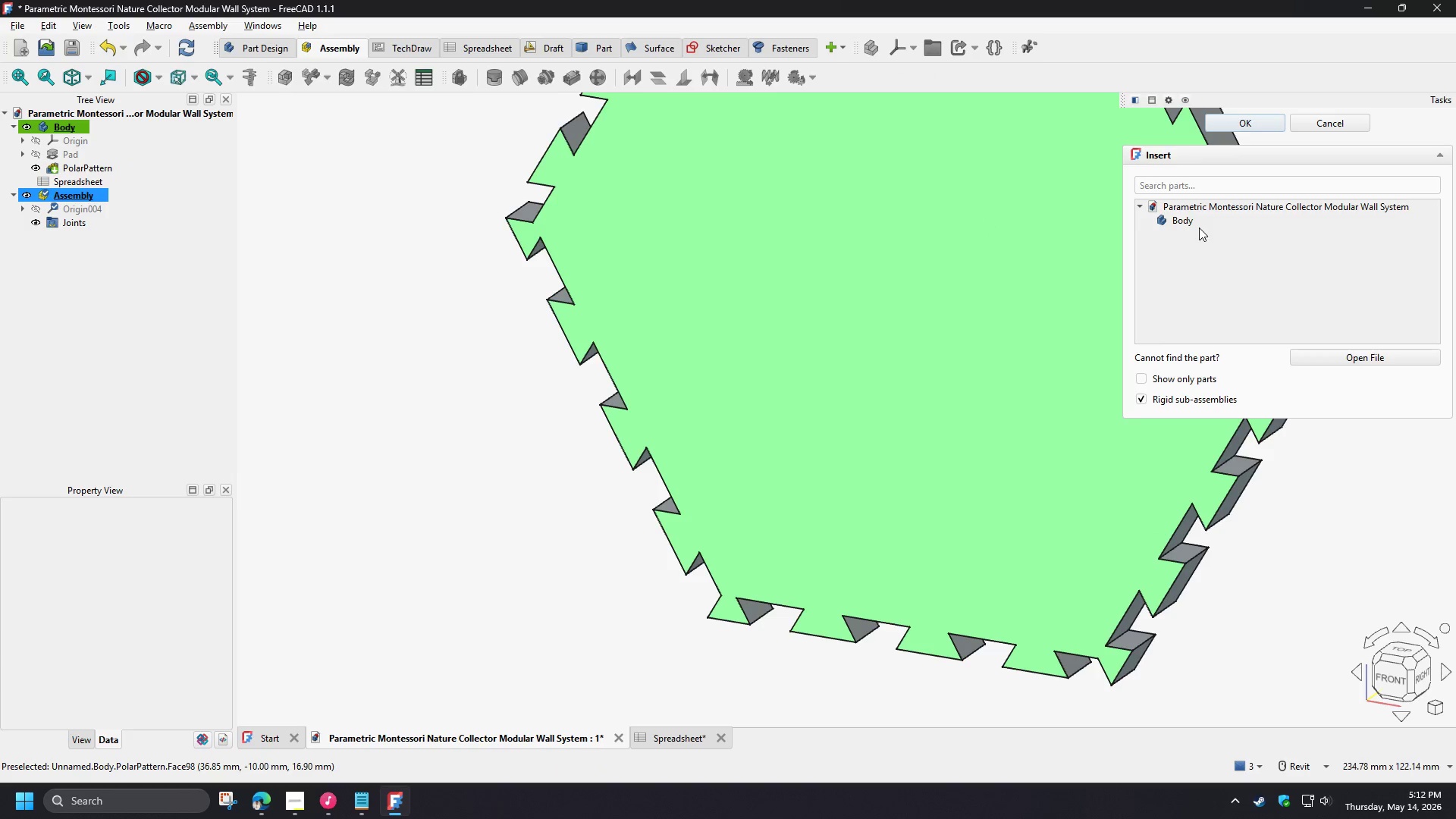 
left_click([1183, 217])
 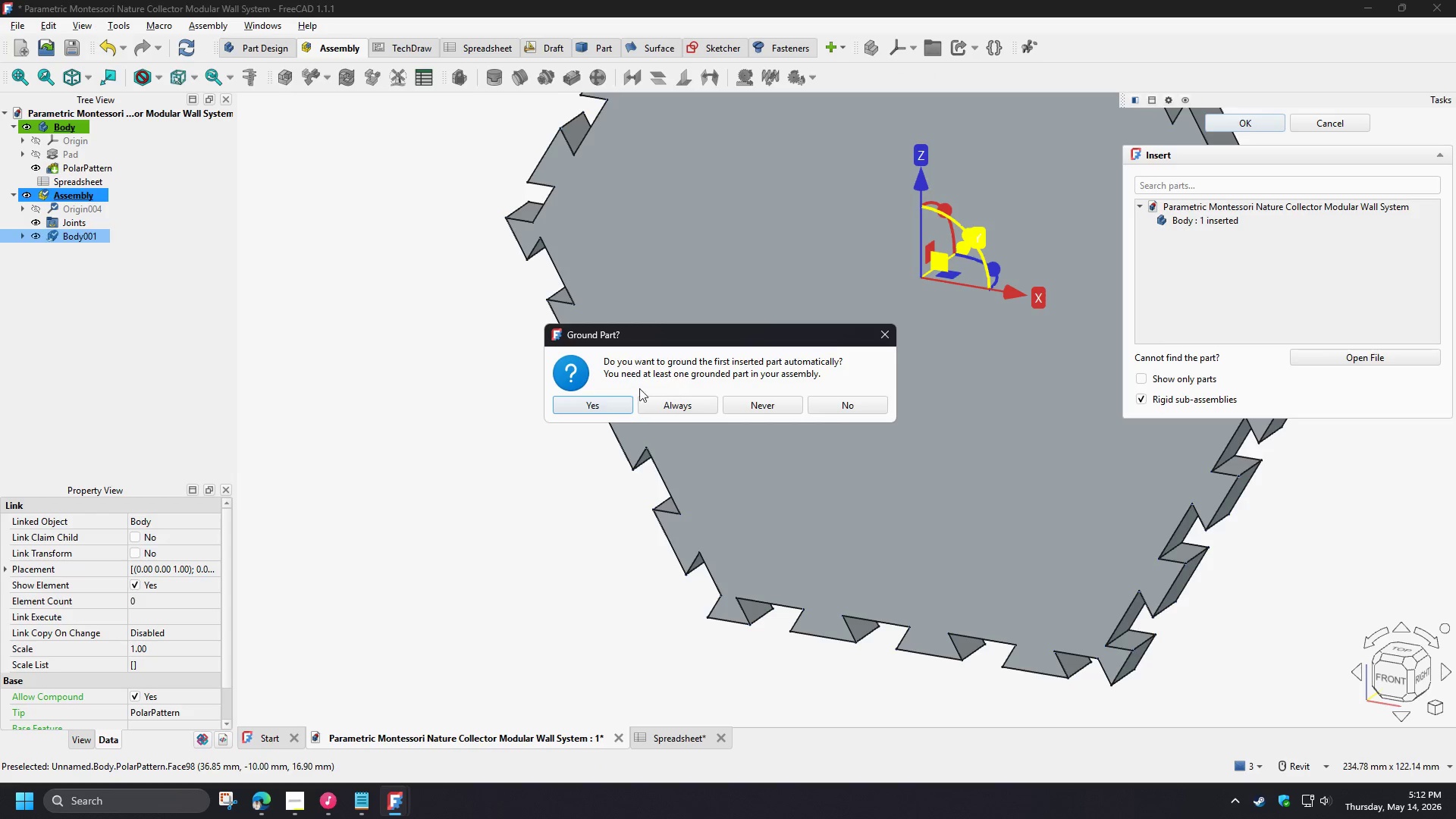 
left_click([605, 408])
 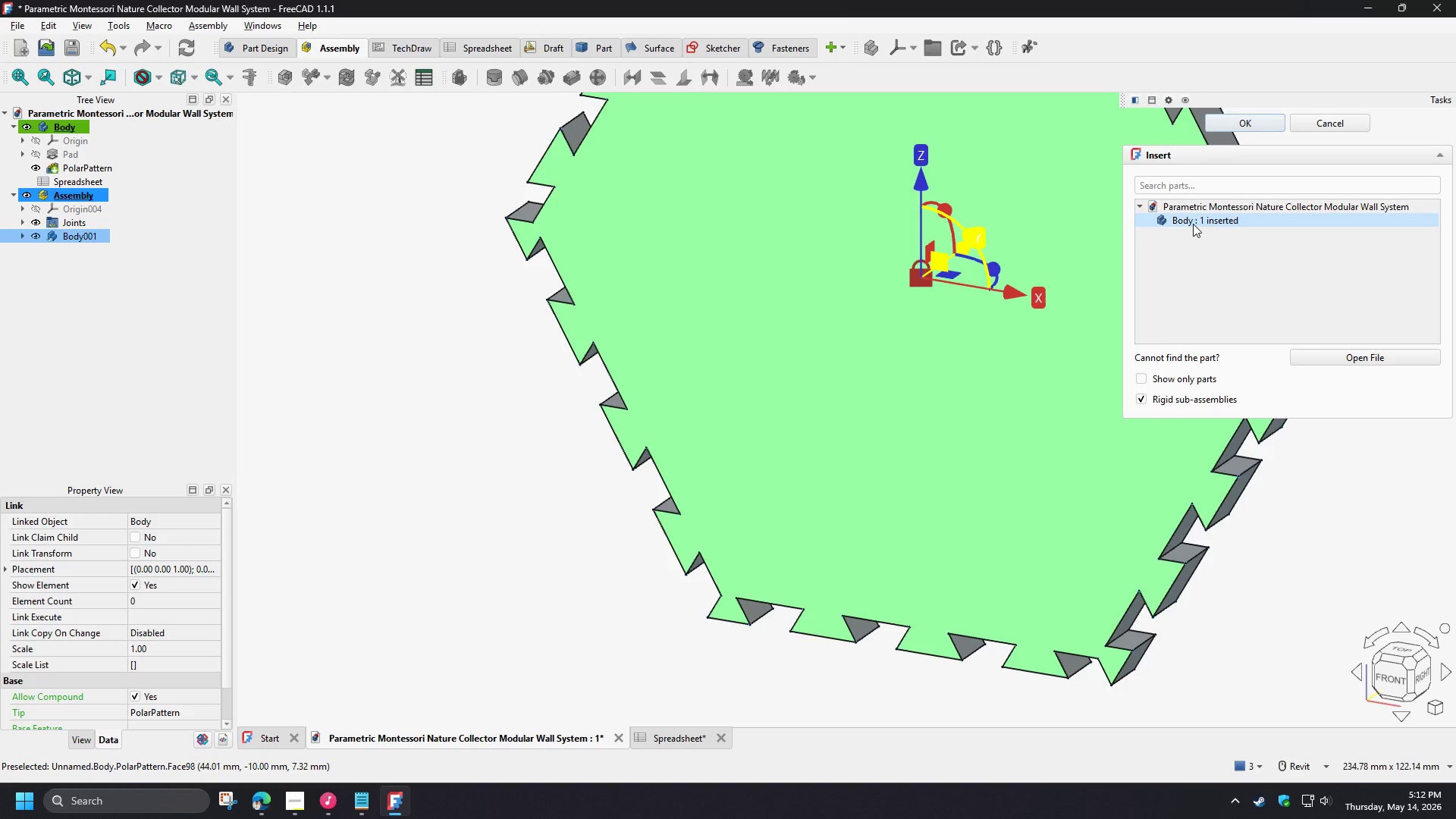 
left_click([1193, 224])
 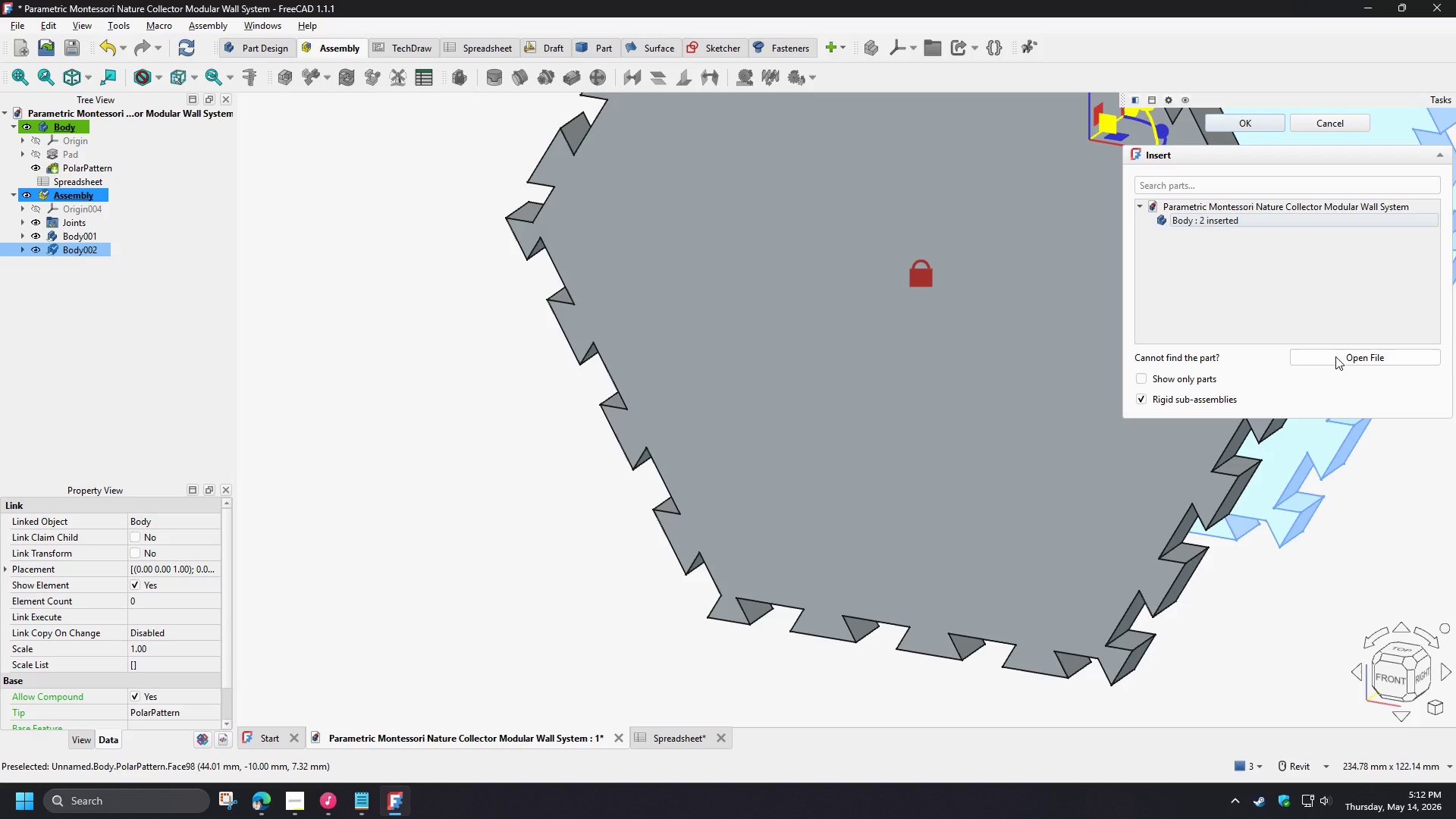 
left_click([1335, 356])
 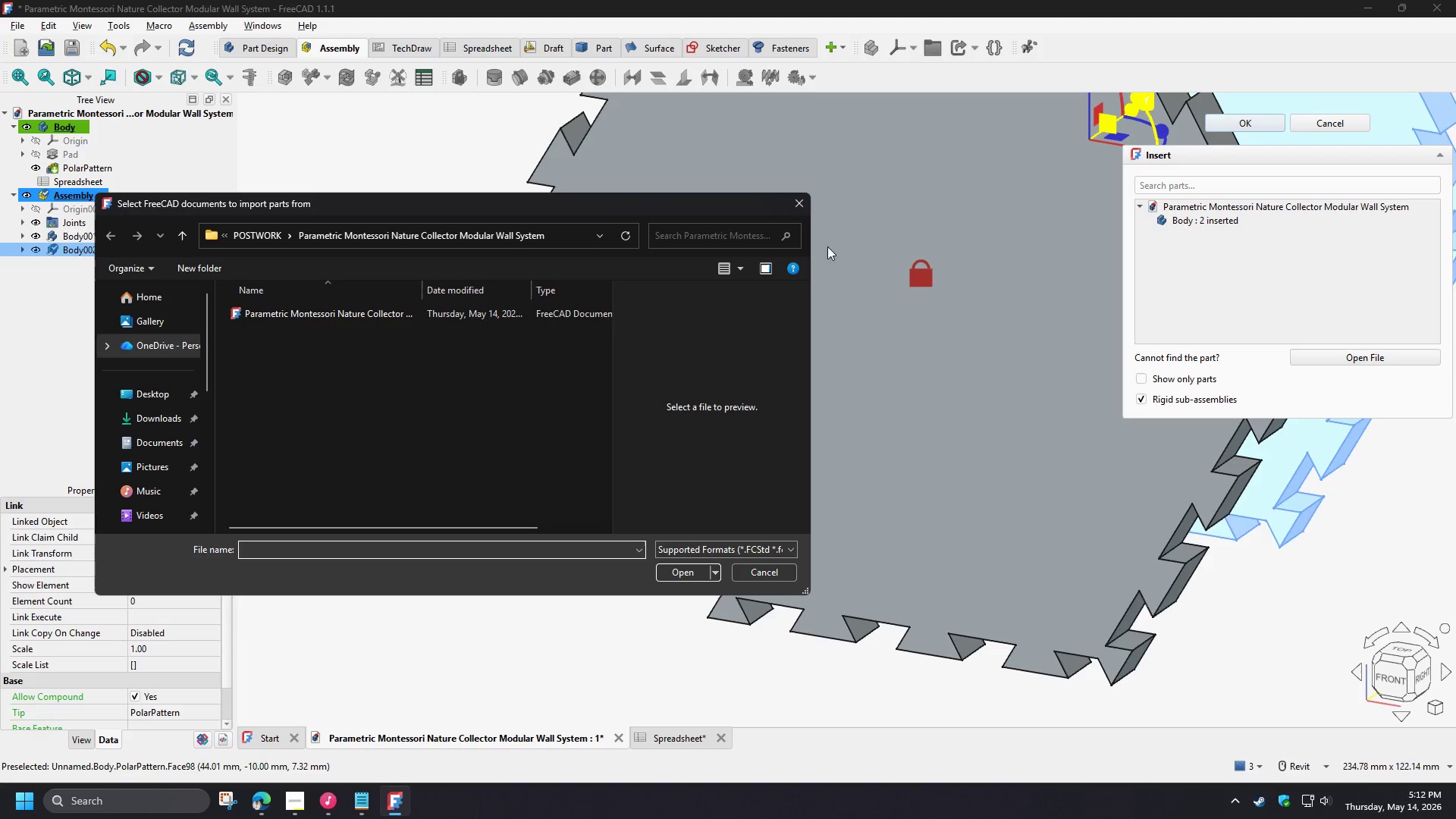 
left_click([802, 199])
 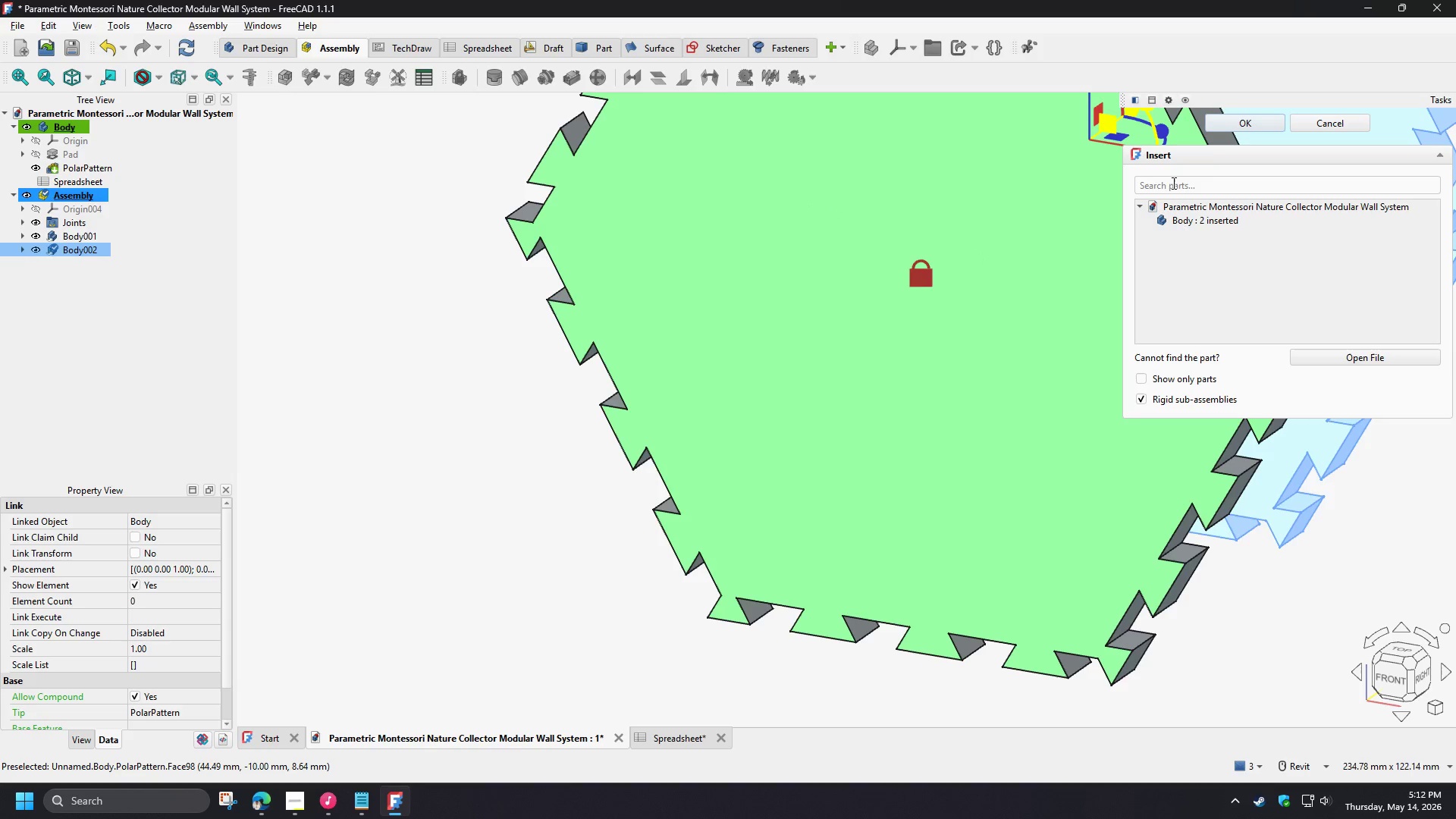 
left_click([1232, 126])
 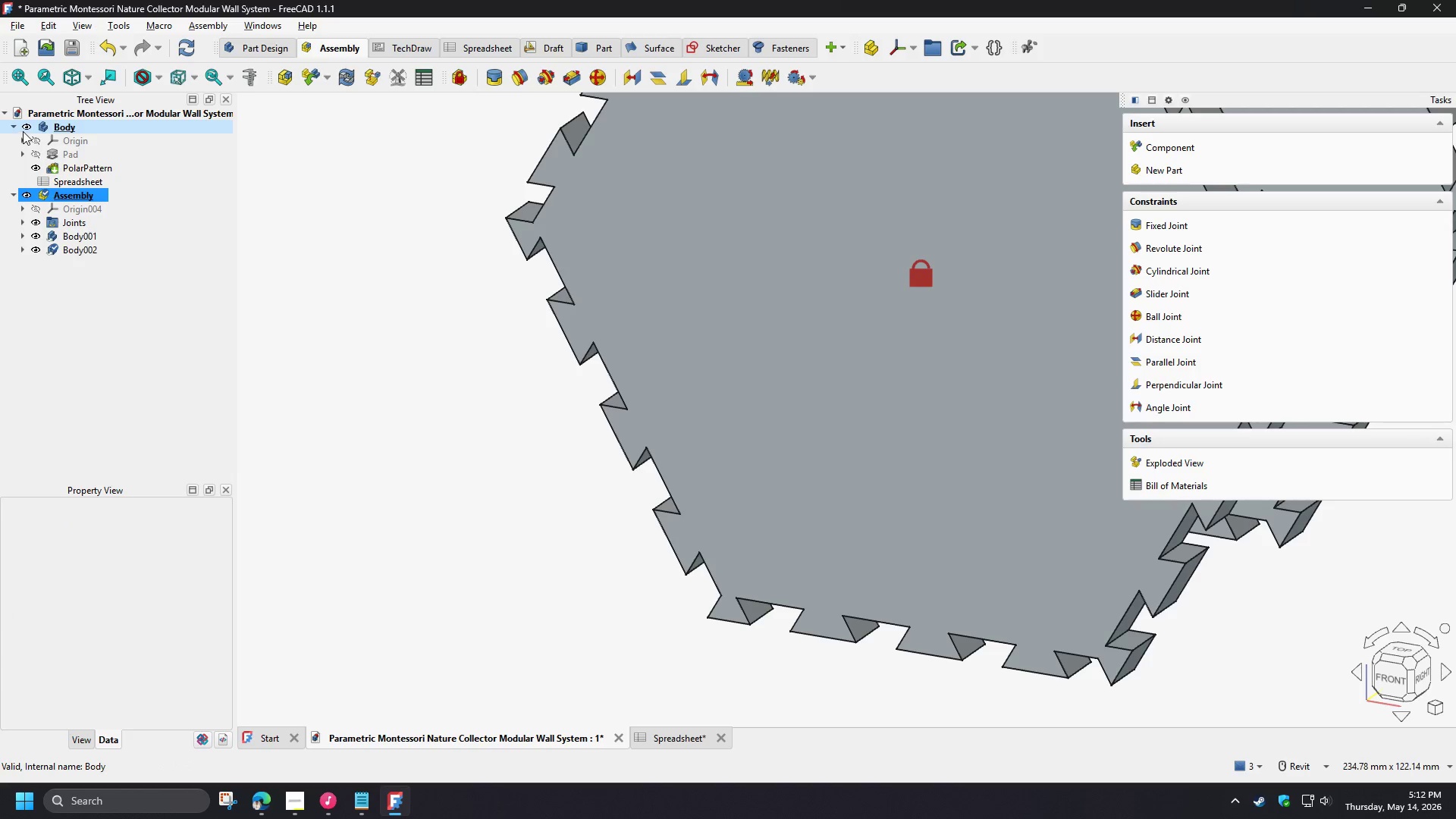 
double_click([435, 418])
 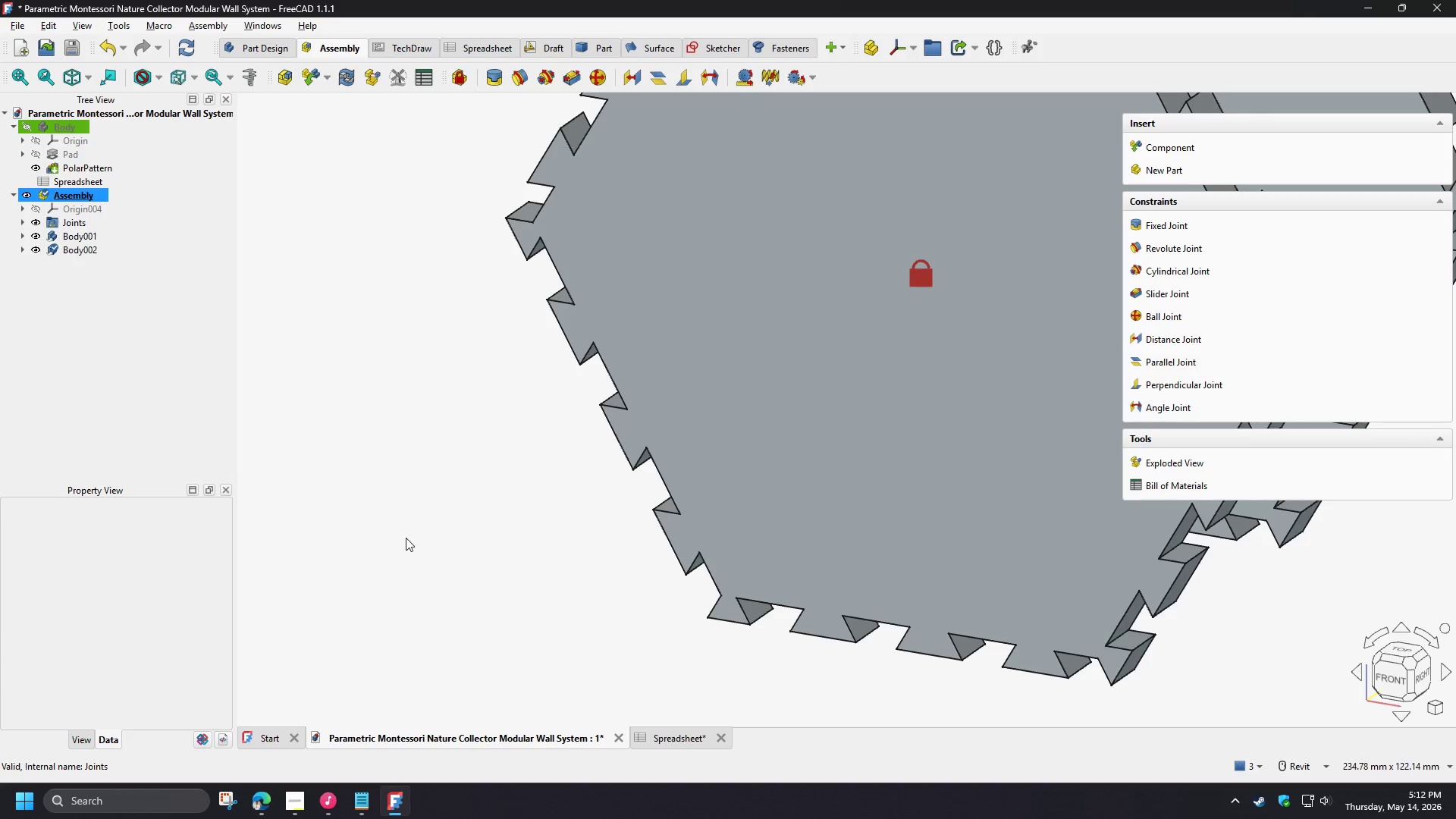 
scroll: coordinate [392, 555], scroll_direction: down, amount: 4.0
 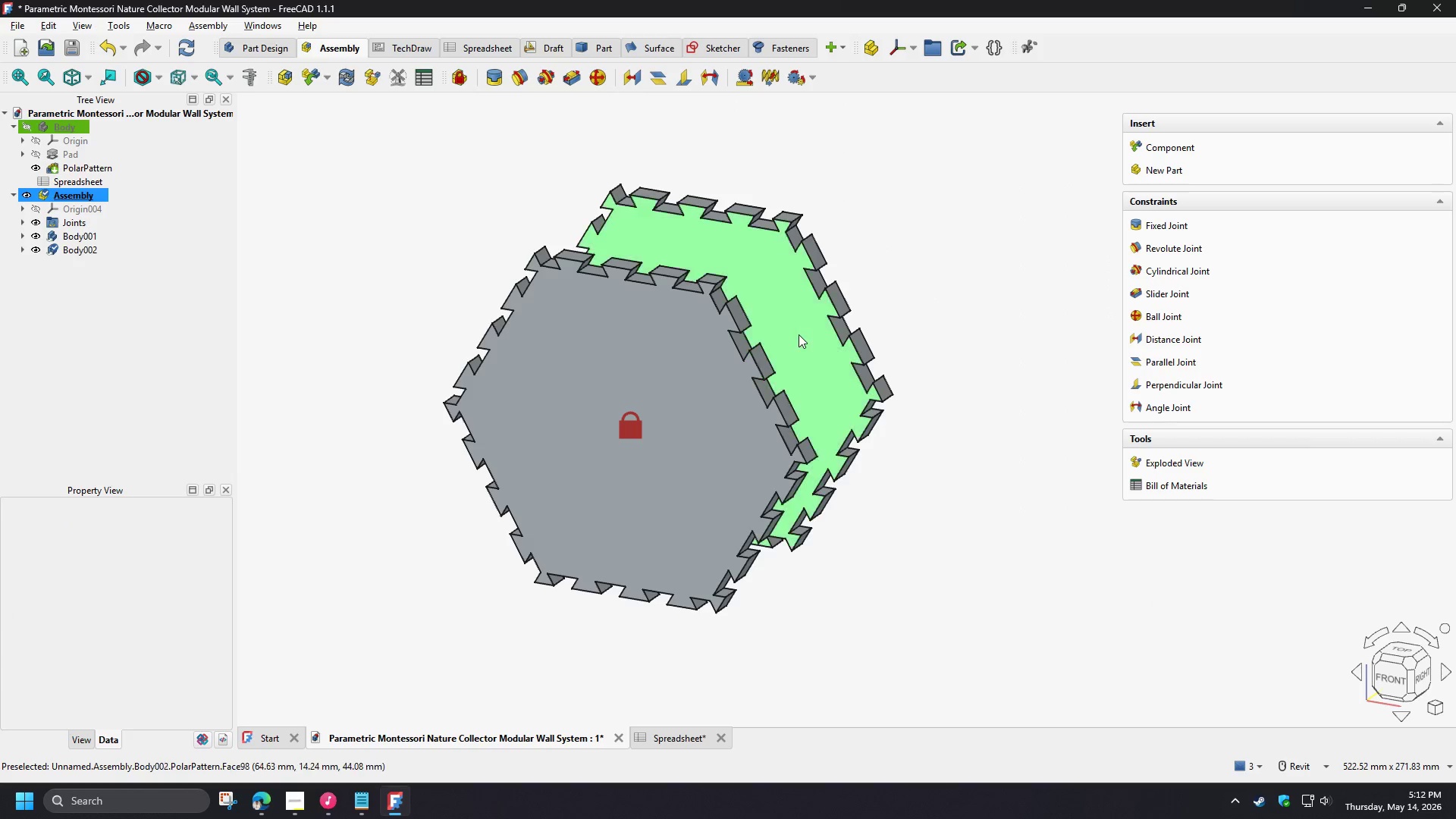 
left_click_drag(start_coordinate=[807, 329], to_coordinate=[810, 27])
 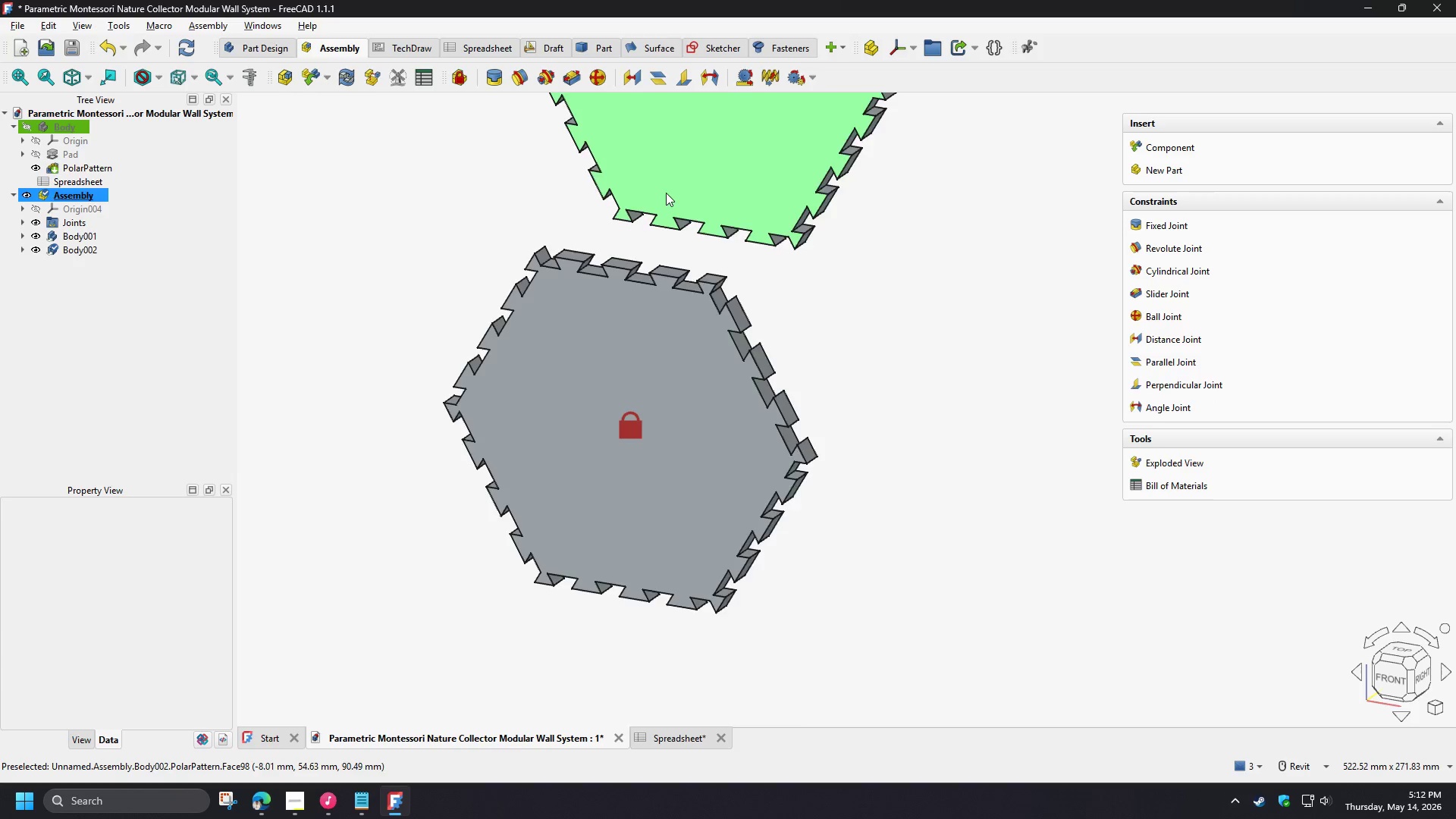 
hold_key(key=ShiftLeft, duration=1.5)
 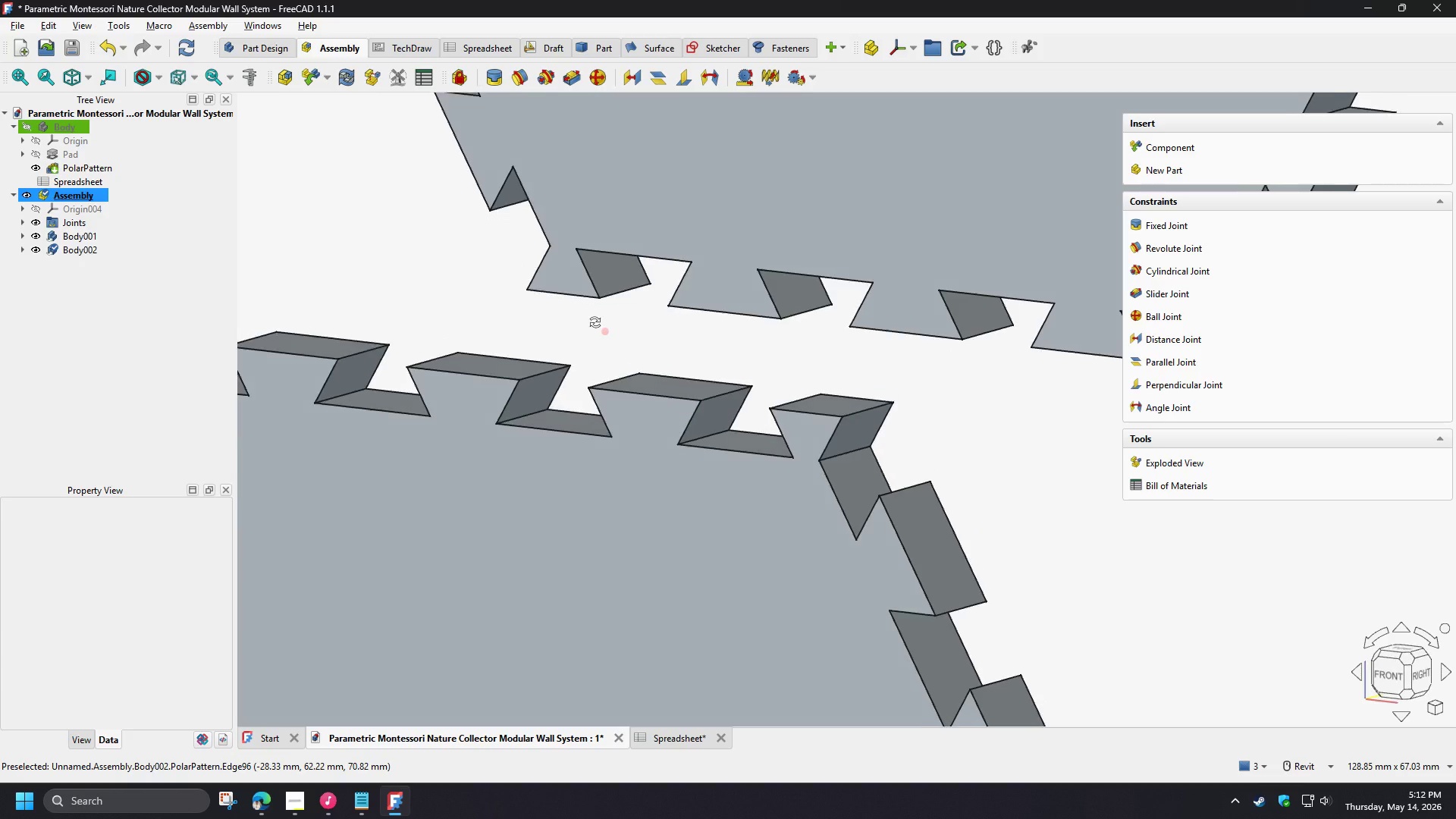 
scroll: coordinate [615, 251], scroll_direction: up, amount: 7.0
 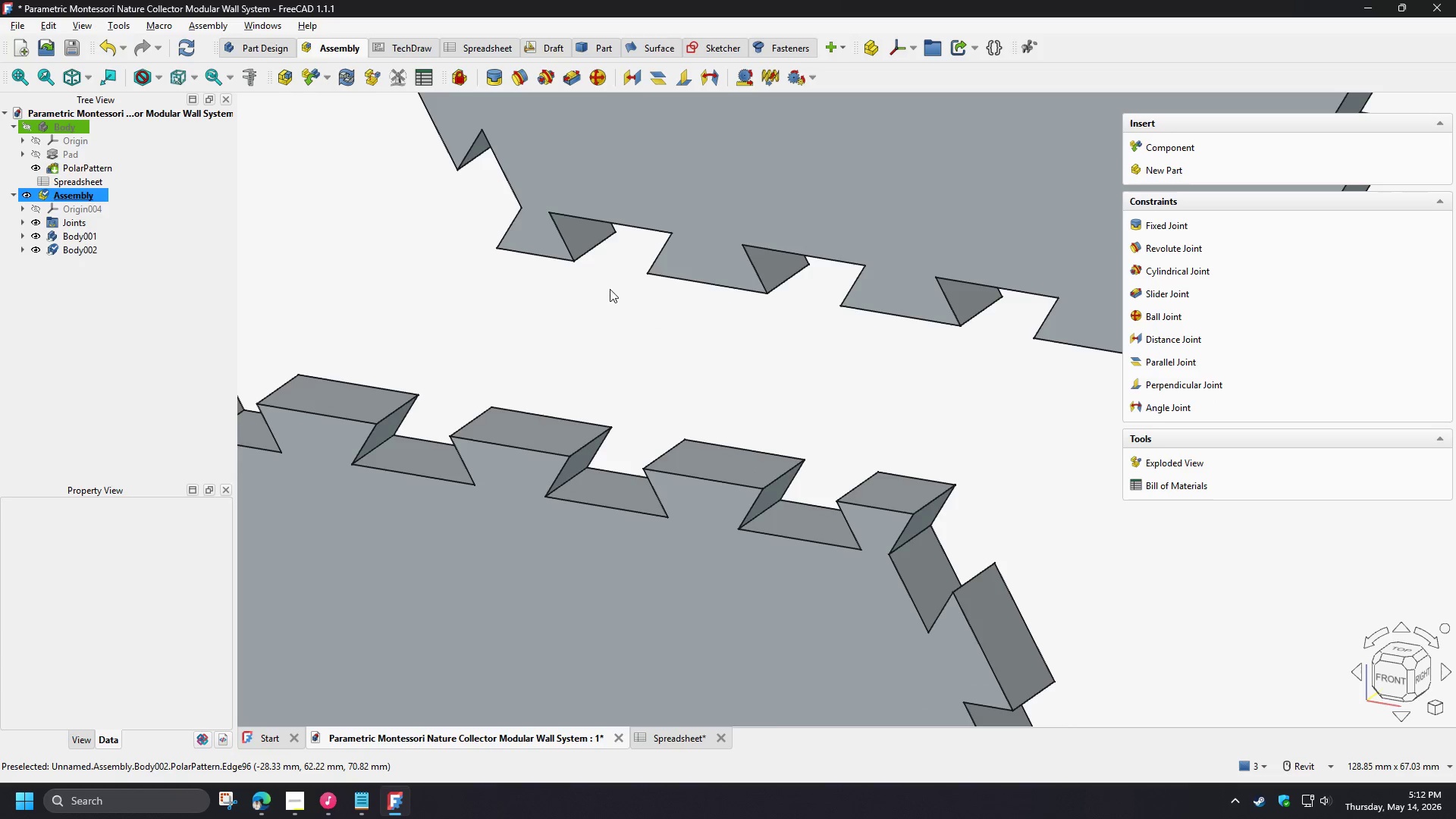 
hold_key(key=ShiftLeft, duration=0.75)
 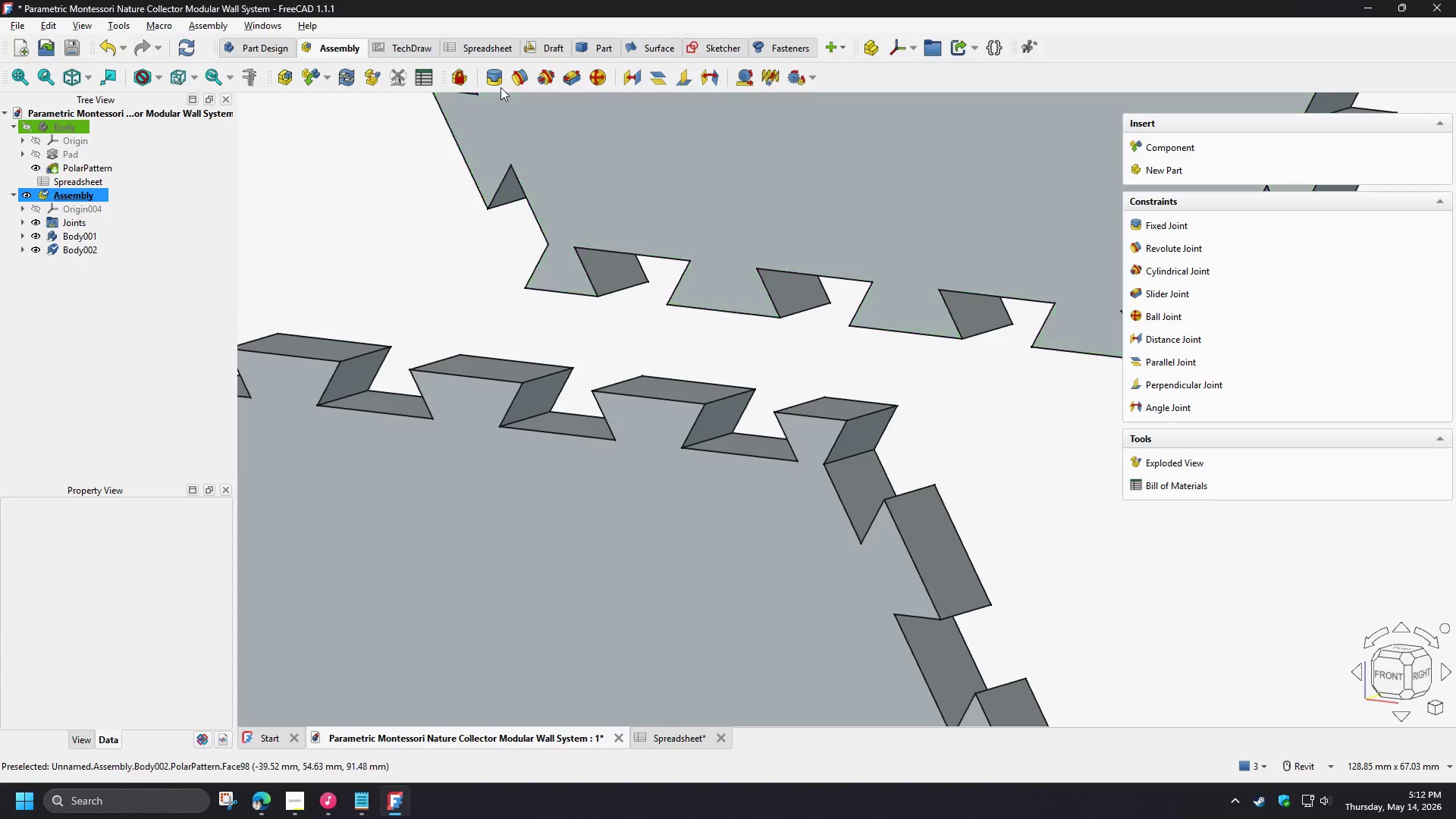 
left_click([494, 80])
 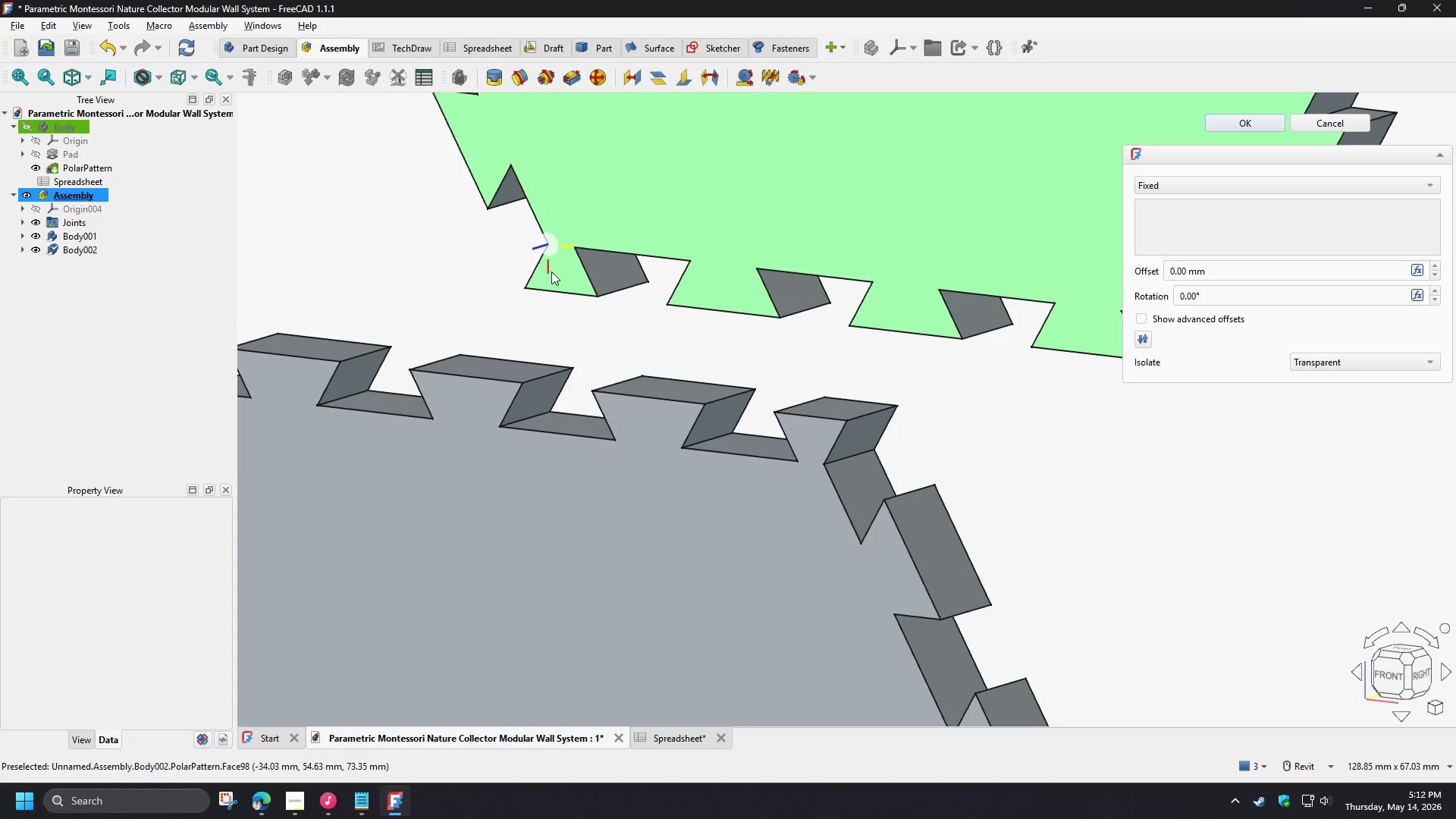 
scroll: coordinate [551, 271], scroll_direction: up, amount: 4.0
 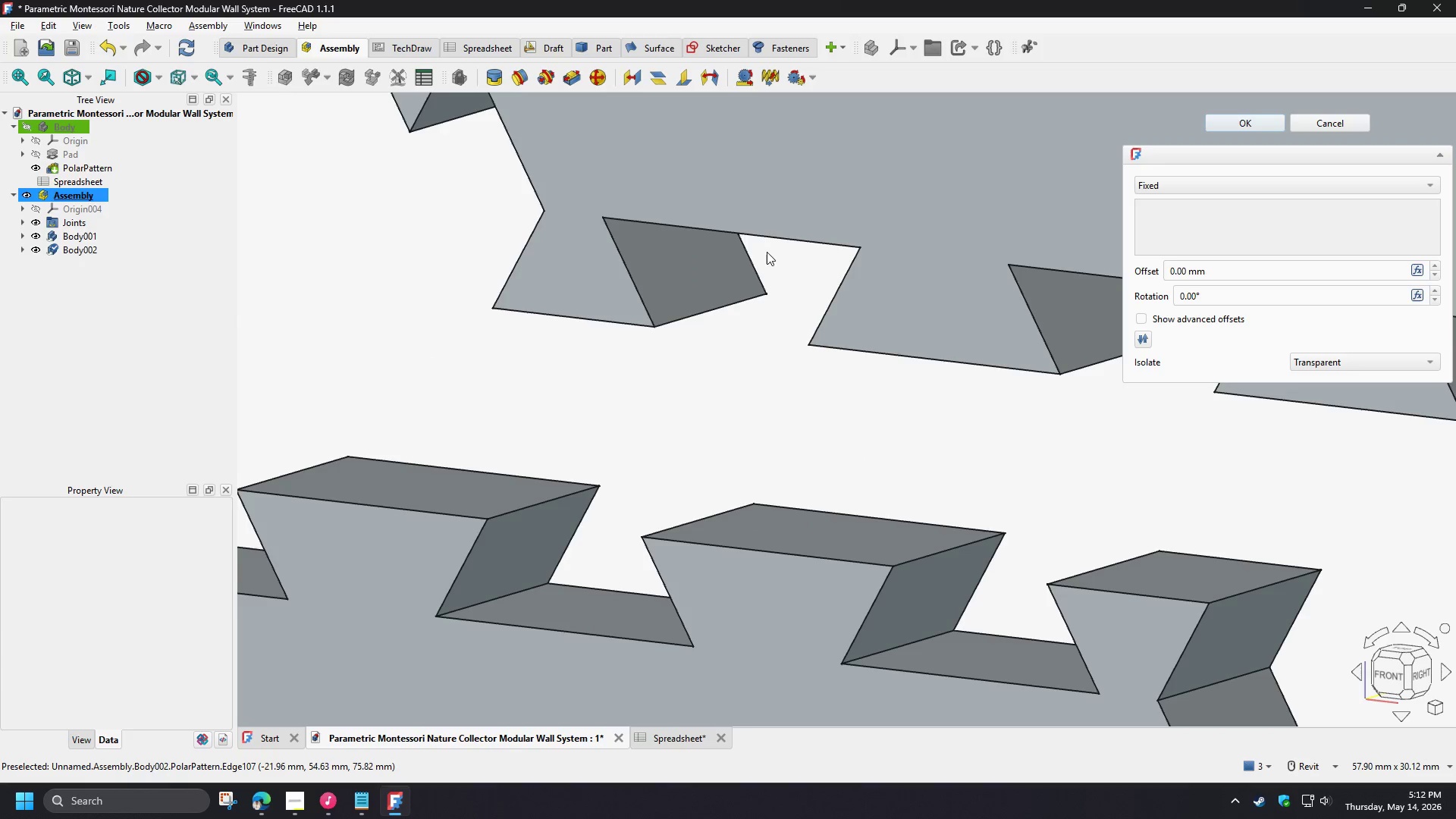 
hold_key(key=ShiftLeft, duration=1.52)
 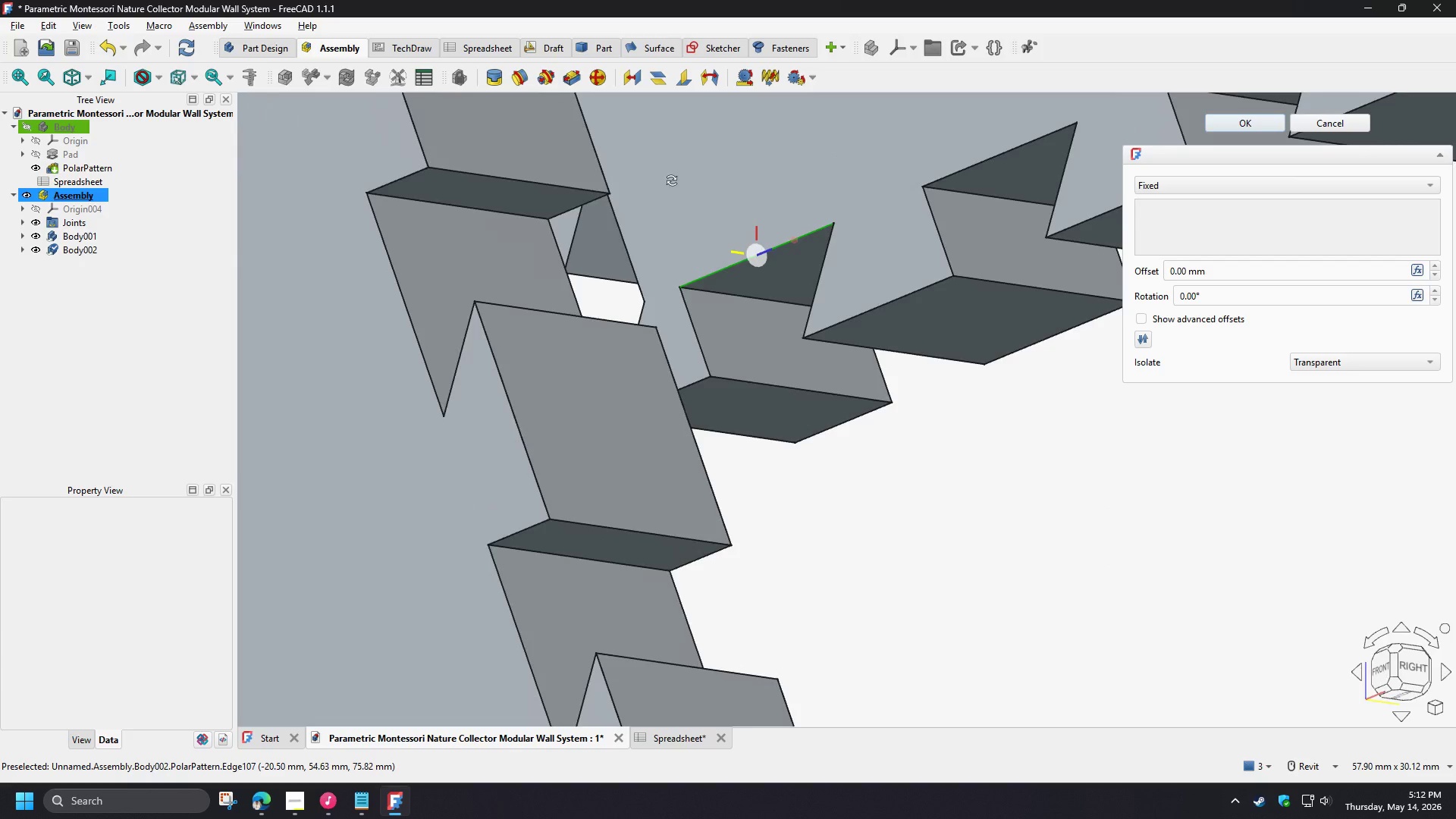 
key(Shift+ShiftLeft)
 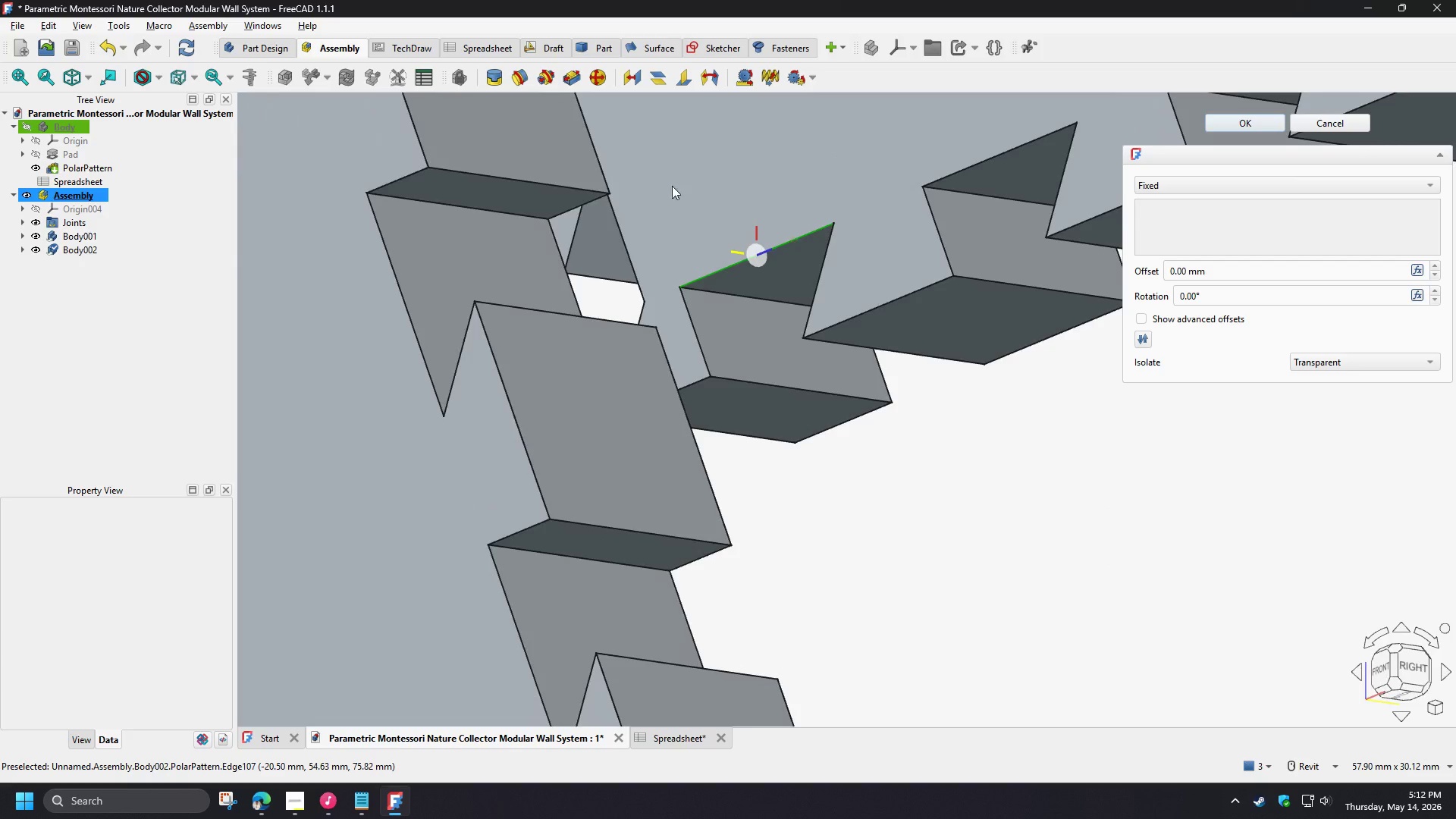 
key(Shift+ShiftLeft)
 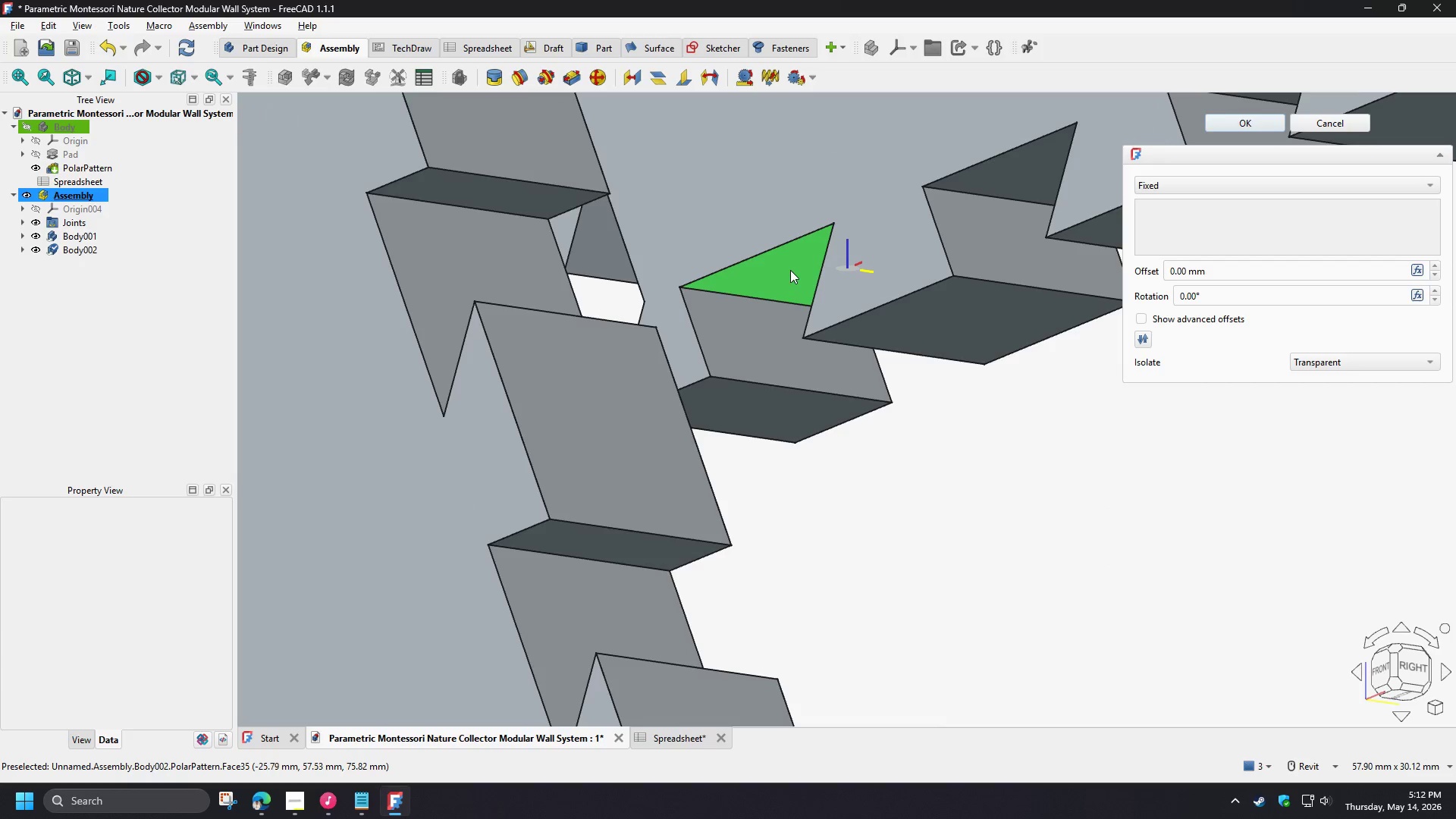 
left_click([789, 271])
 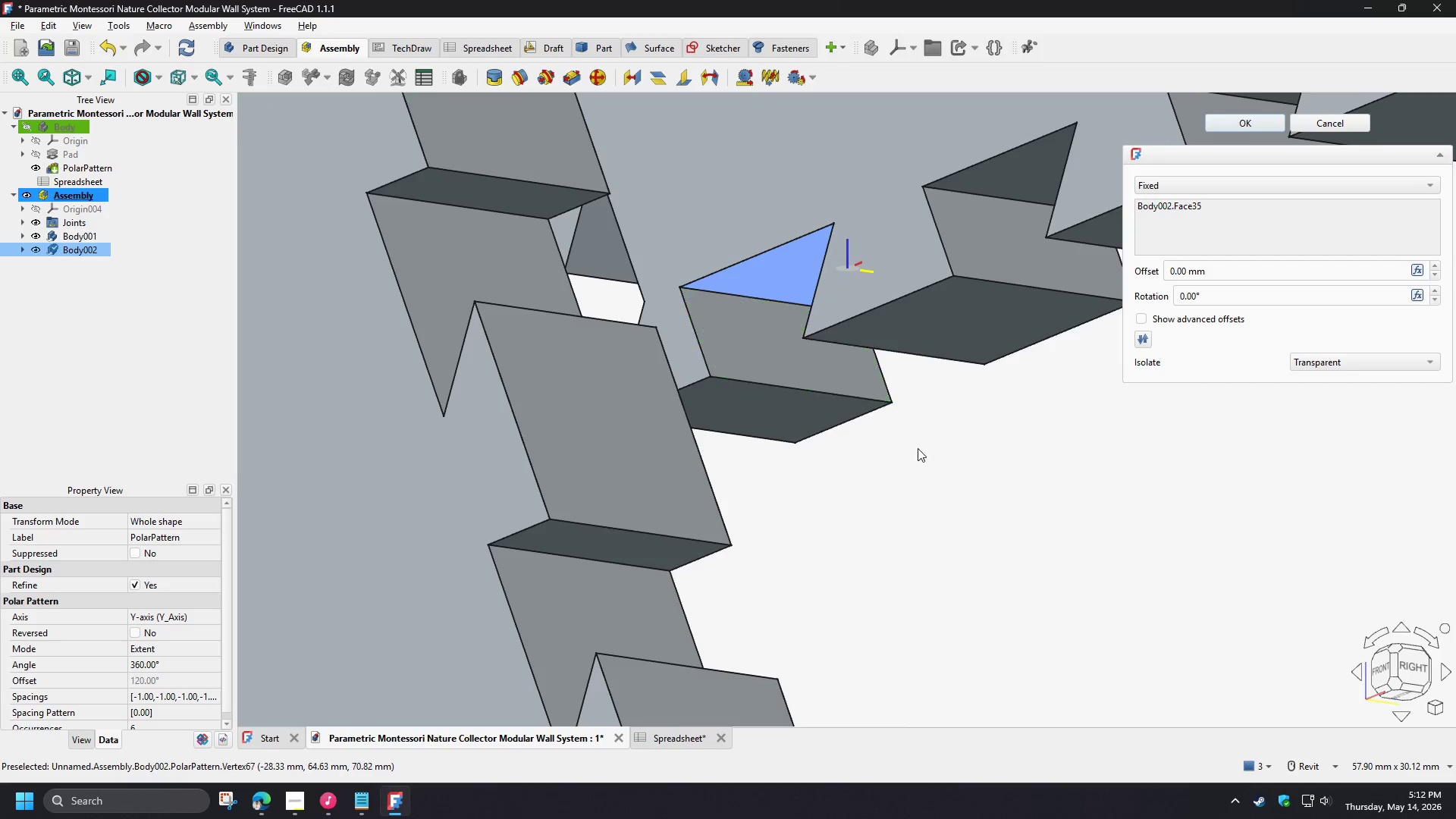 
hold_key(key=ShiftLeft, duration=1.09)
 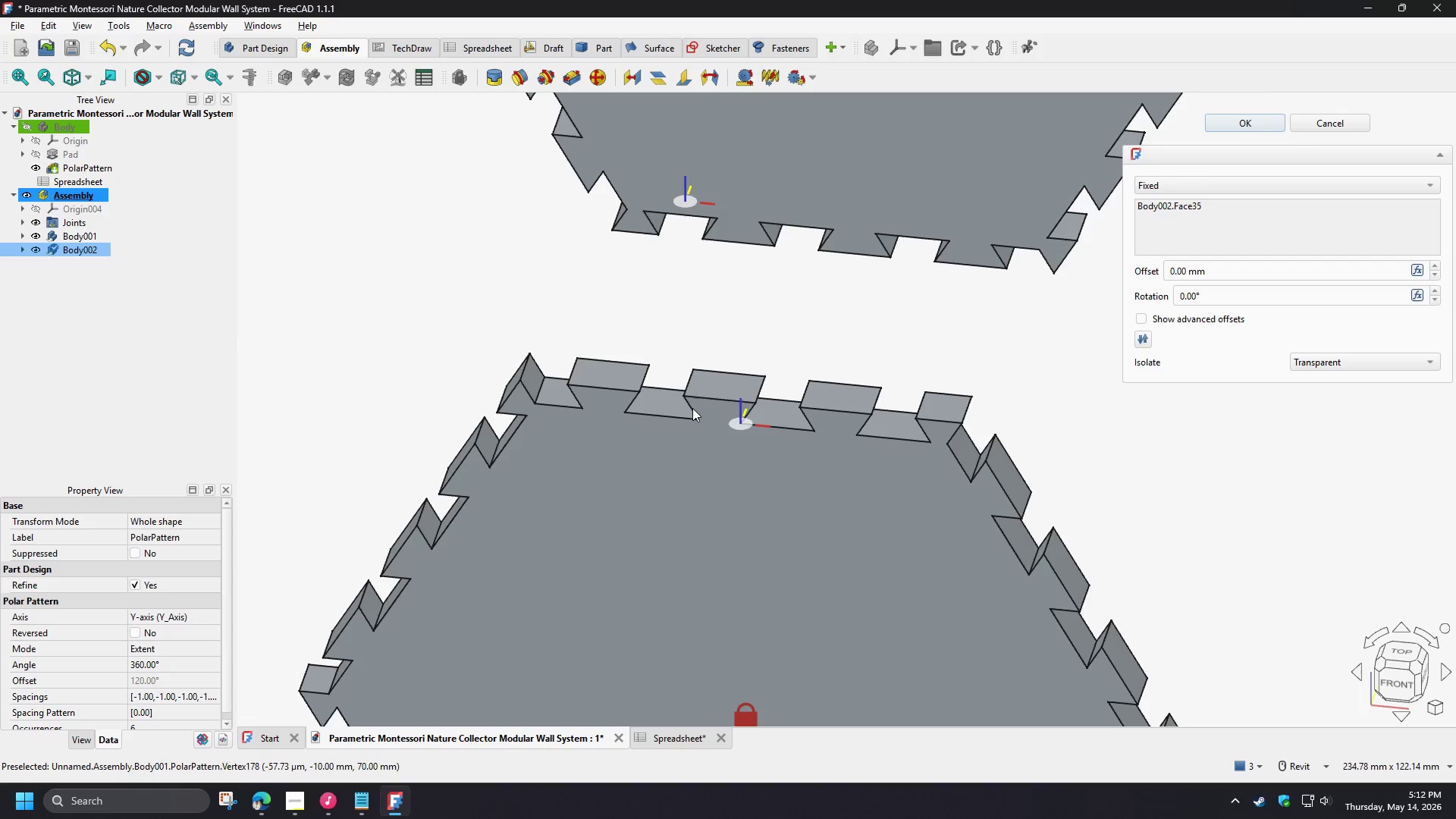 
scroll: coordinate [939, 466], scroll_direction: down, amount: 7.0
 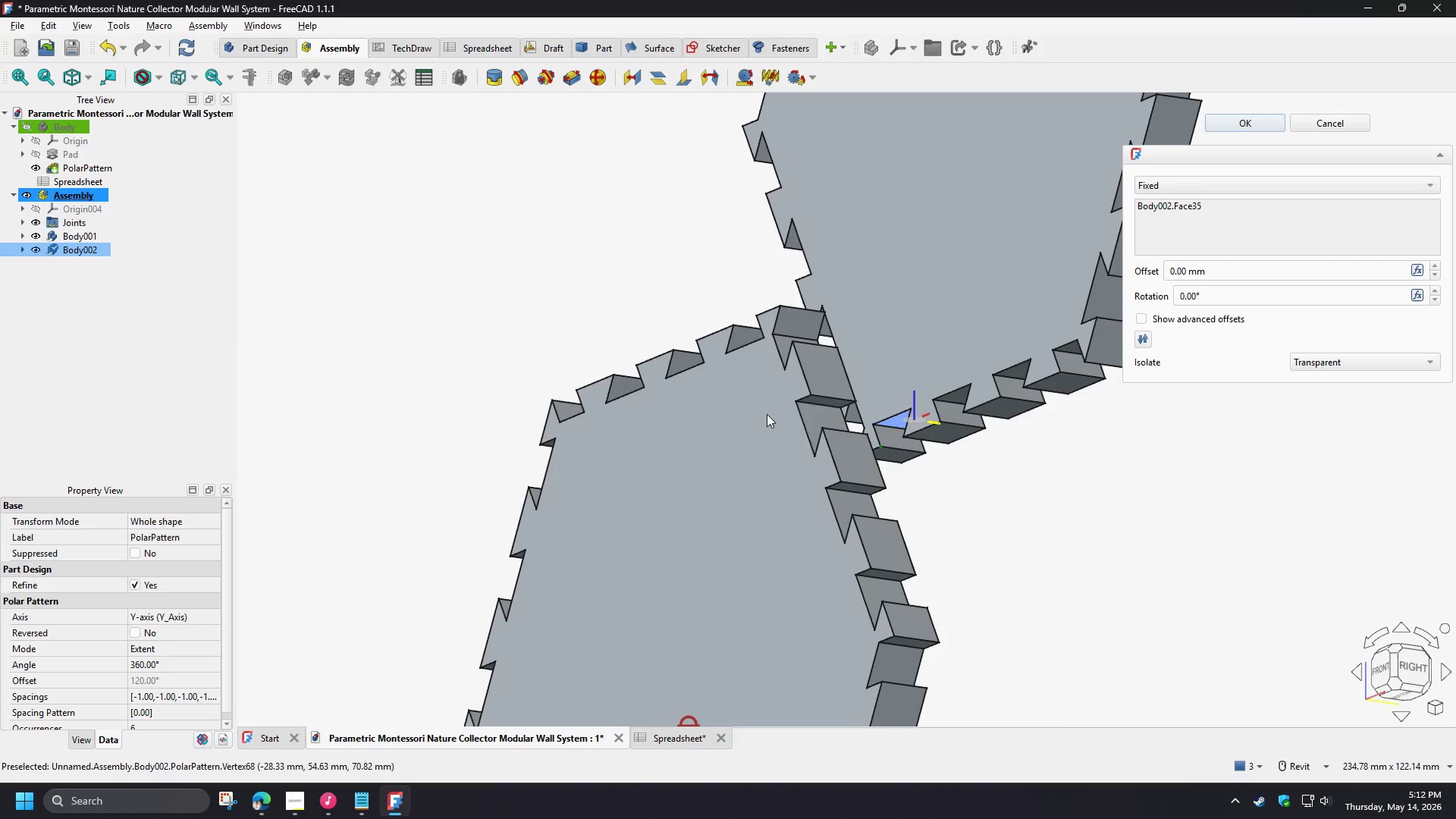 
scroll: coordinate [609, 380], scroll_direction: up, amount: 3.0
 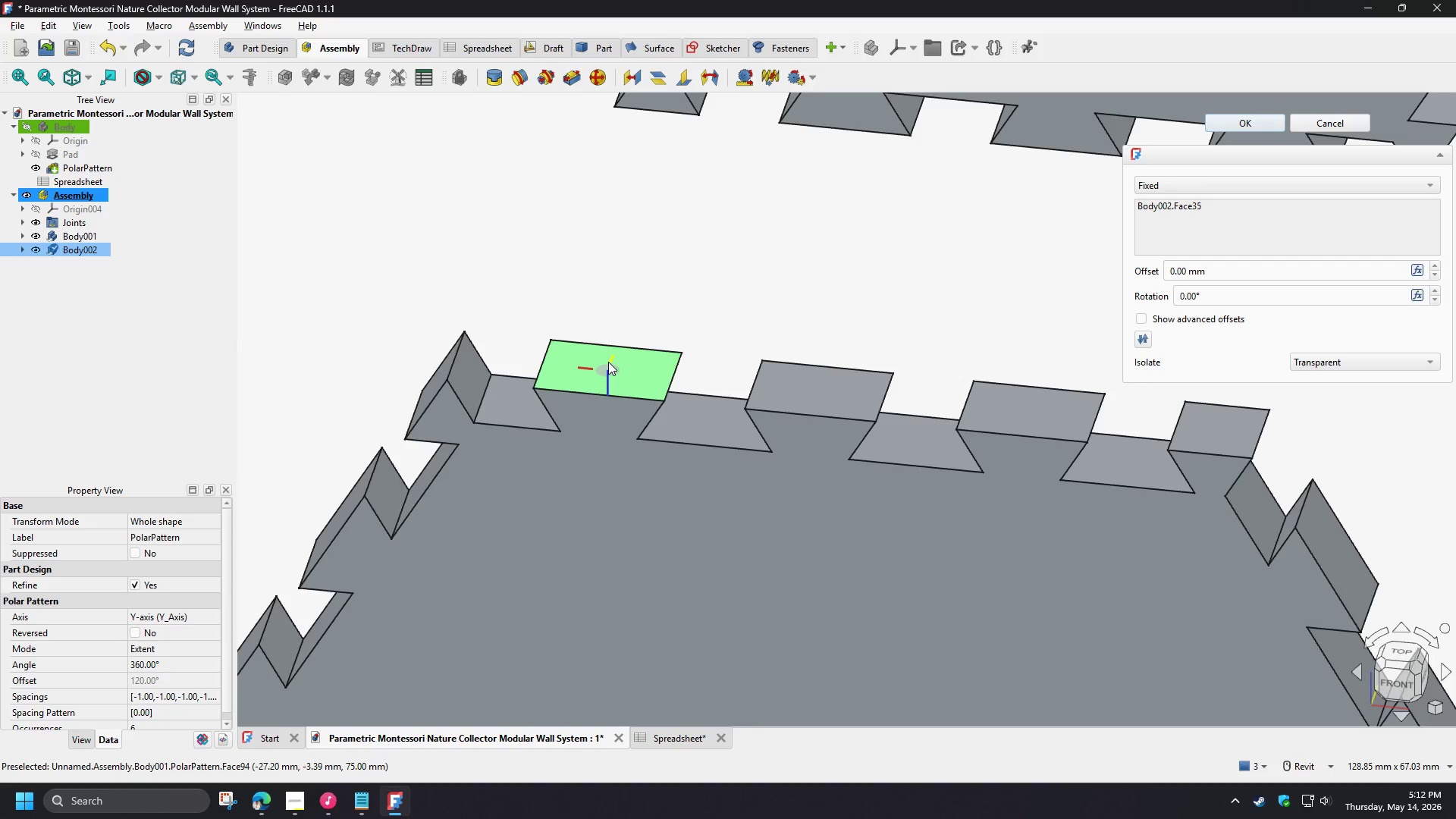 
left_click([608, 362])
 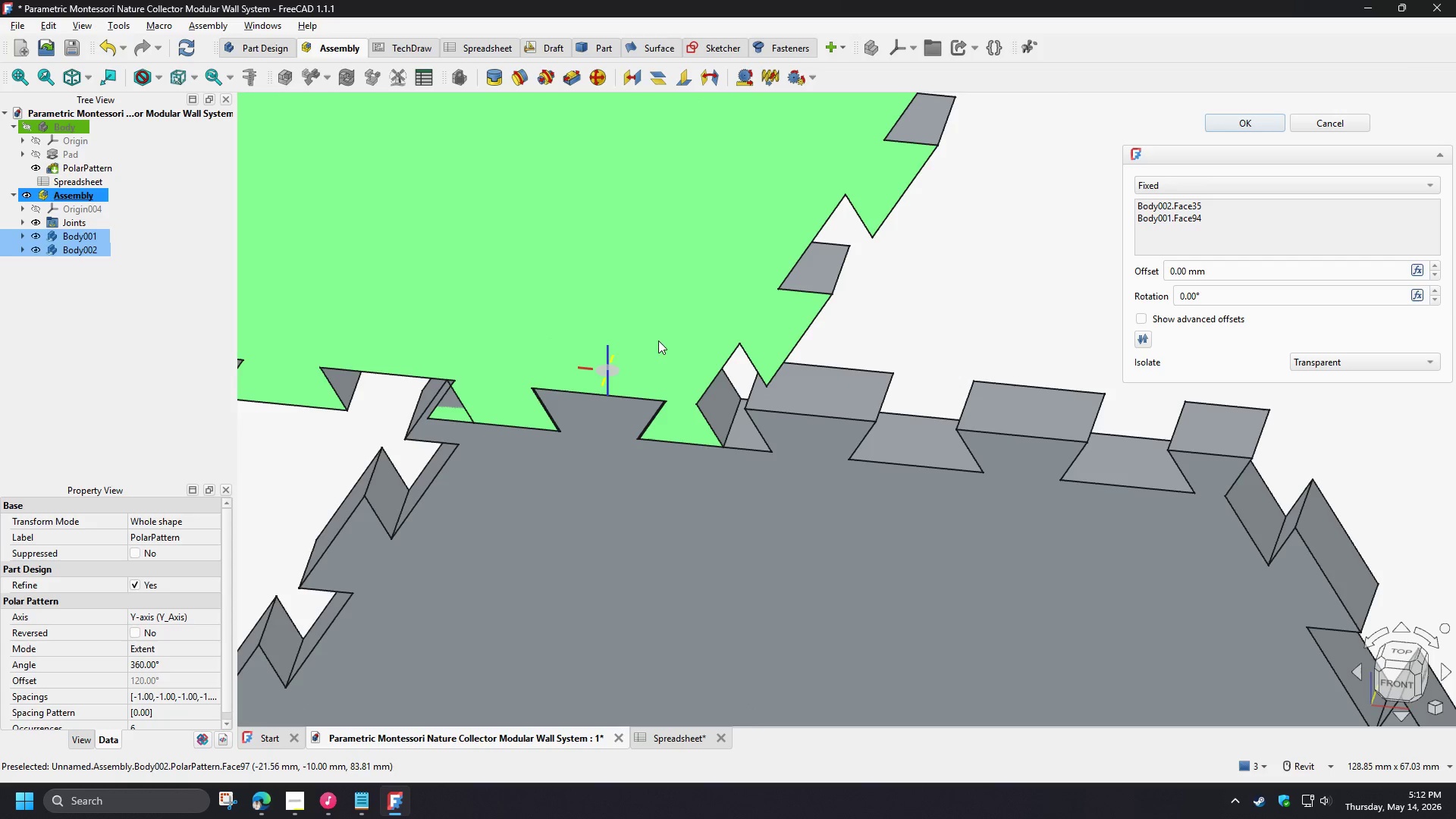 
scroll: coordinate [686, 356], scroll_direction: down, amount: 3.0
 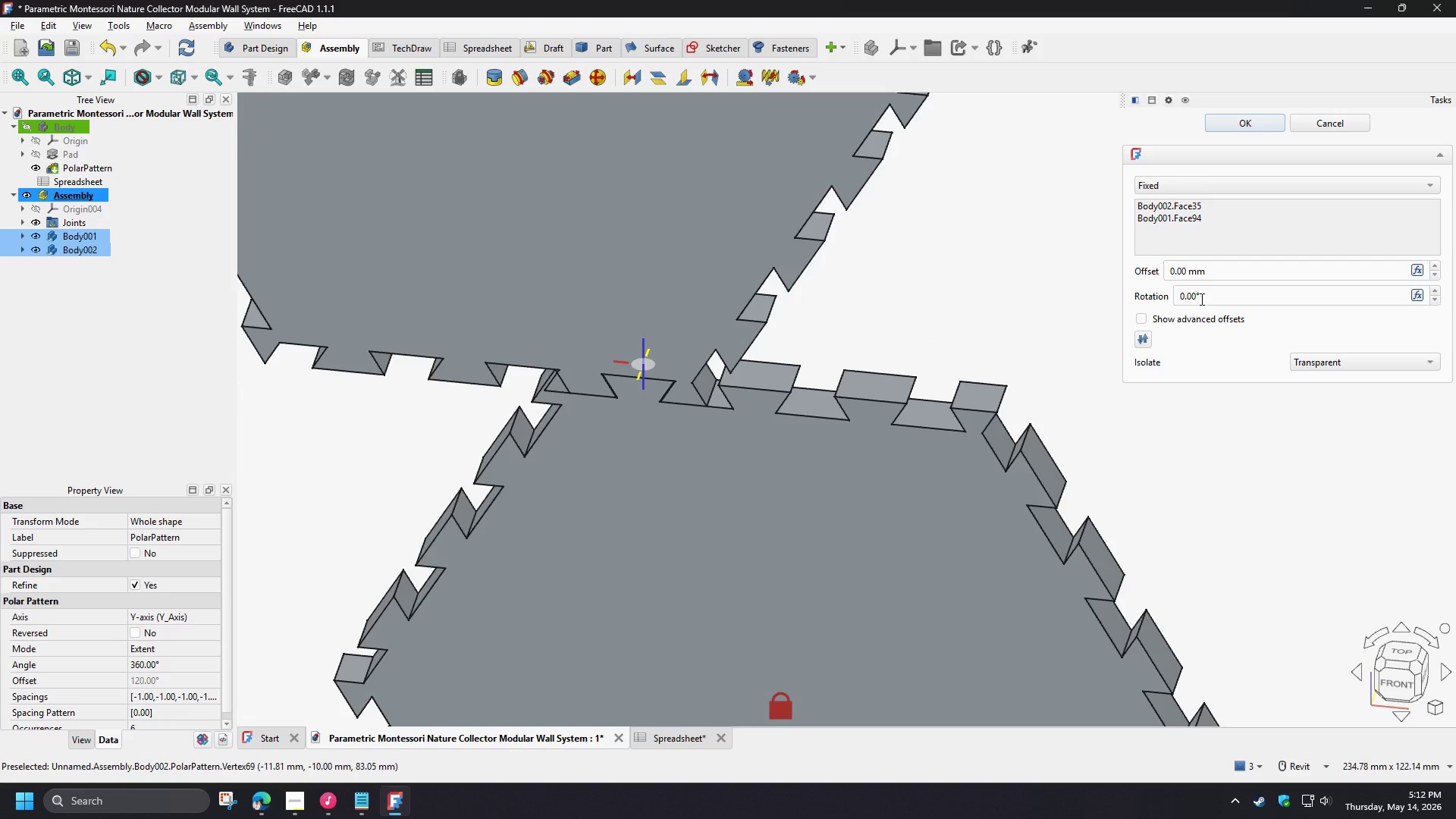 
left_click_drag(start_coordinate=[1222, 297], to_coordinate=[1075, 290])
 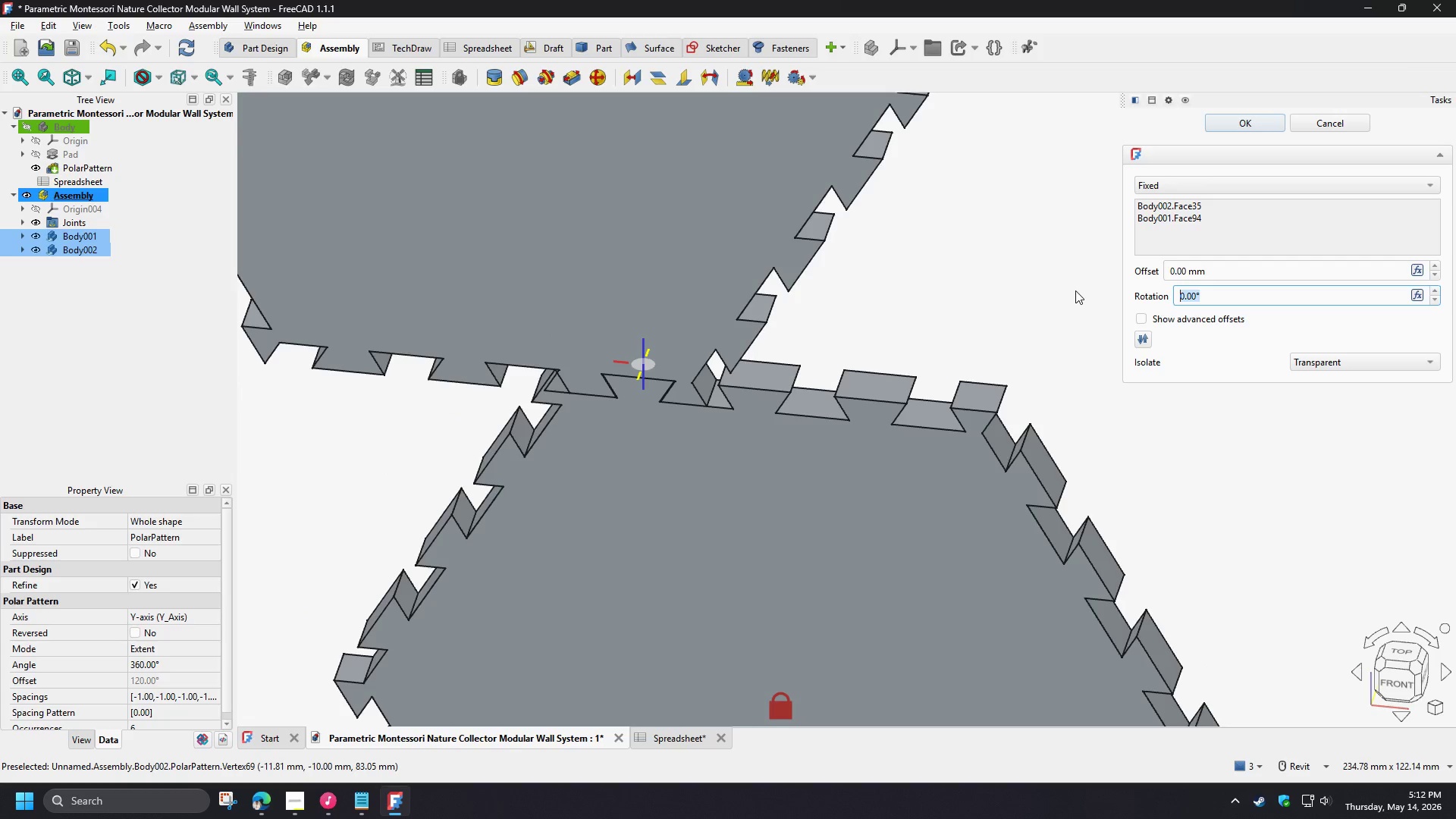 
key(Numpad1)
 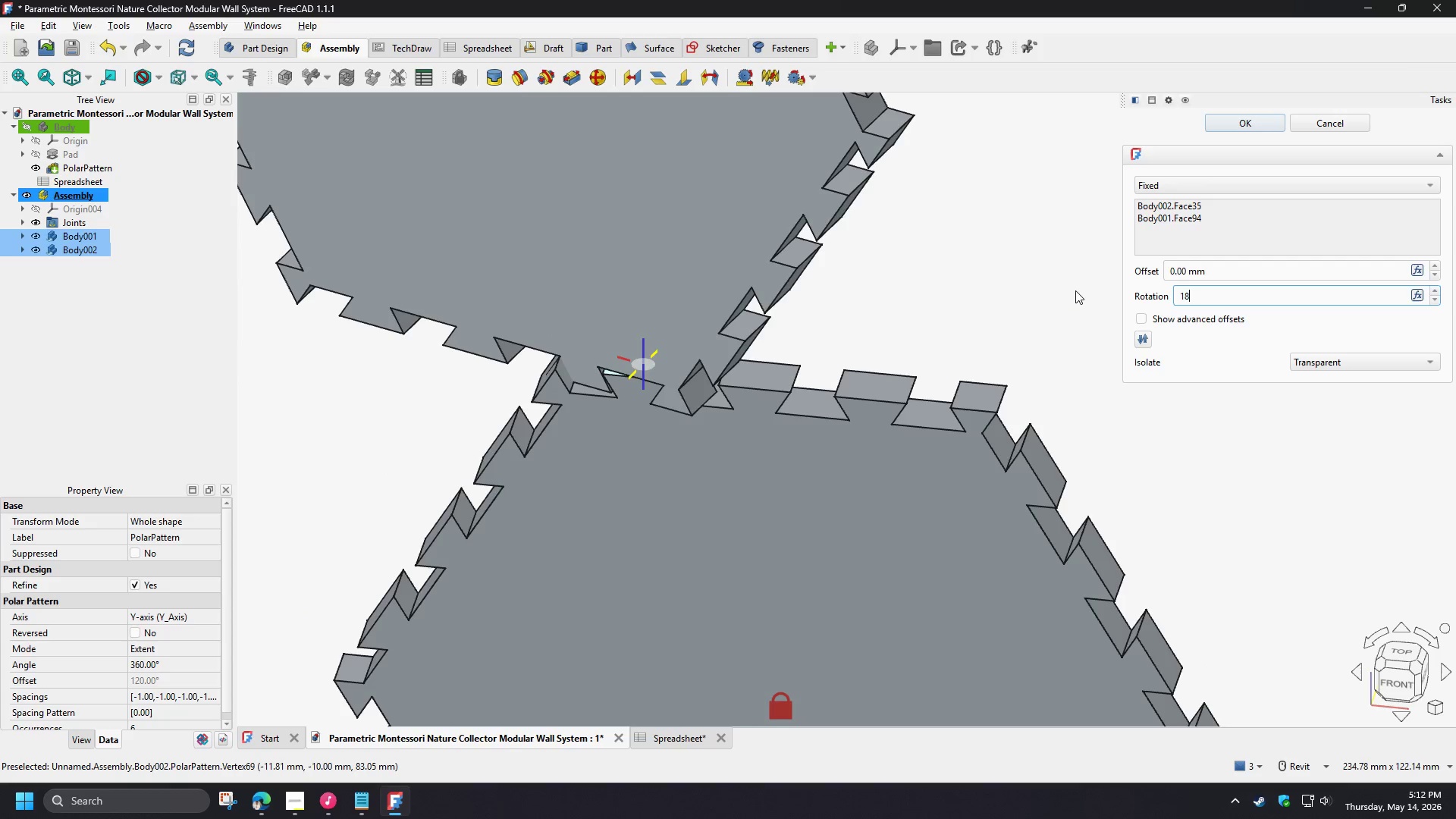 
key(Numpad8)
 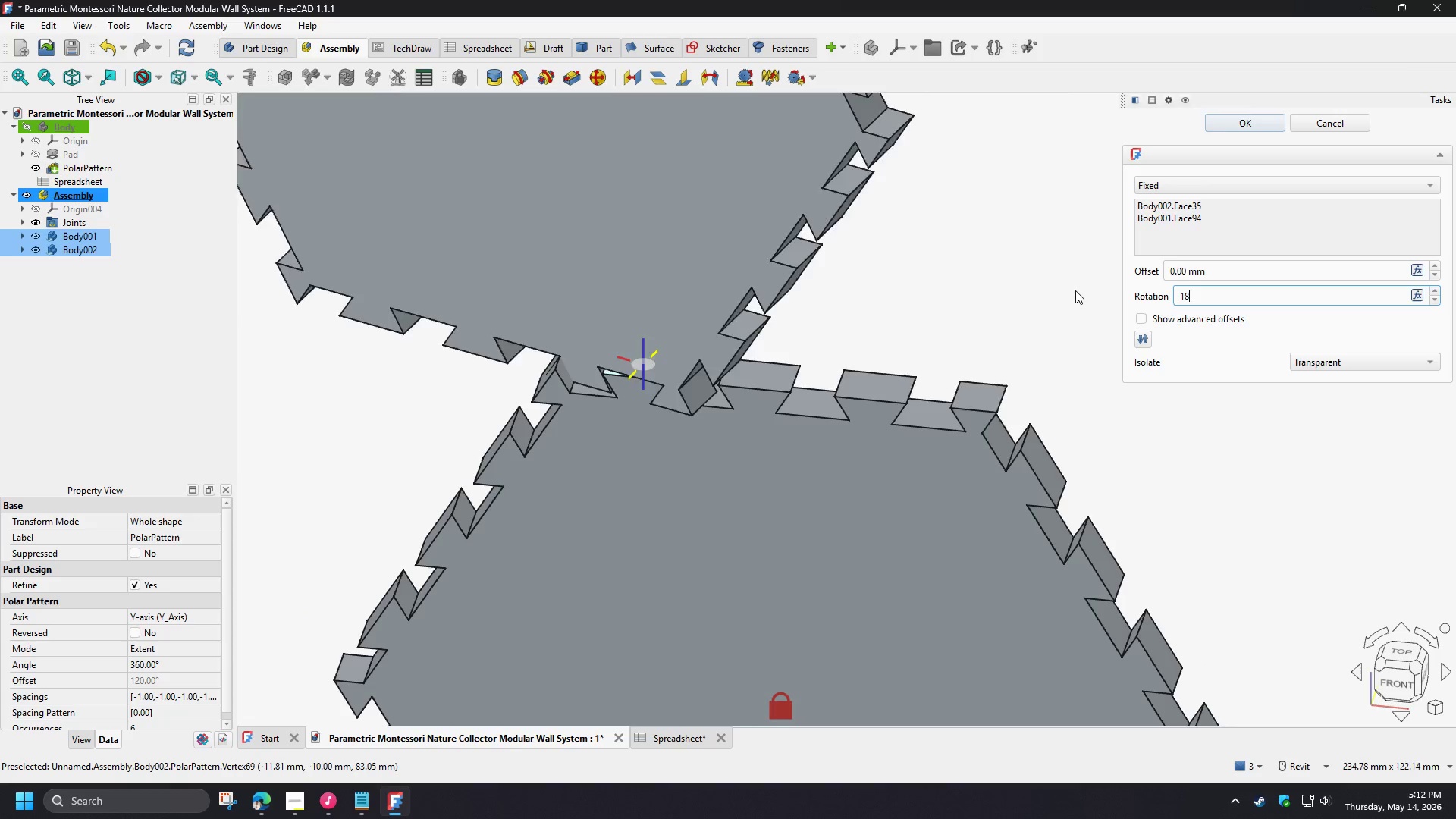 
key(Numpad0)
 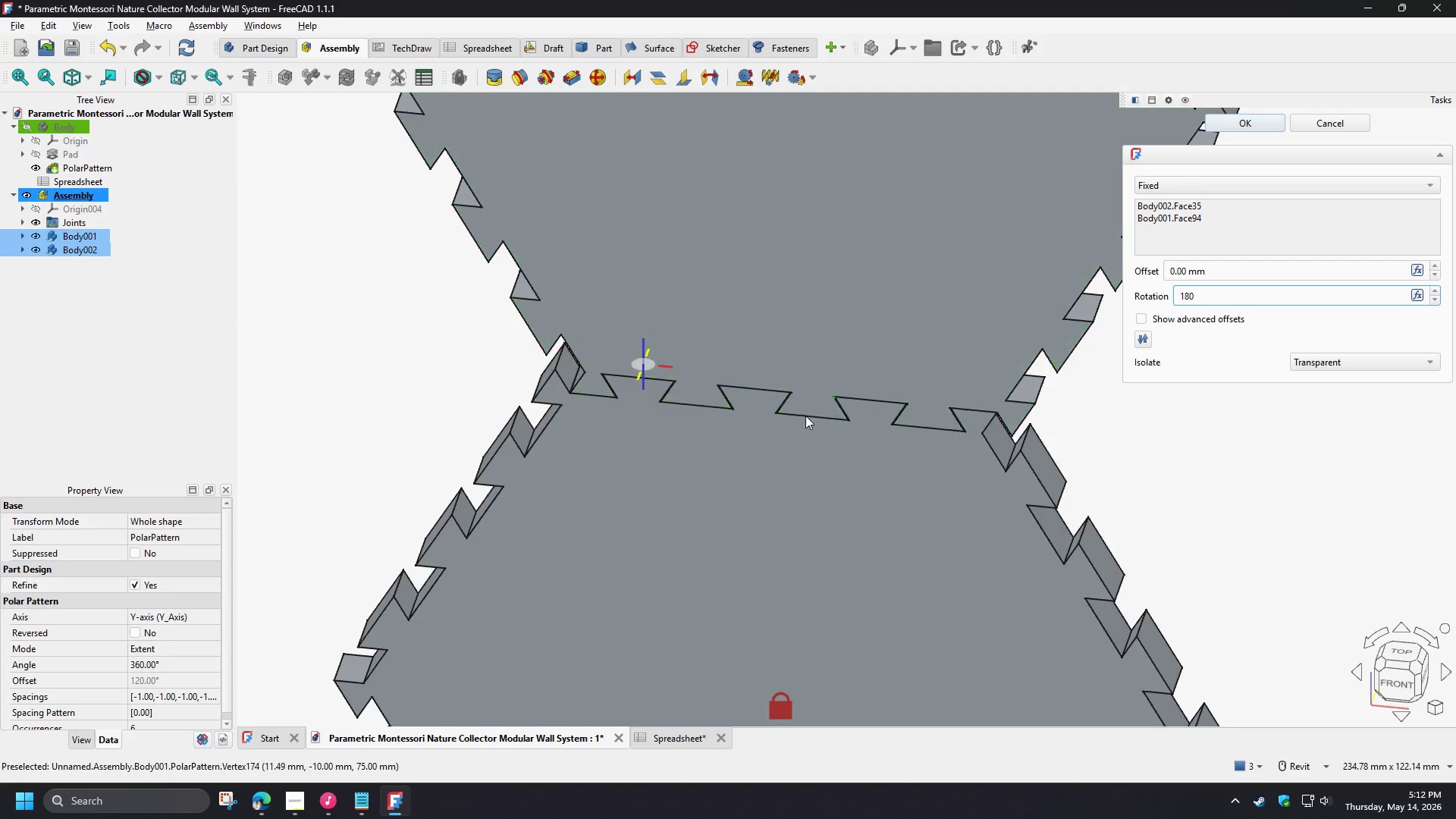 
hold_key(key=ShiftLeft, duration=1.06)
scroll: coordinate [651, 376], scroll_direction: up, amount: 8.0
 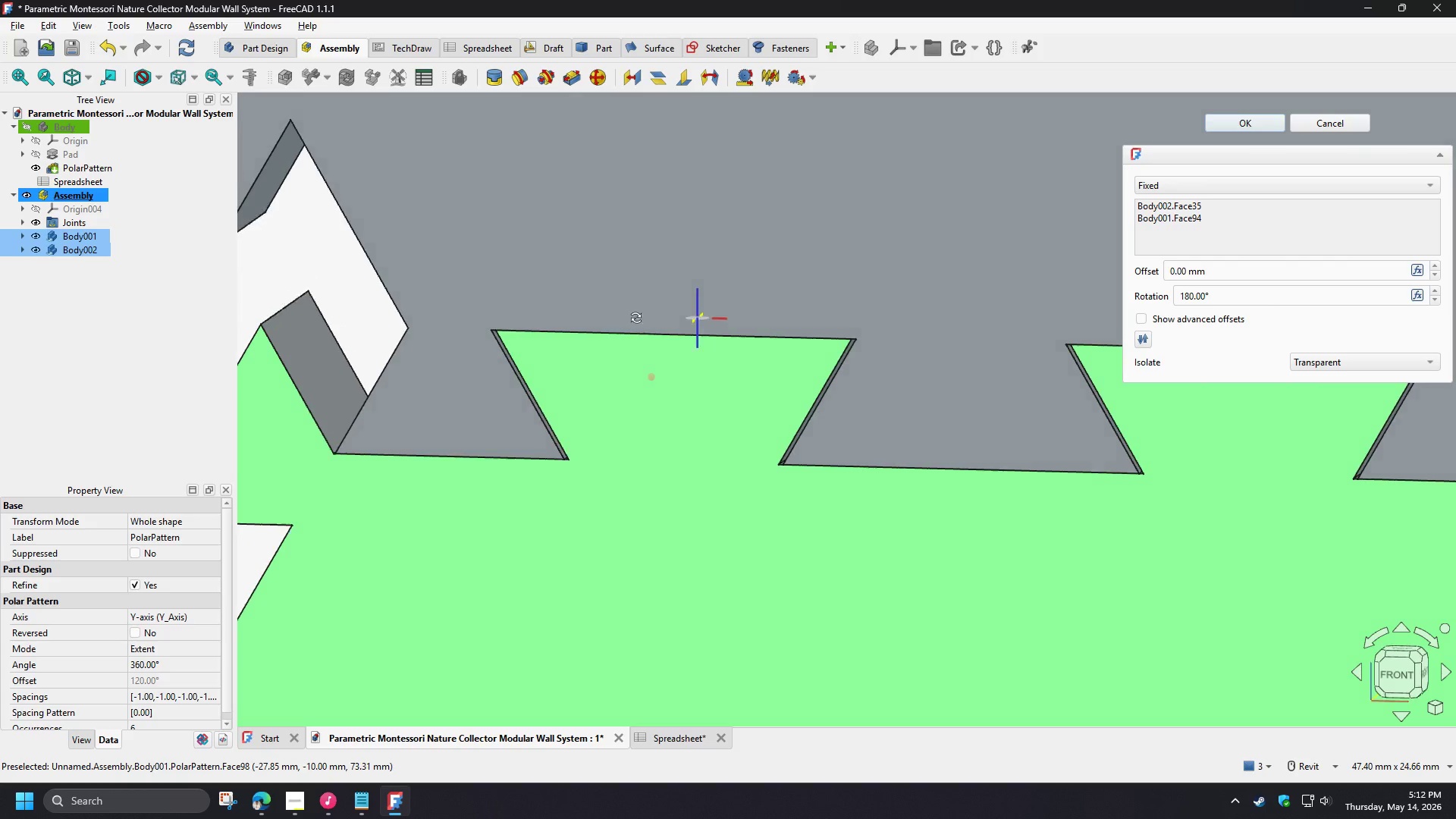 
left_click([1171, 321])
 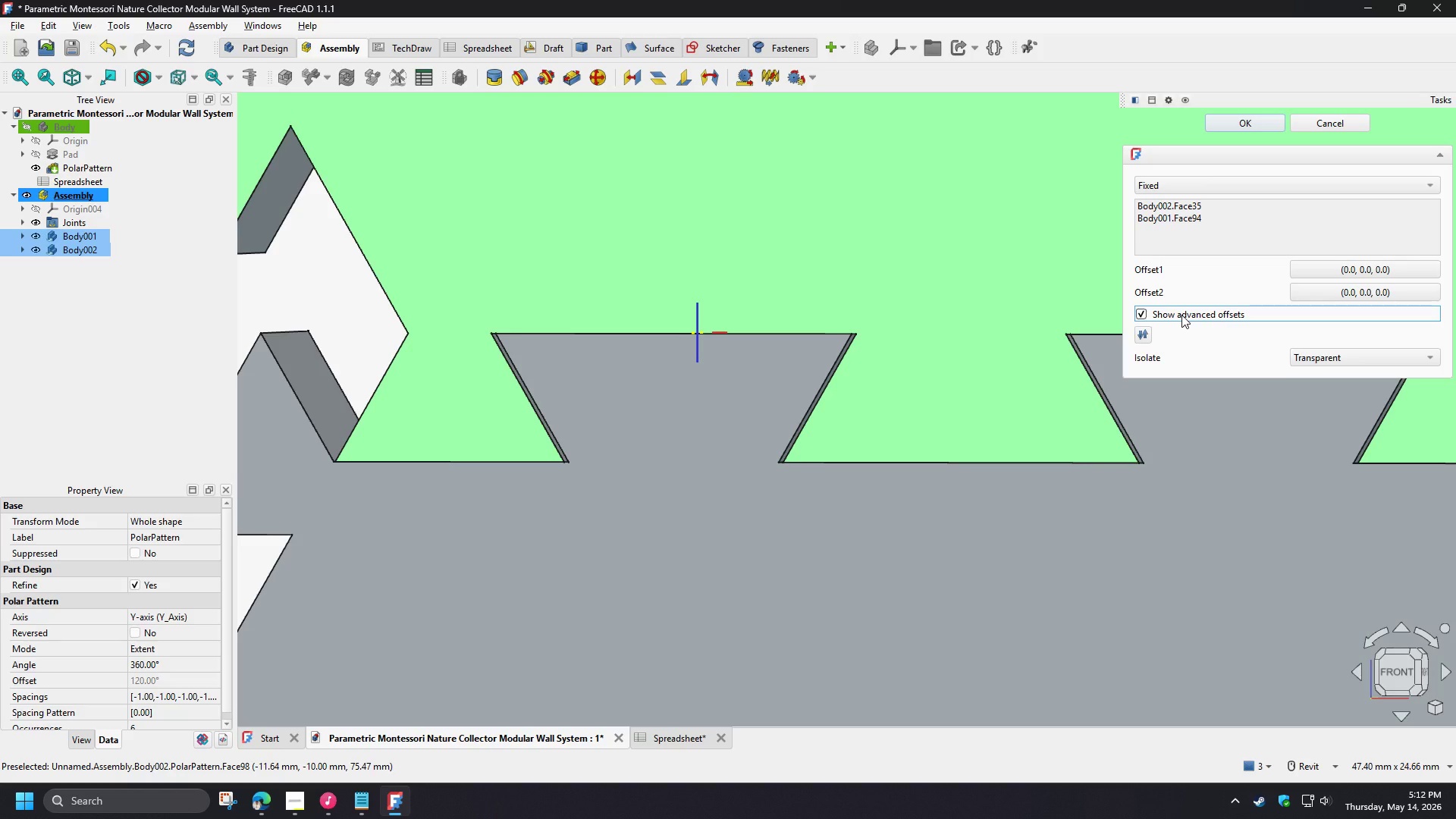 
left_click([1310, 271])
 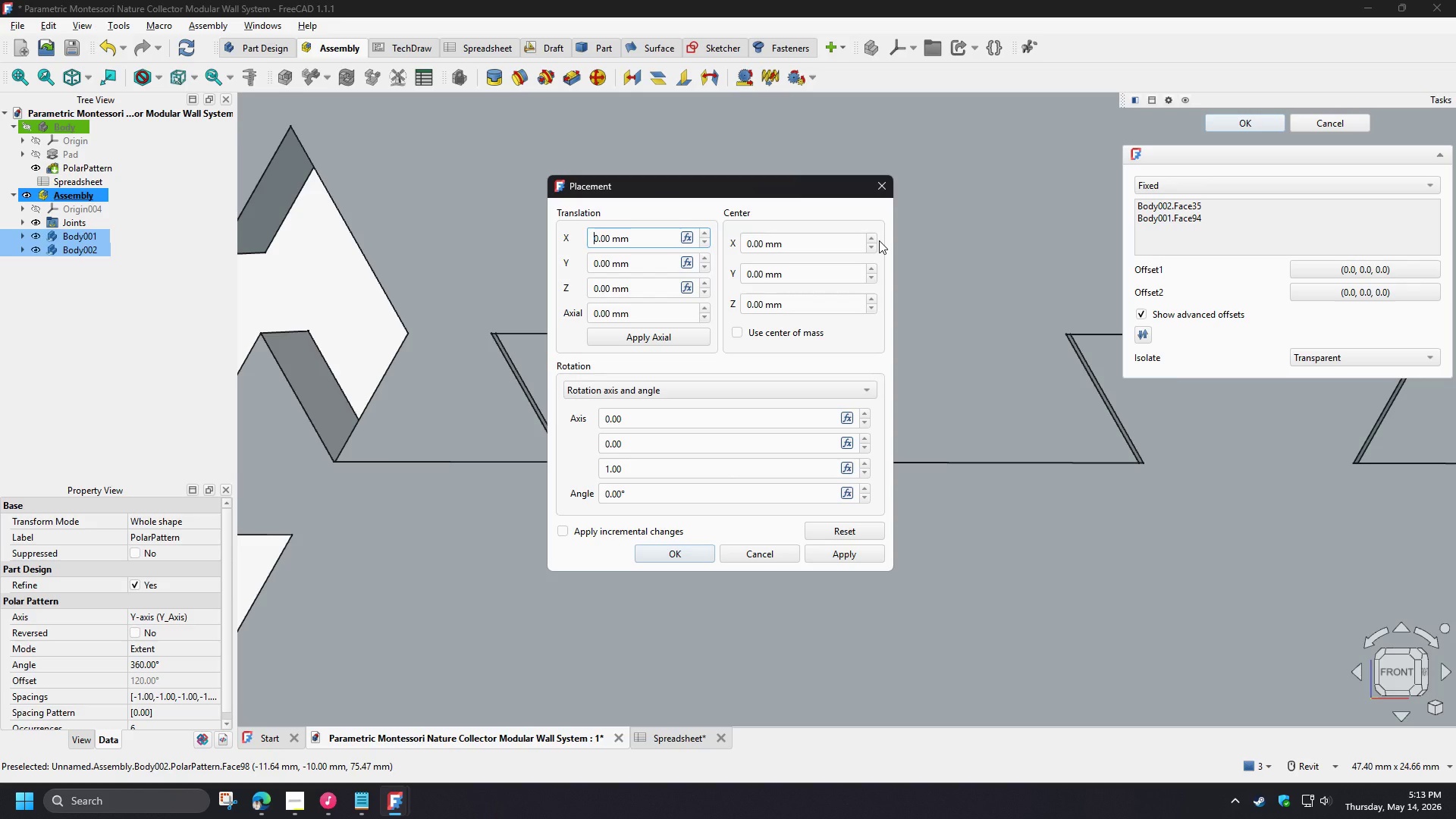 
wait(9.66)
 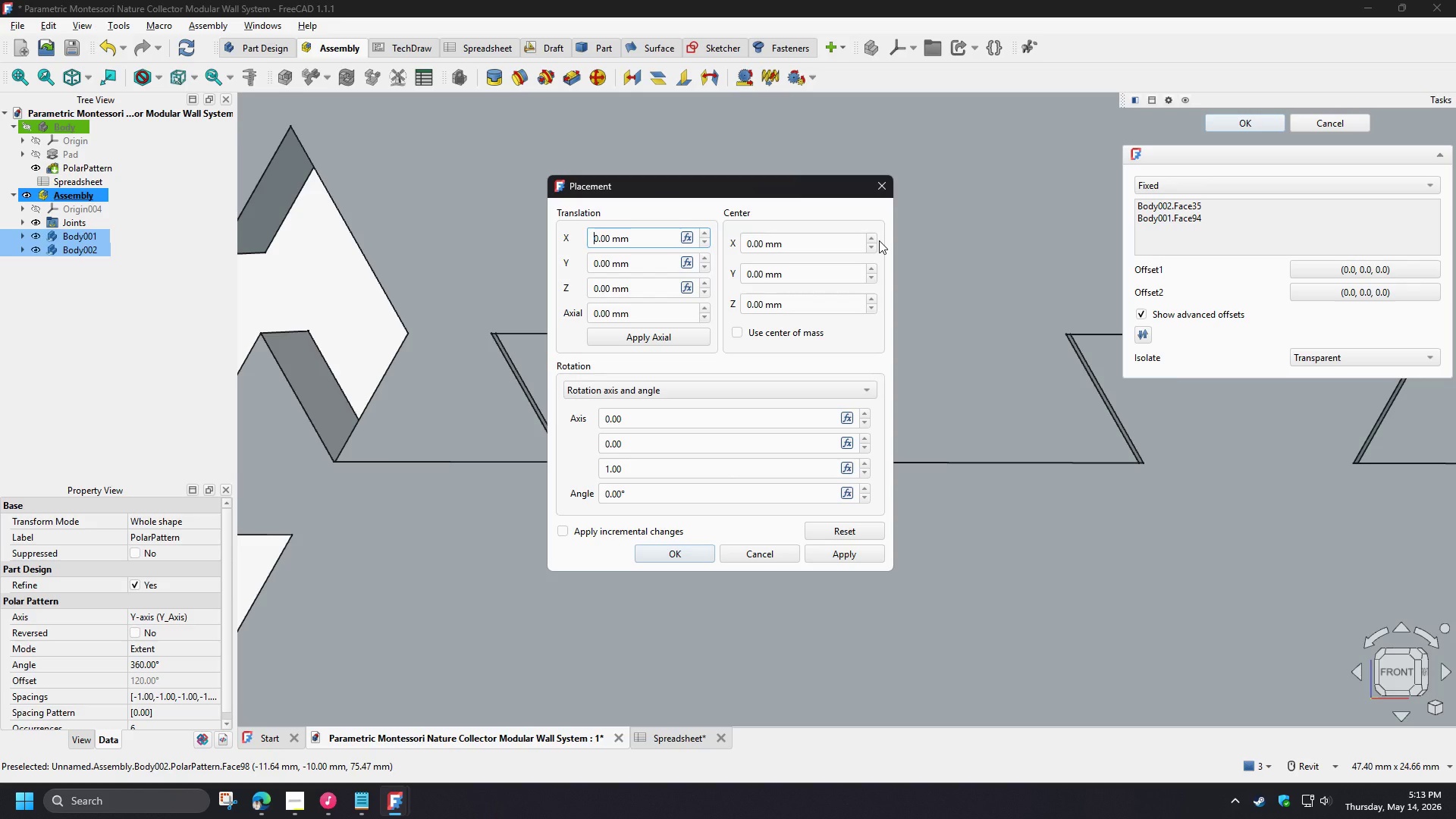 
left_click([877, 192])
 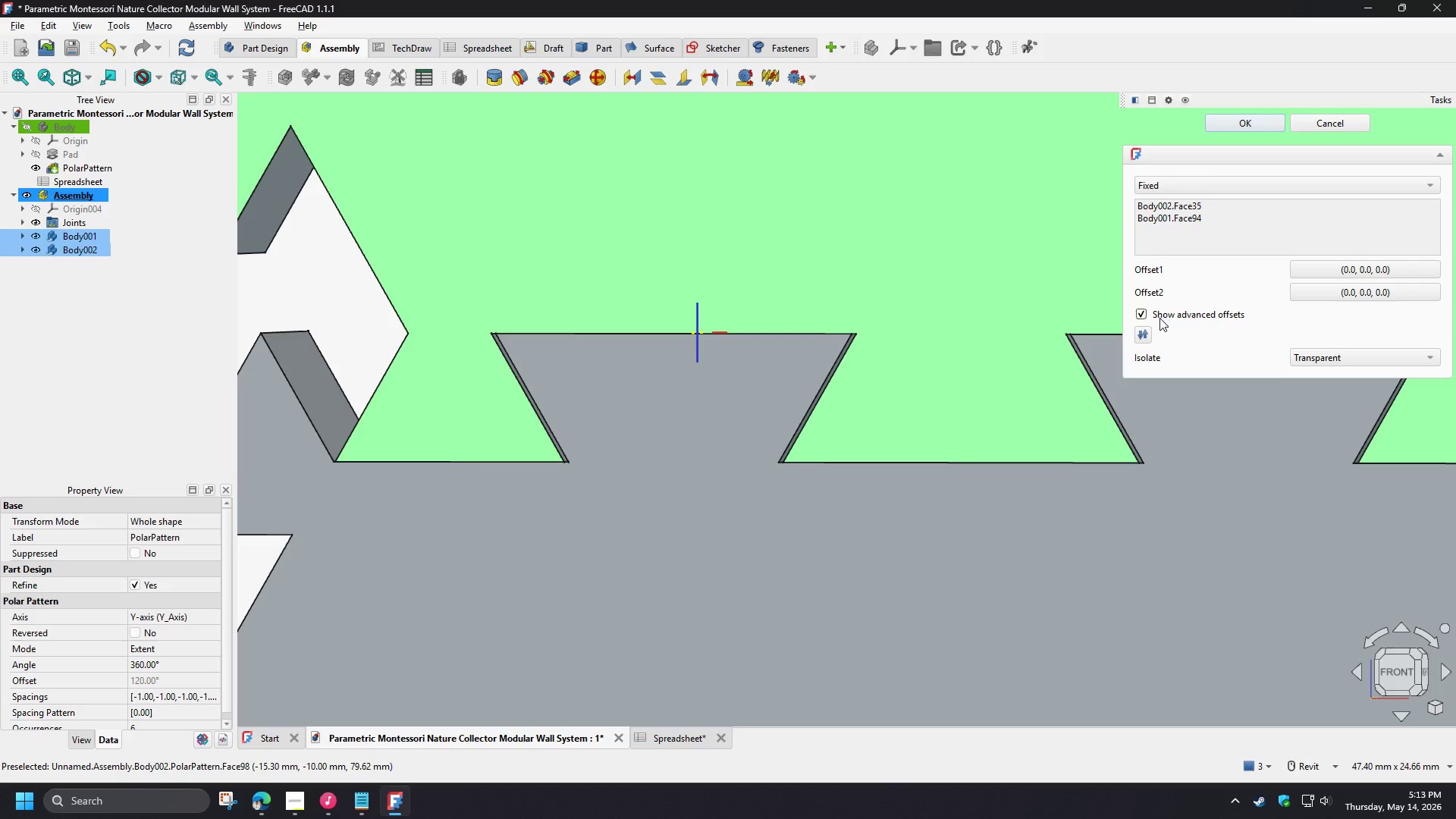 
left_click([1159, 318])
 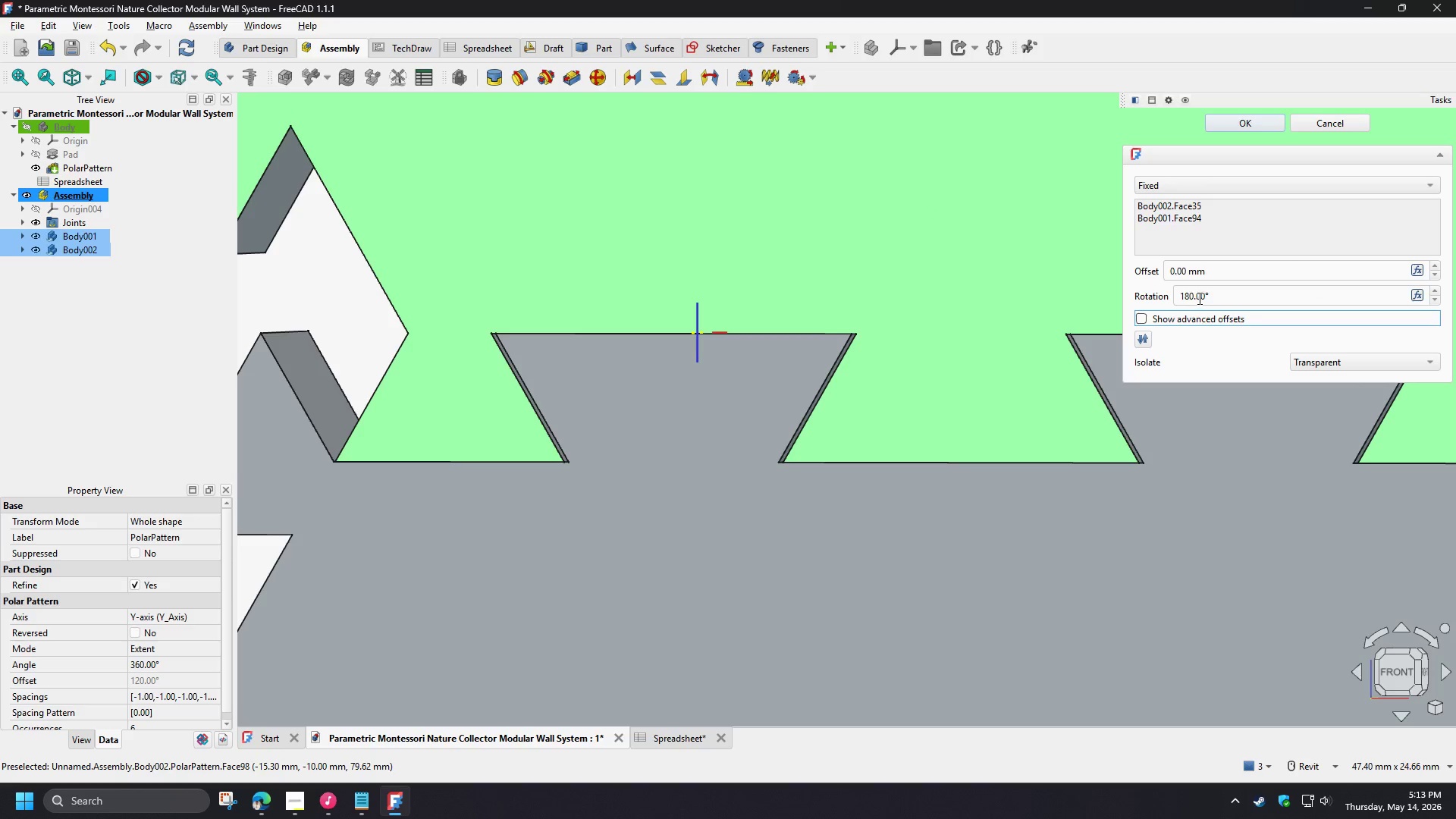 
left_click_drag(start_coordinate=[1222, 297], to_coordinate=[1112, 284])
 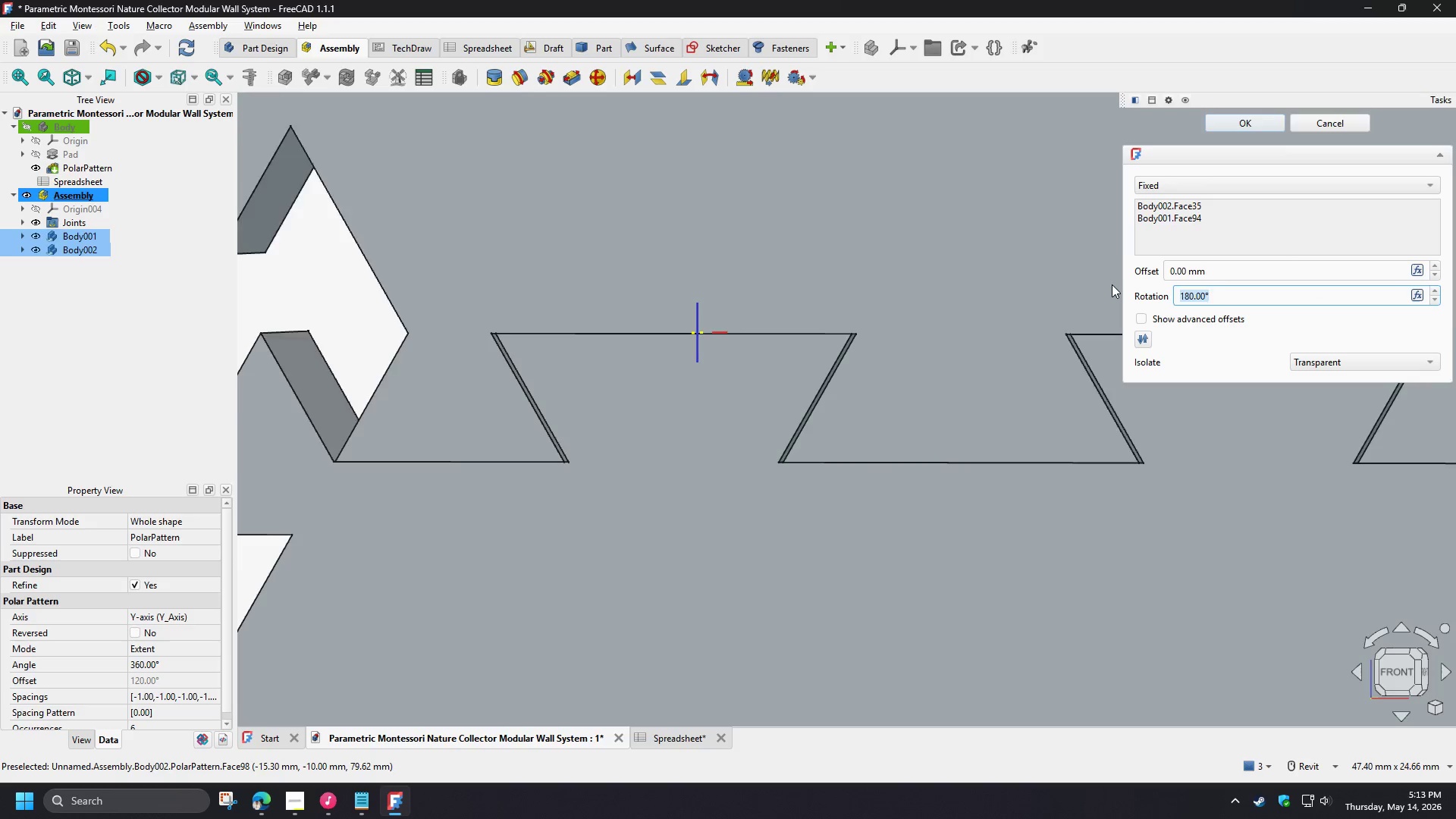 
key(Numpad0)
 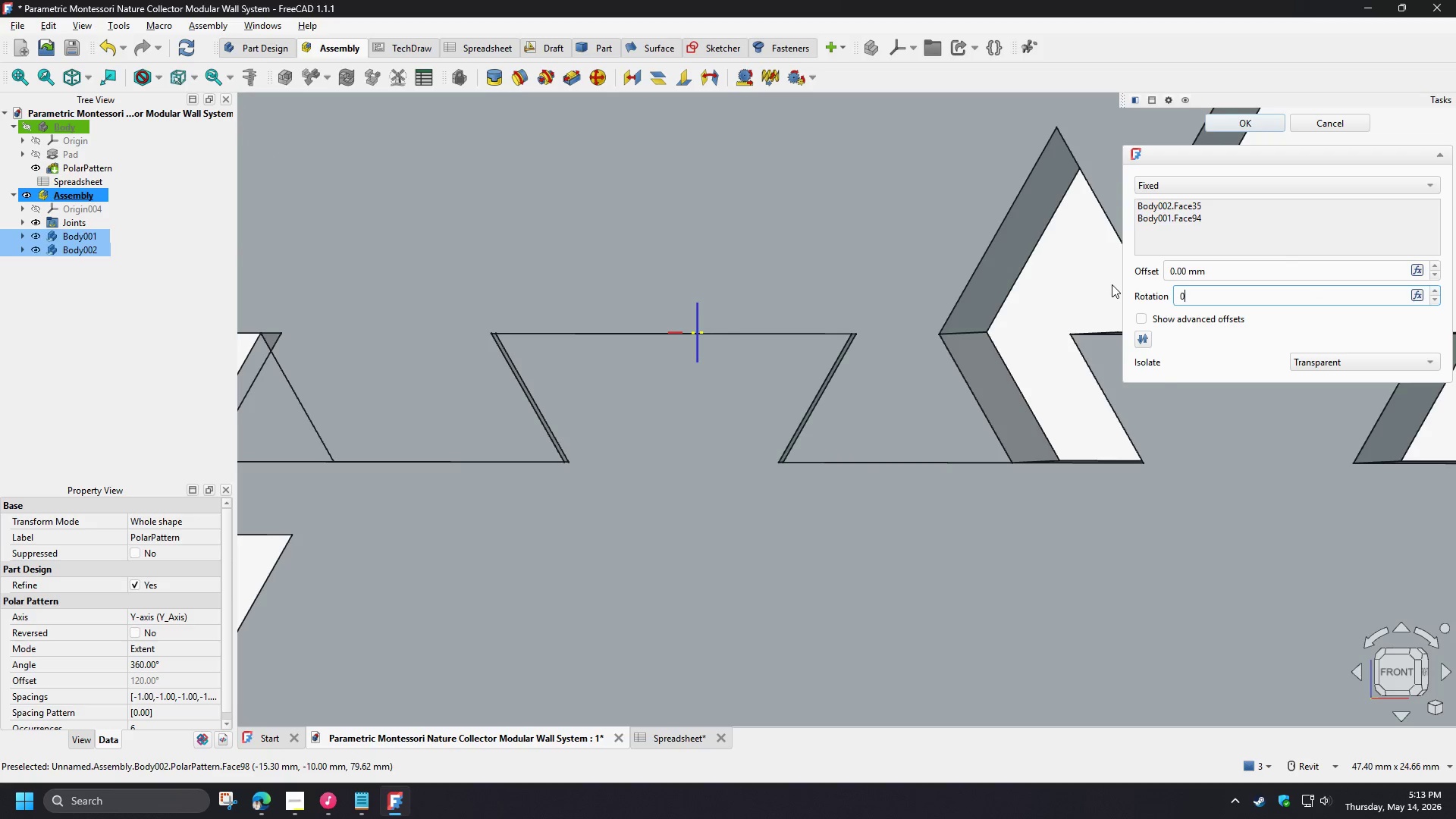 
key(NumpadEnter)
 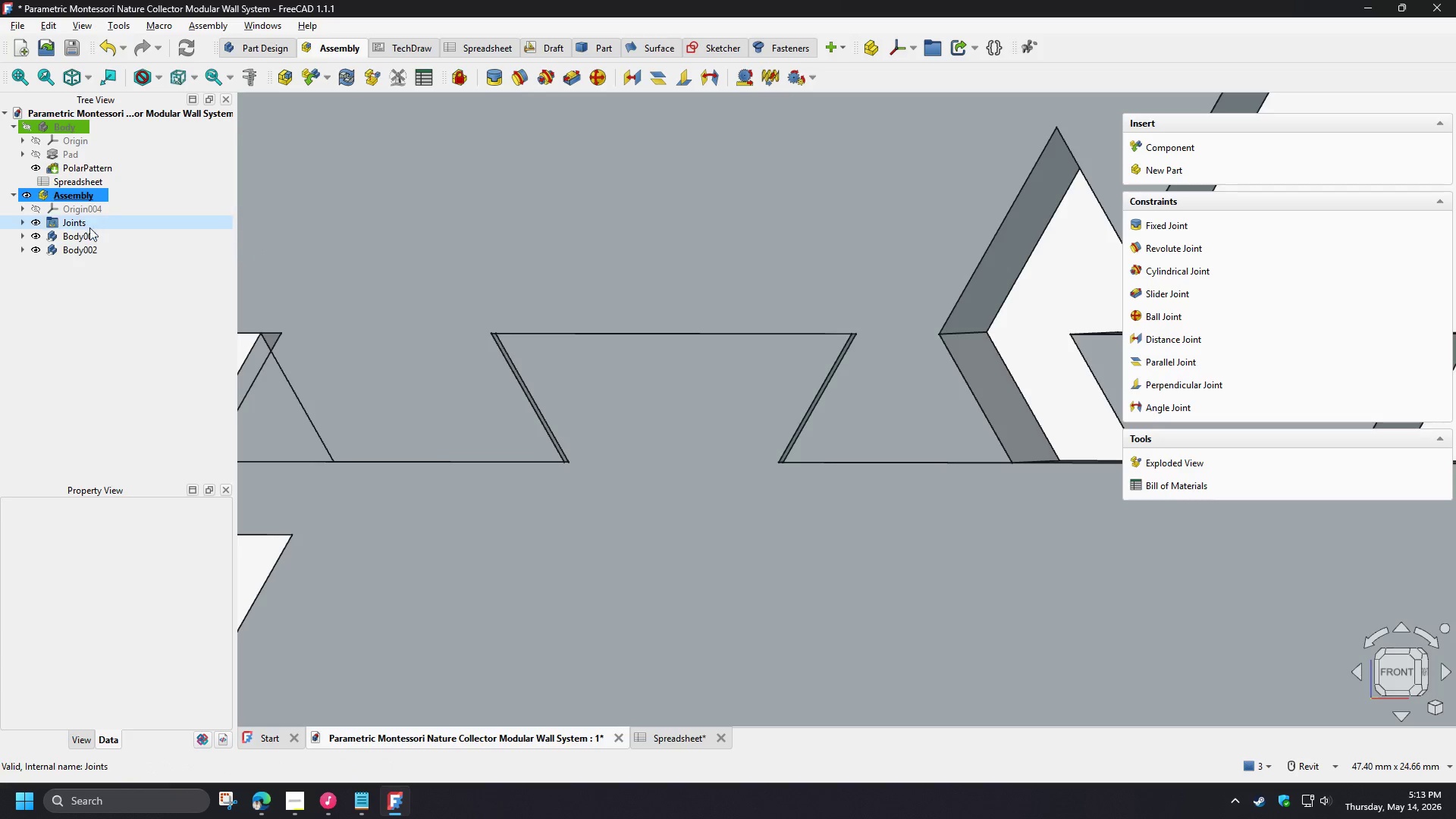 
left_click([24, 221])
 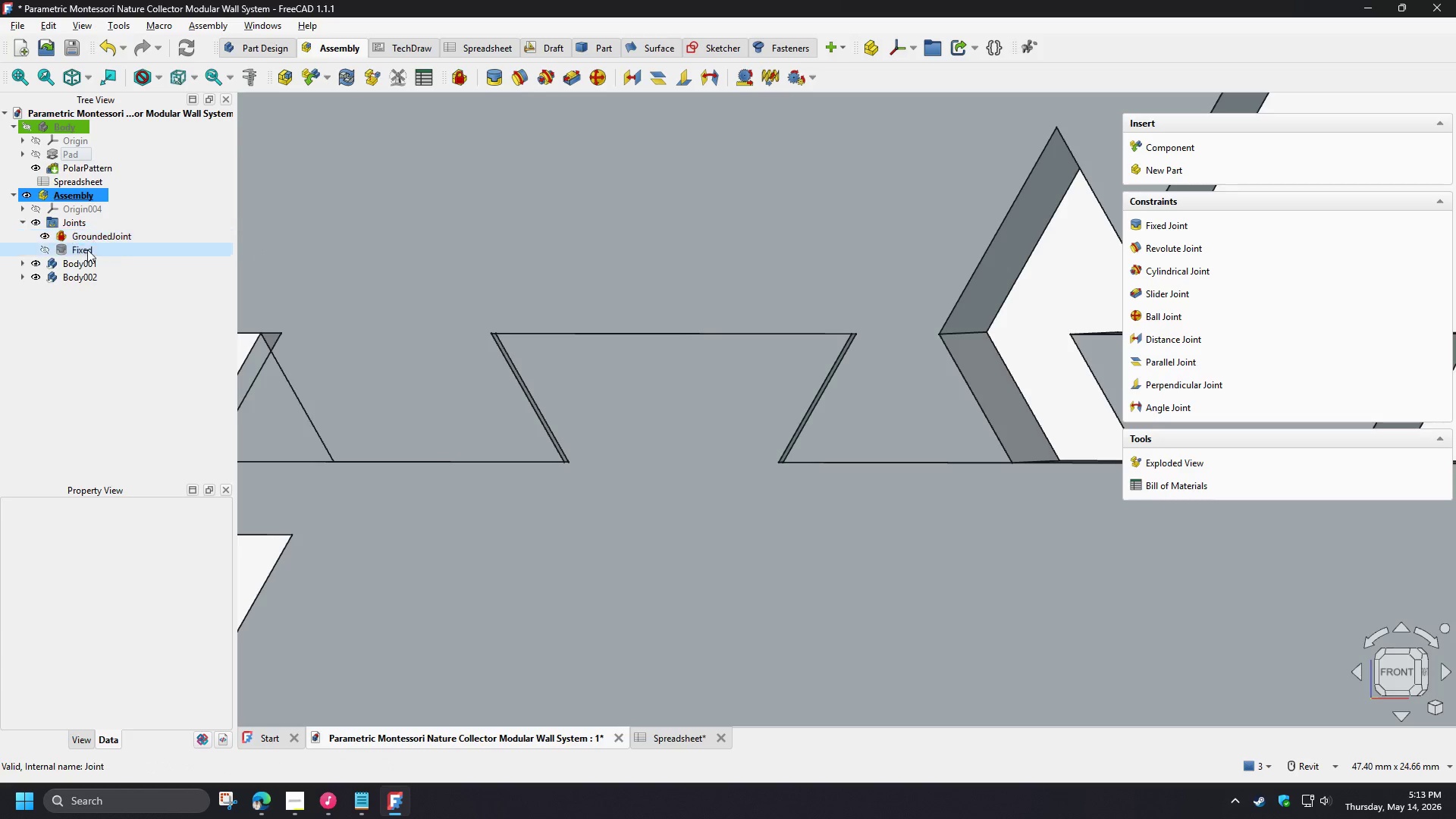 
double_click([86, 249])
 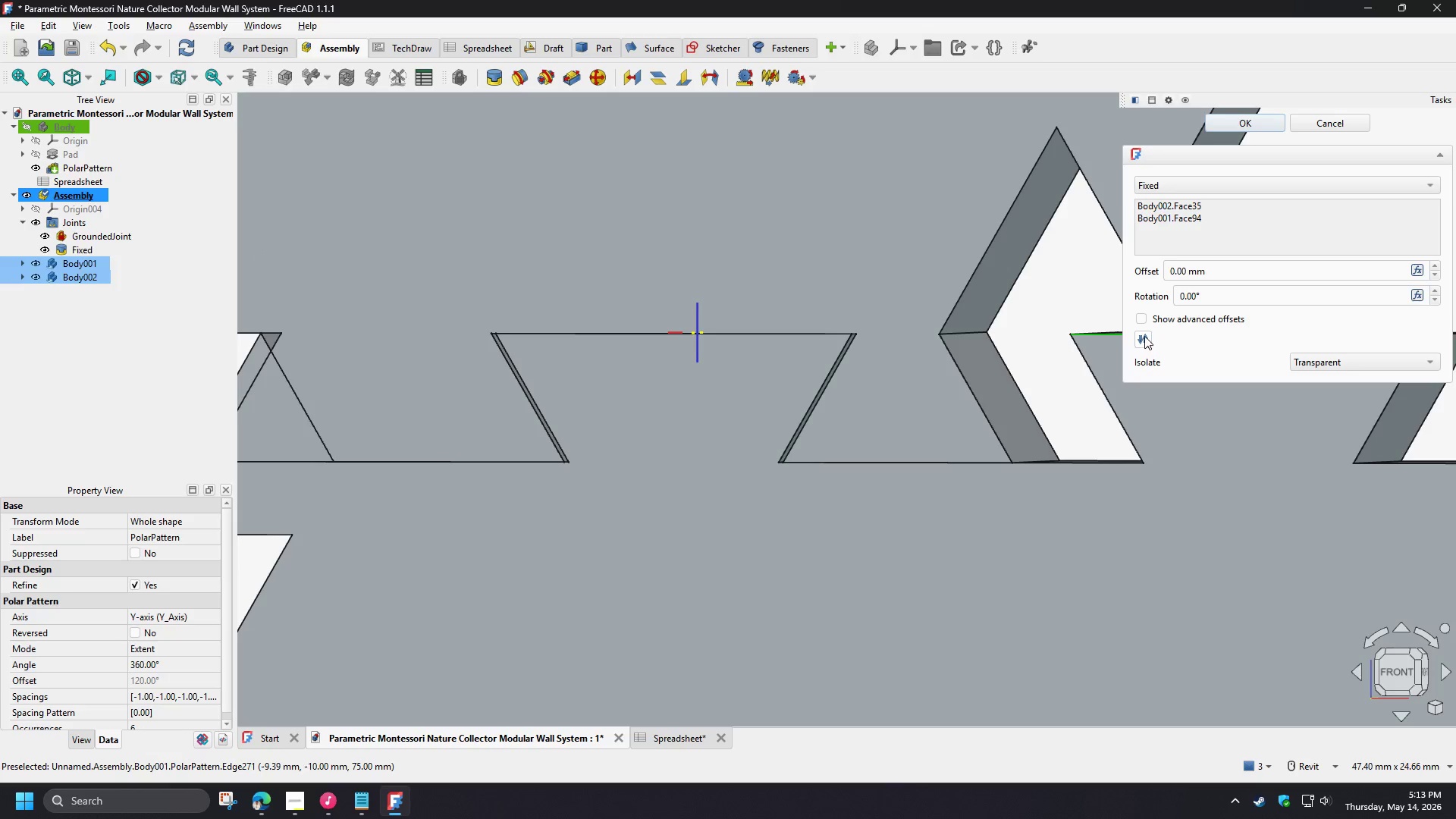 
left_click([1144, 335])
 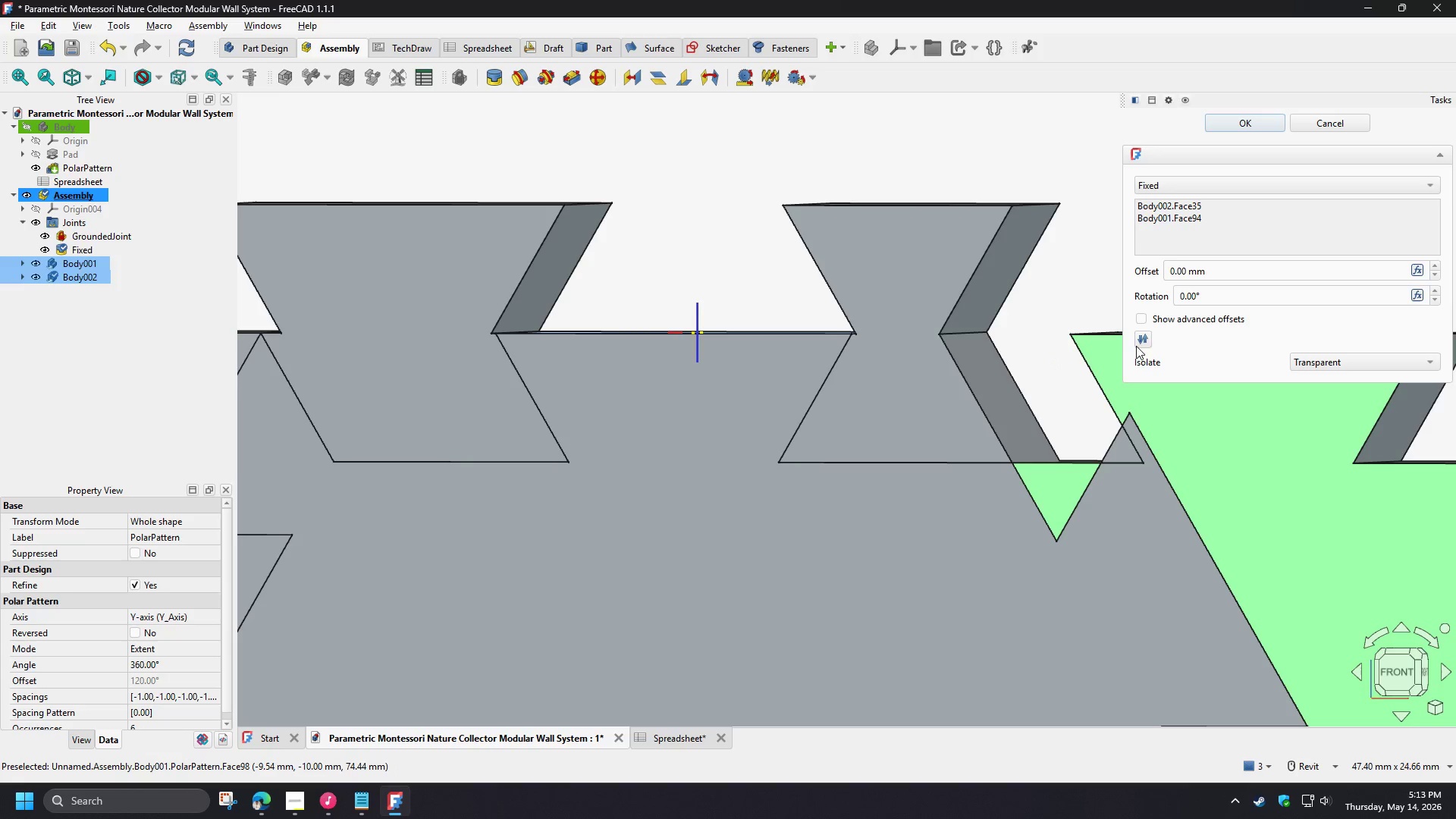 
left_click([1140, 344])
 